 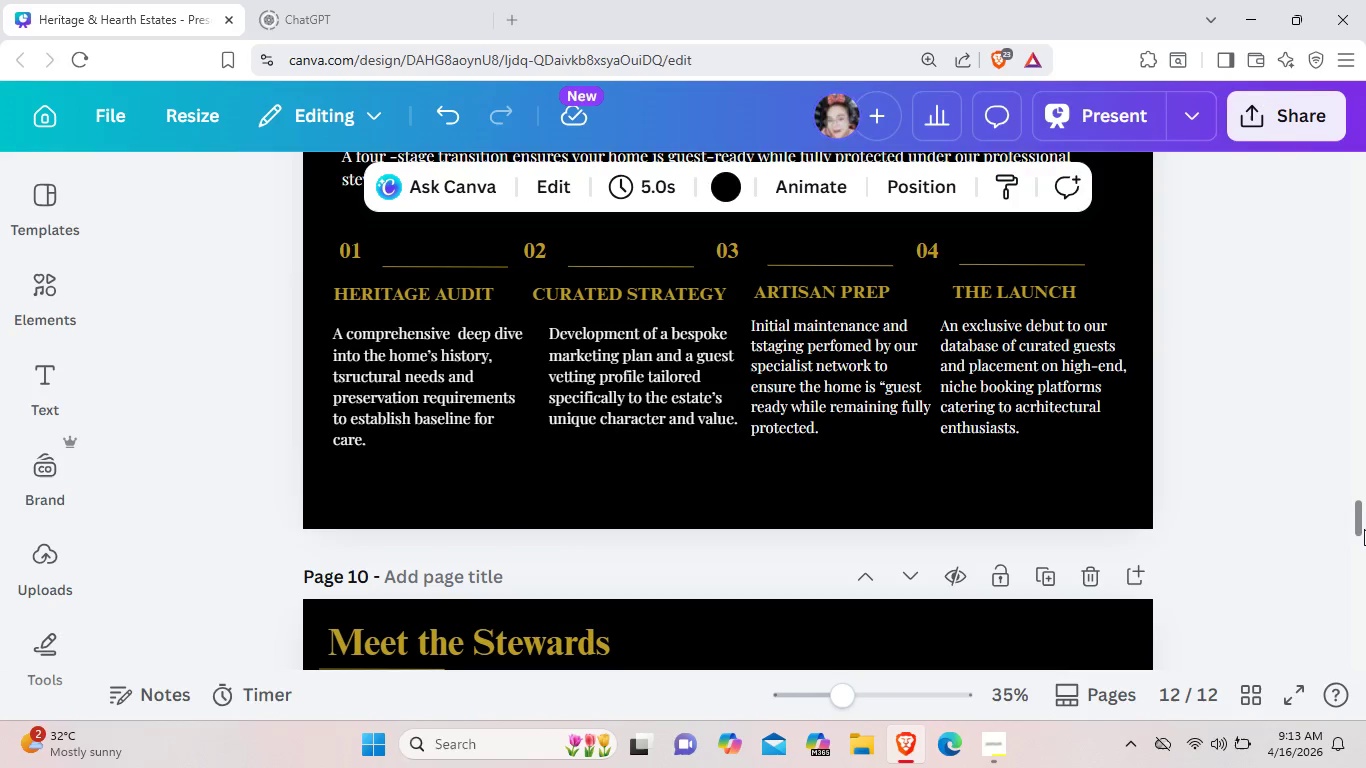 
left_click_drag(start_coordinate=[1363, 524], to_coordinate=[1357, 182])
 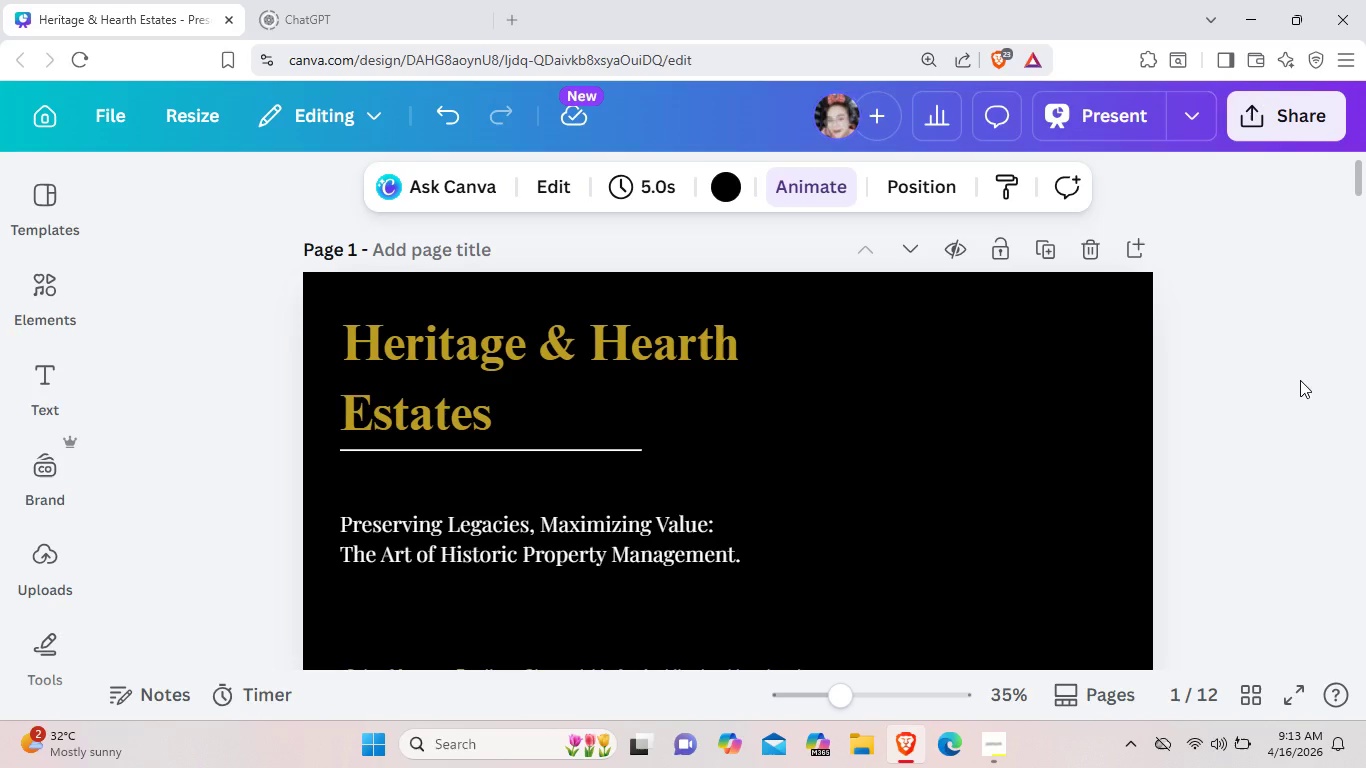 
scroll: coordinate [1300, 380], scroll_direction: down, amount: 2.0
 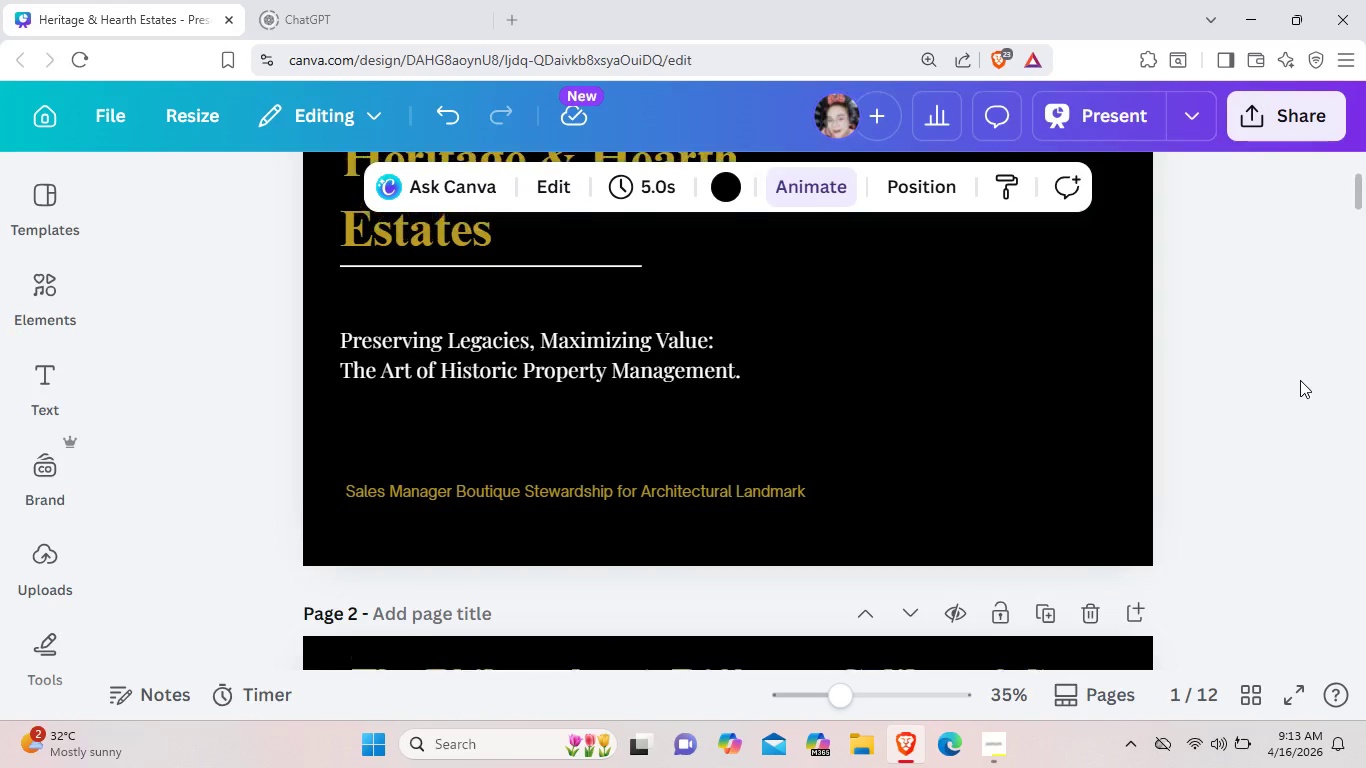 
scroll: coordinate [1297, 347], scroll_direction: up, amount: 6.0
 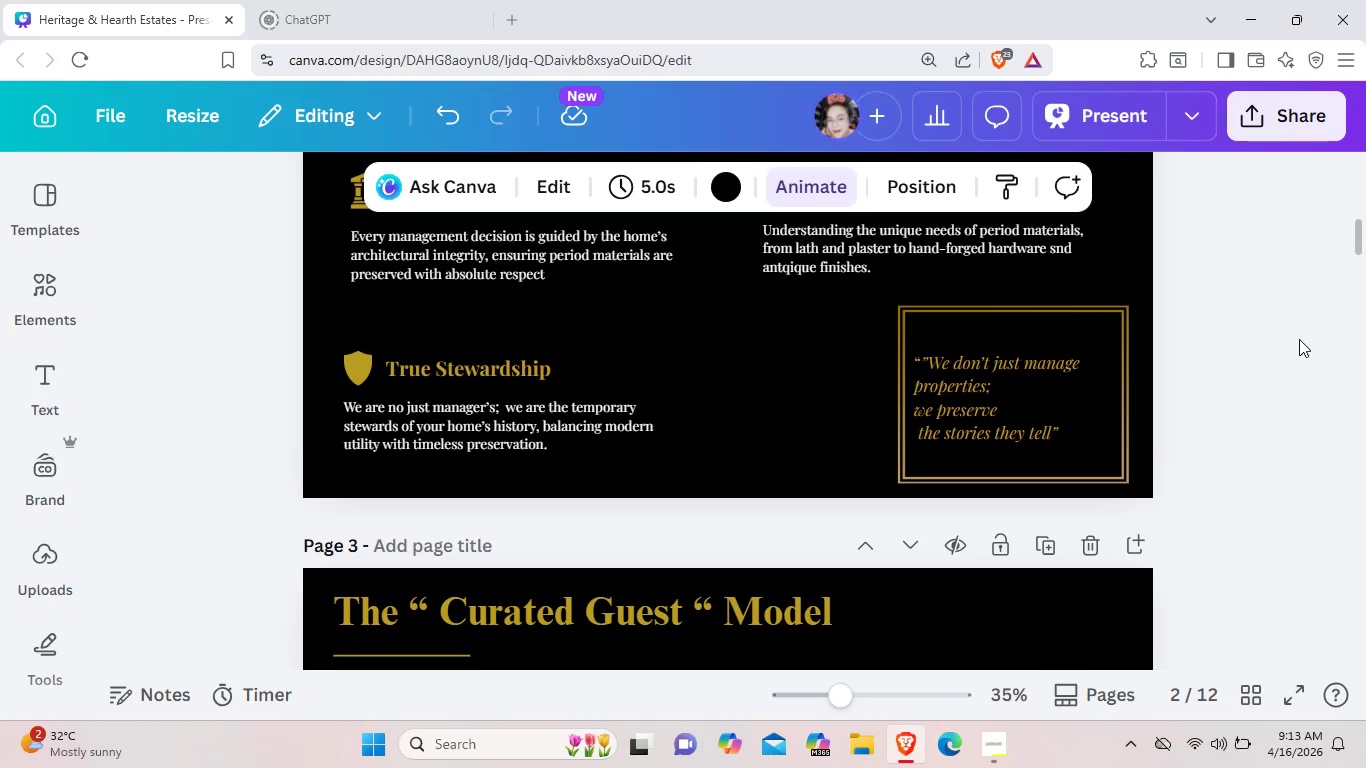 
wait(7.5)
 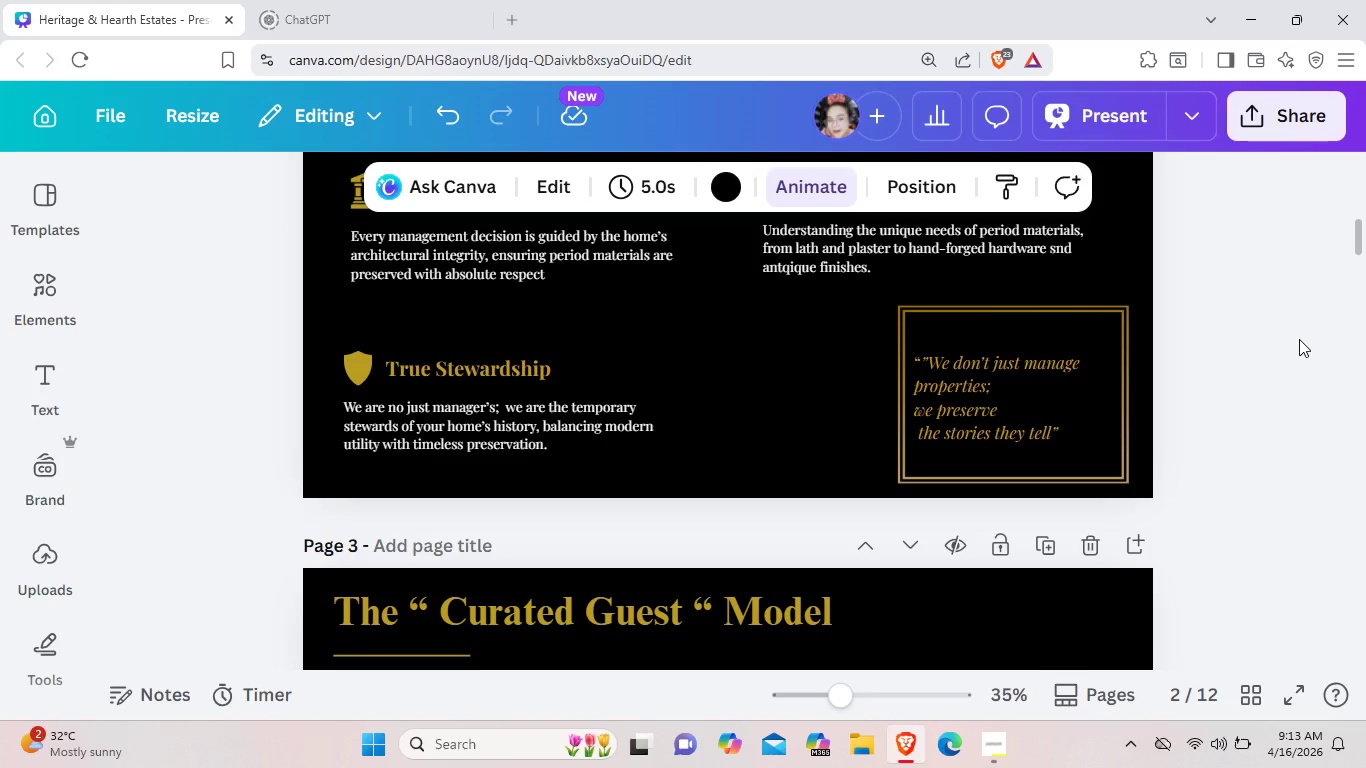 
scroll: coordinate [1291, 350], scroll_direction: up, amount: 8.0
 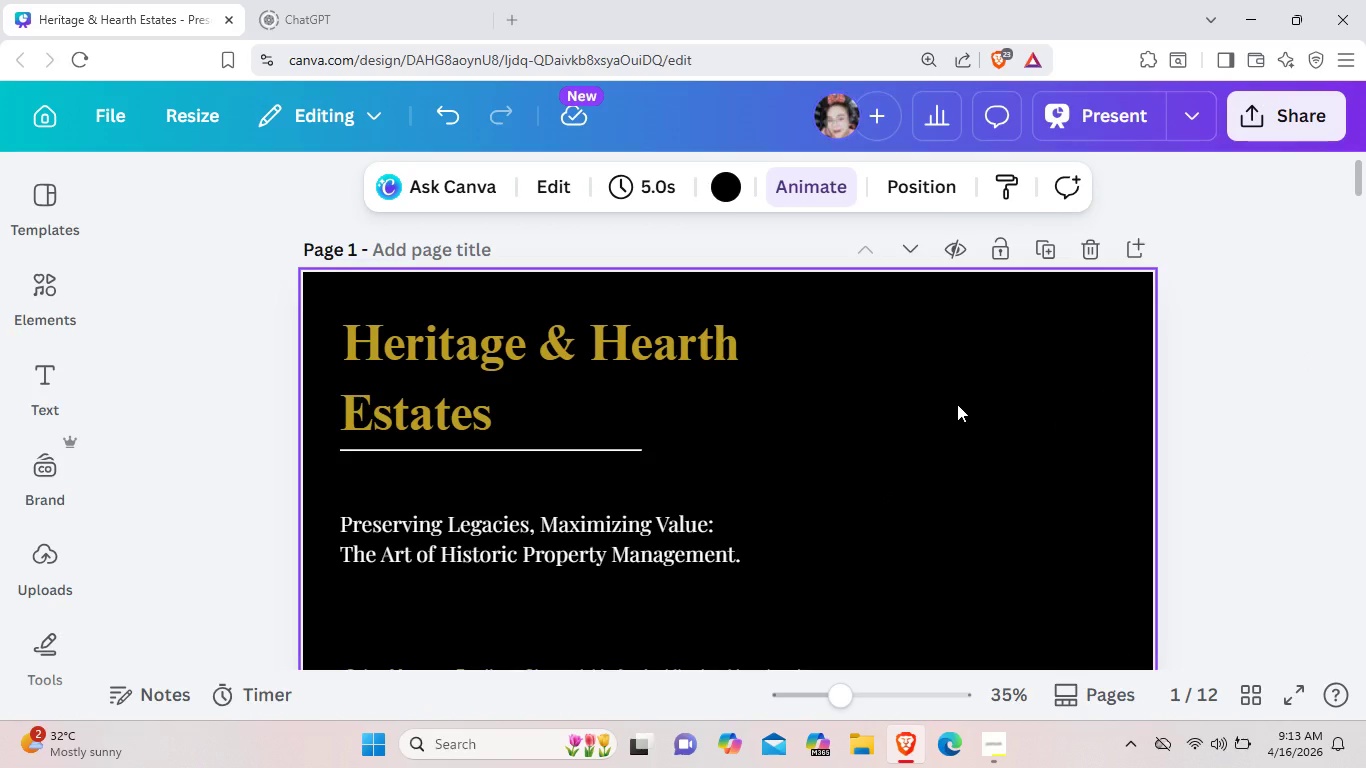 
scroll: coordinate [957, 404], scroll_direction: down, amount: 8.0
 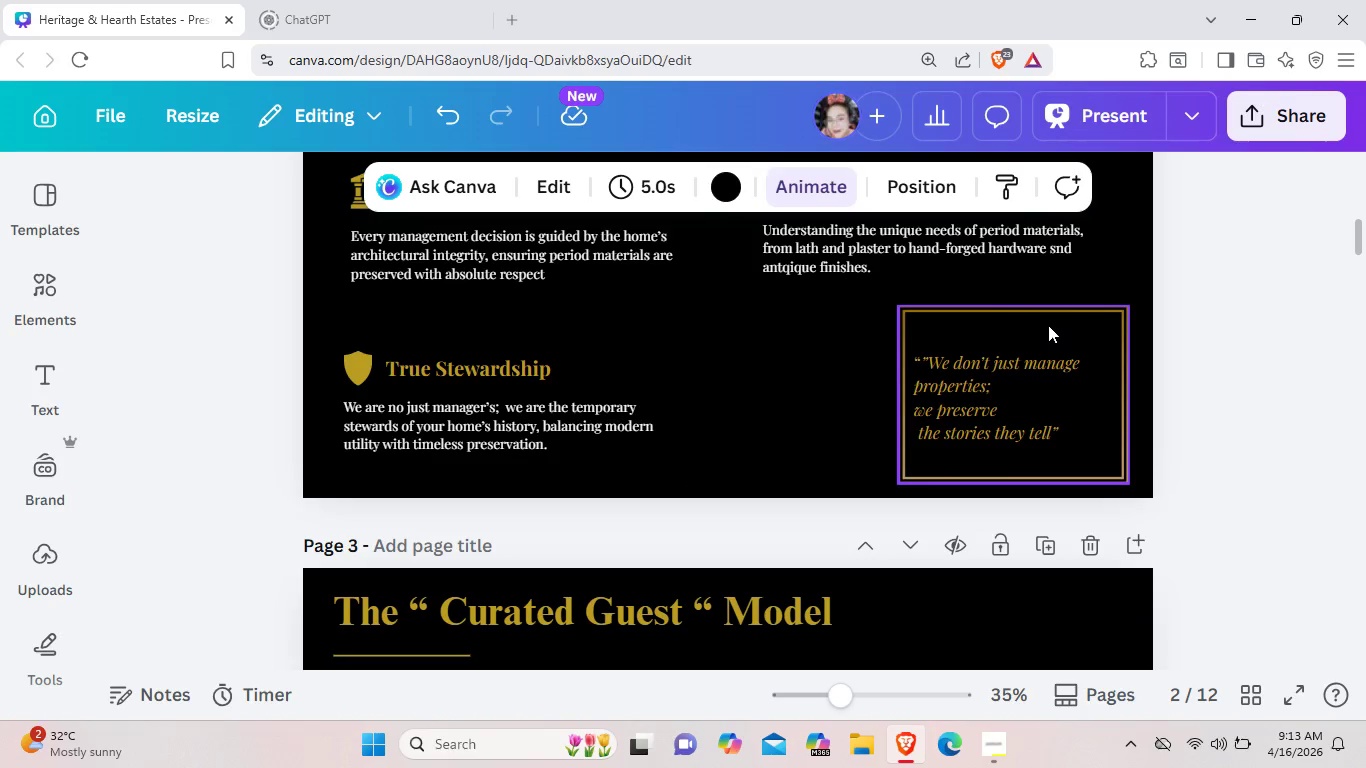 
left_click([1048, 323])
 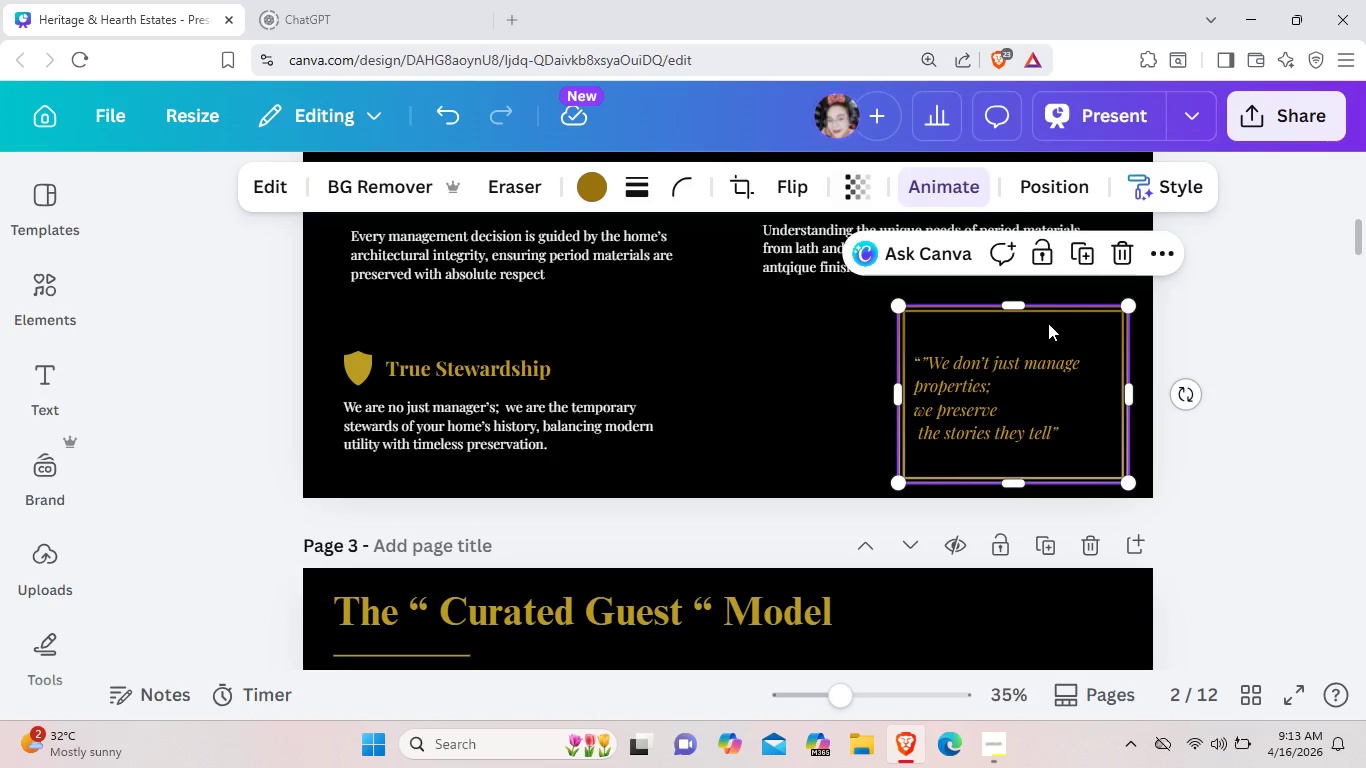 
key(Control+C)
 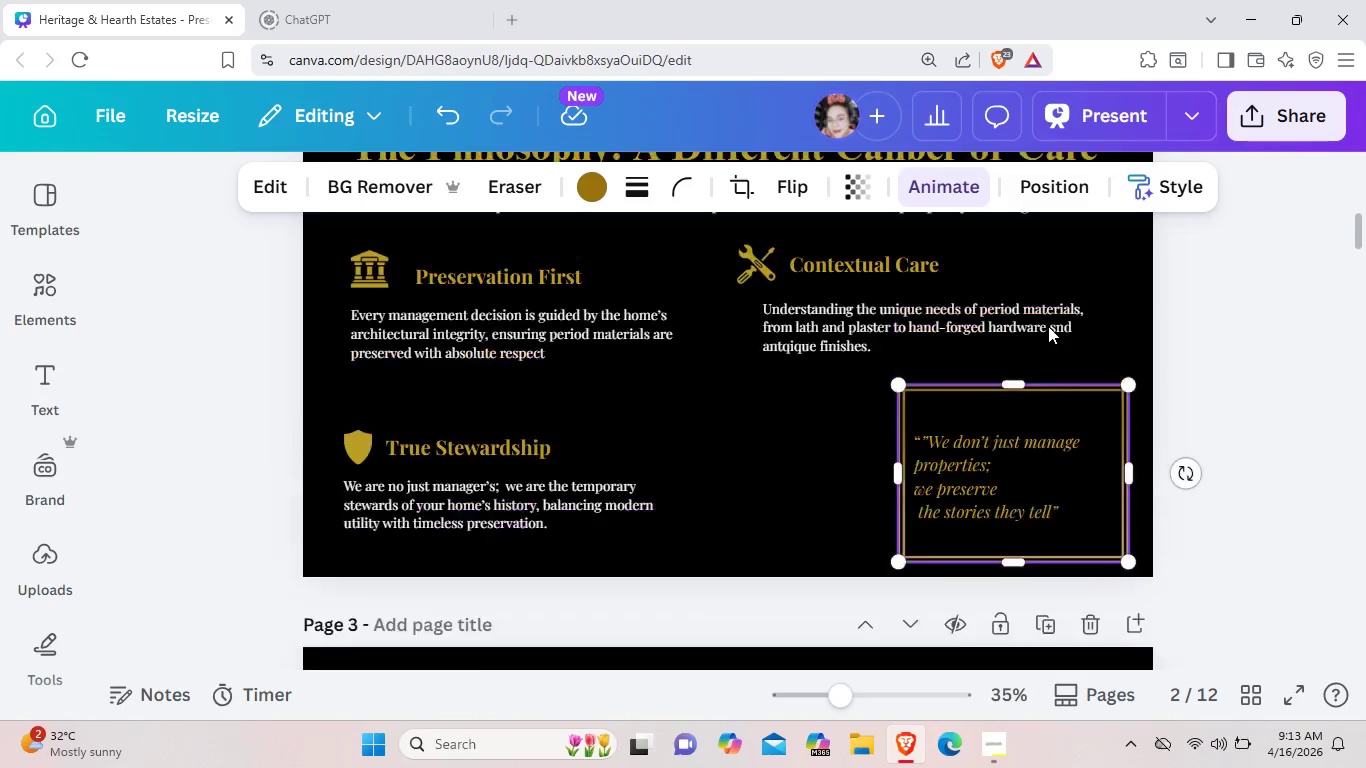 
scroll: coordinate [1048, 326], scroll_direction: up, amount: 7.0
 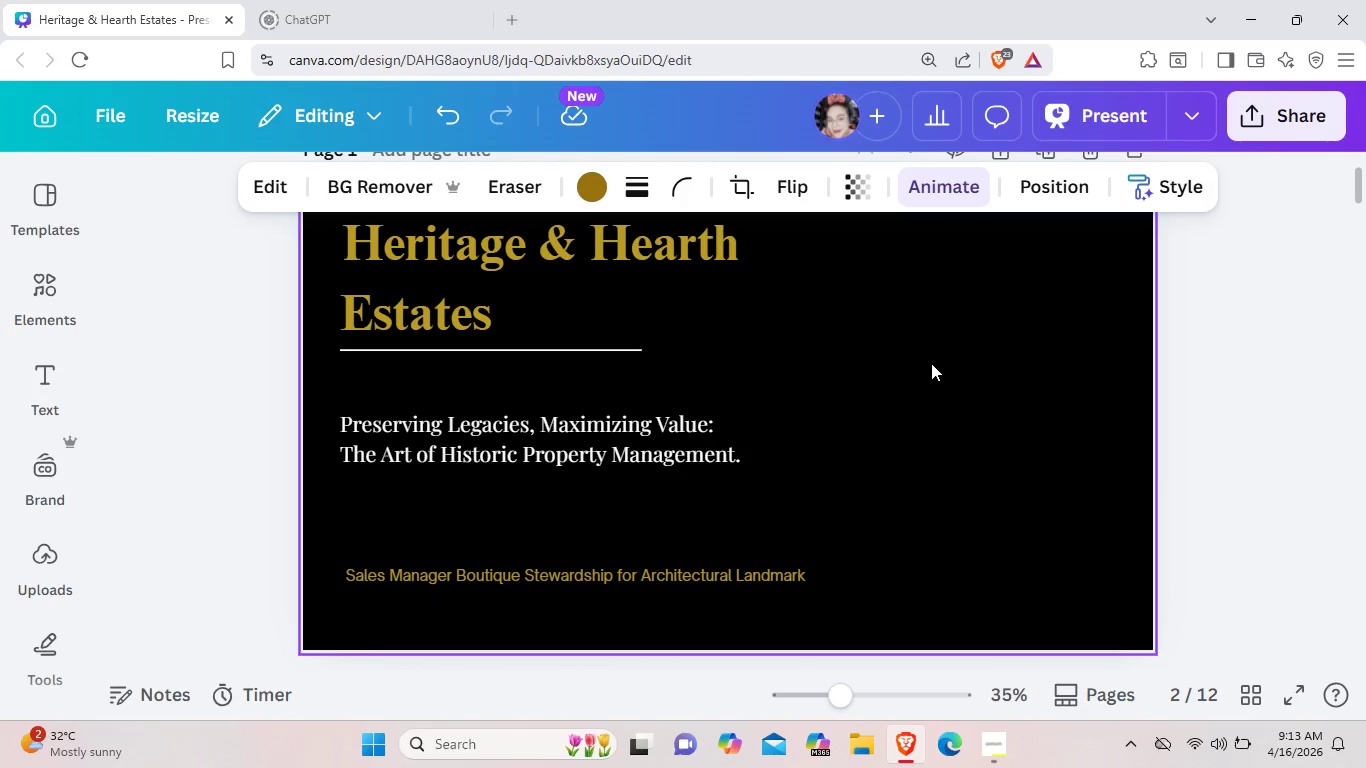 
key(Control+V)
 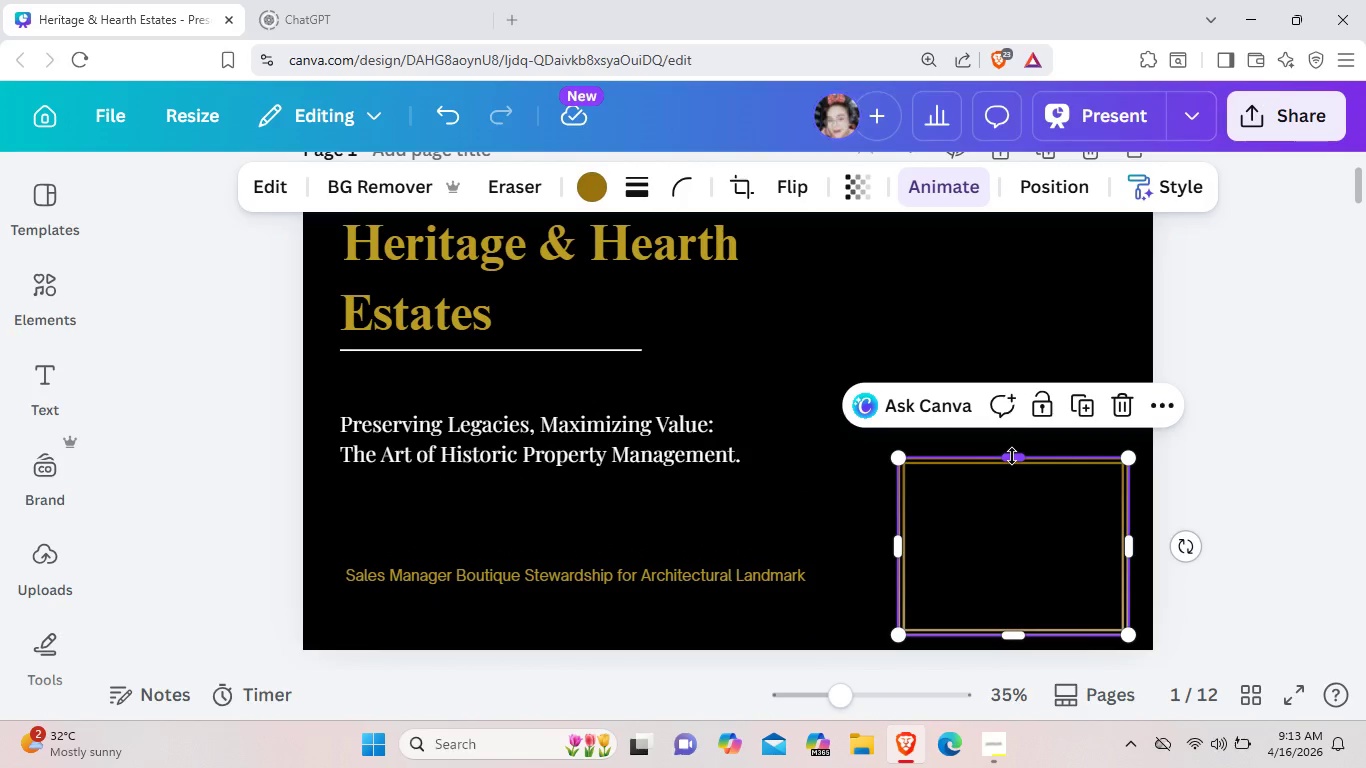 
left_click_drag(start_coordinate=[1012, 456], to_coordinate=[1007, 379])
 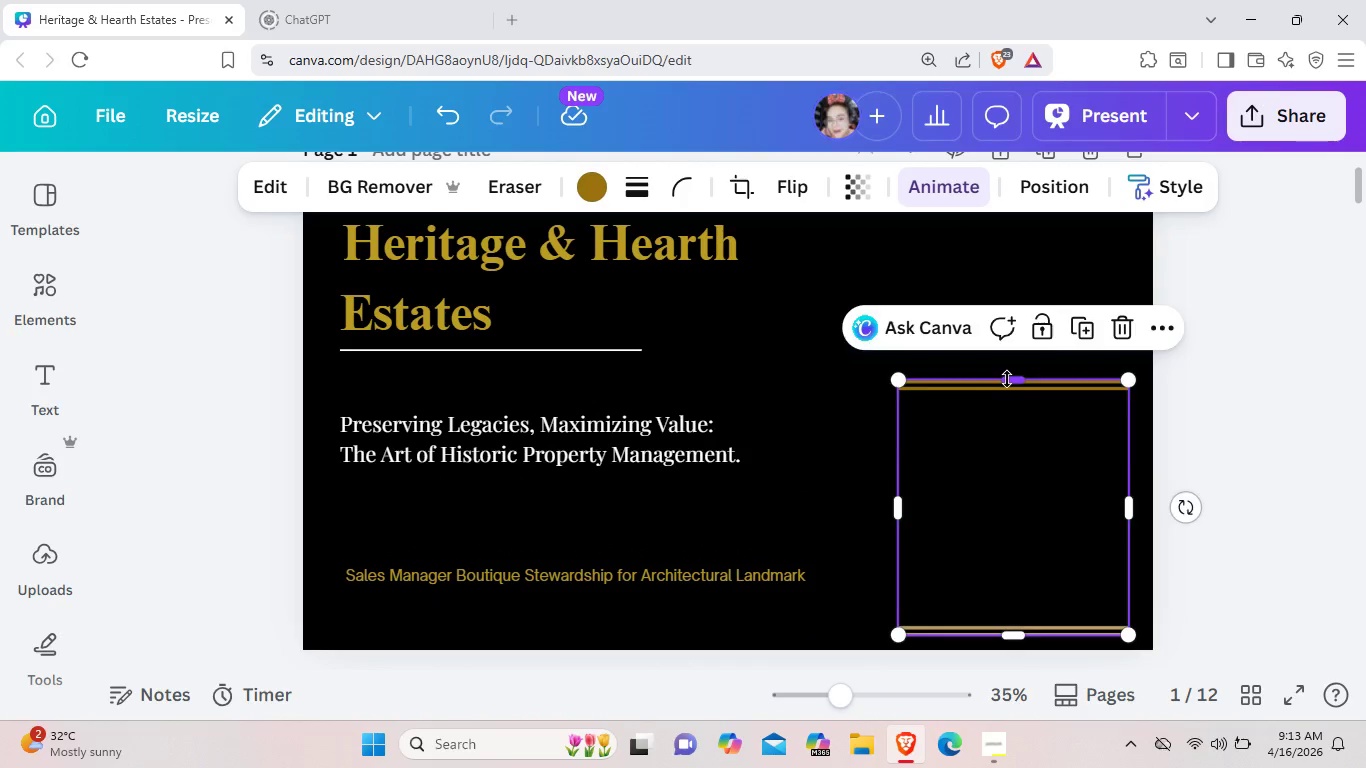 
key(Control+Z)
 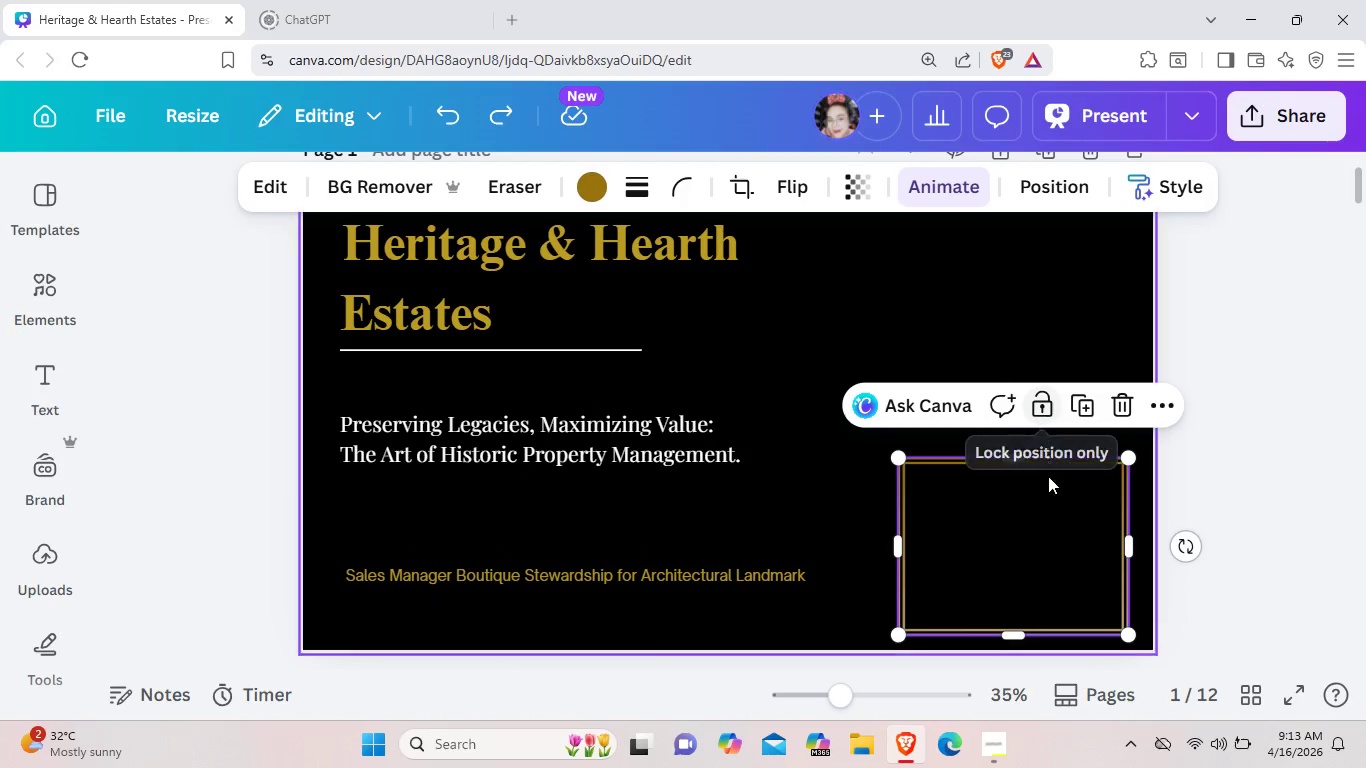 
left_click_drag(start_coordinate=[1179, 553], to_coordinate=[1018, 379])
 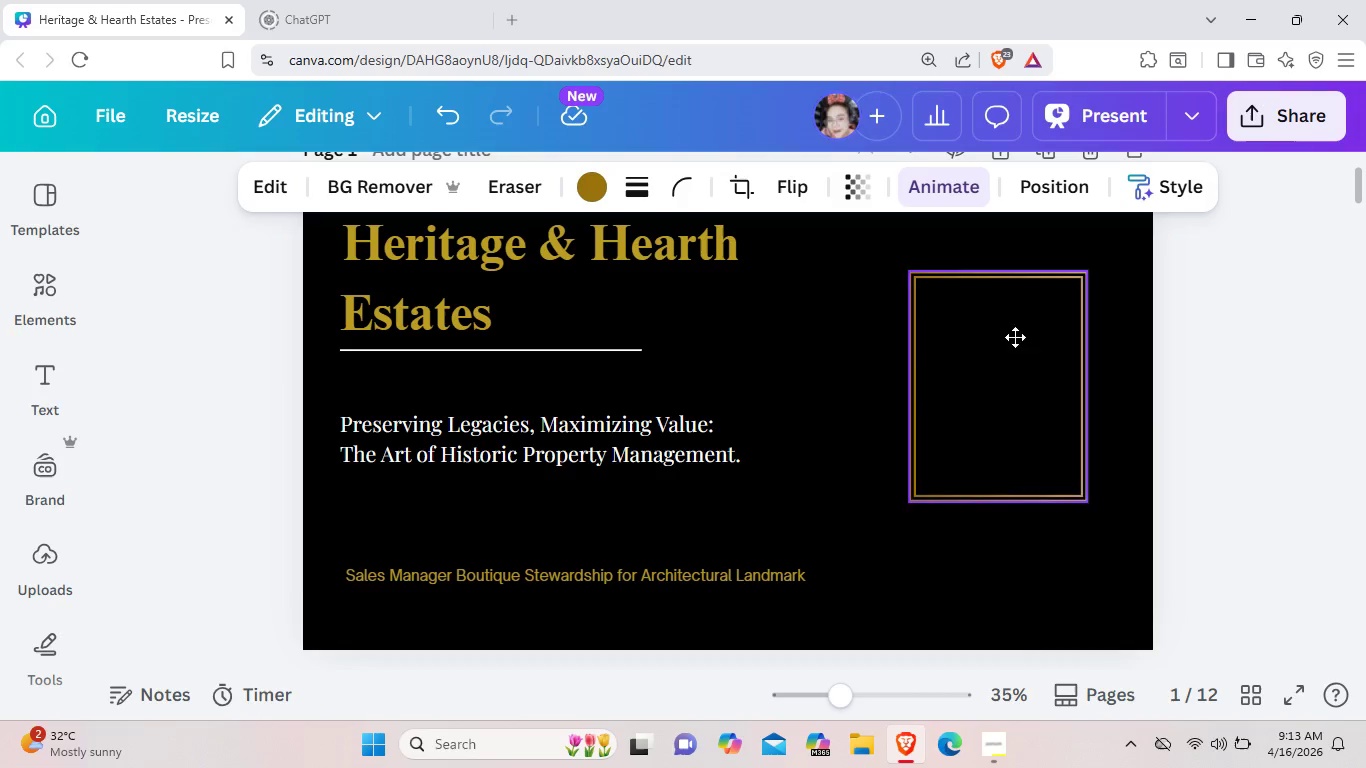 
left_click_drag(start_coordinate=[1032, 526], to_coordinate=[960, 341])
 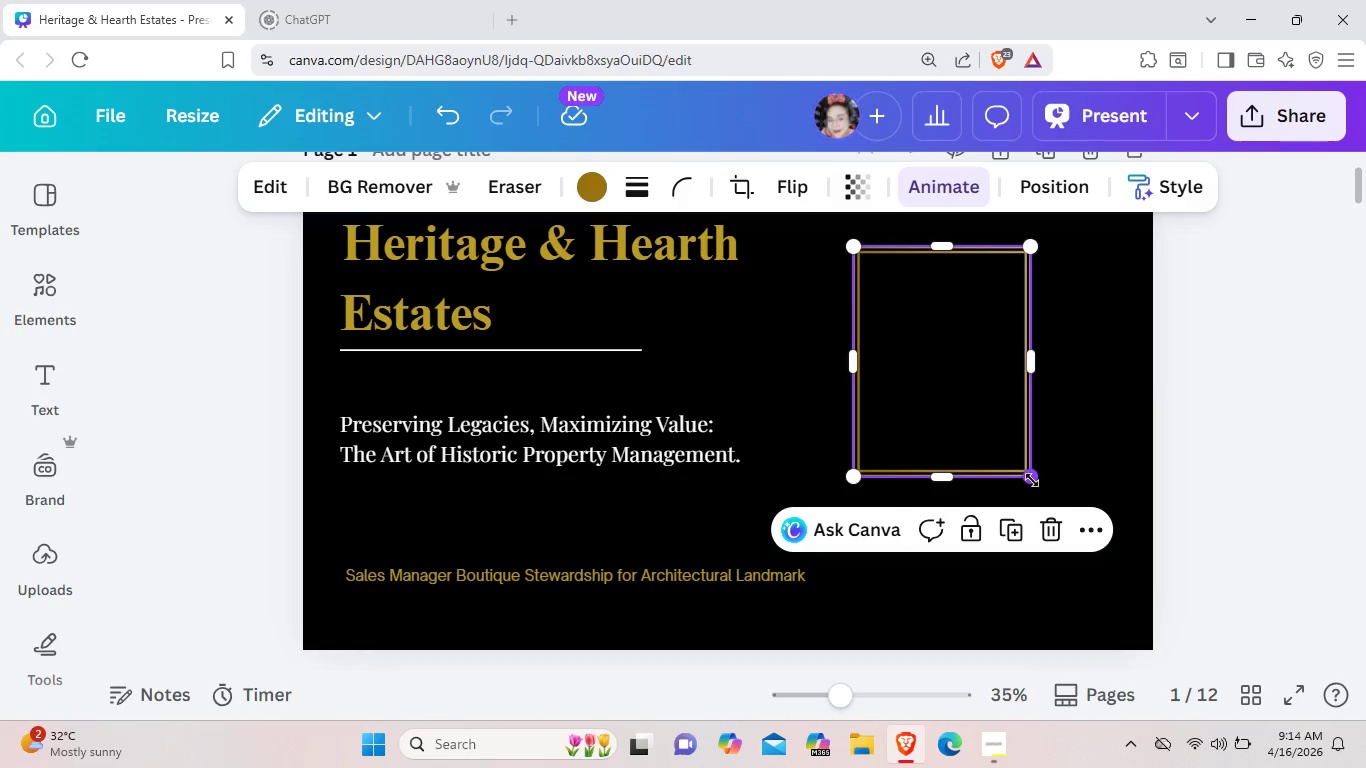 
left_click_drag(start_coordinate=[1032, 480], to_coordinate=[1155, 568])
 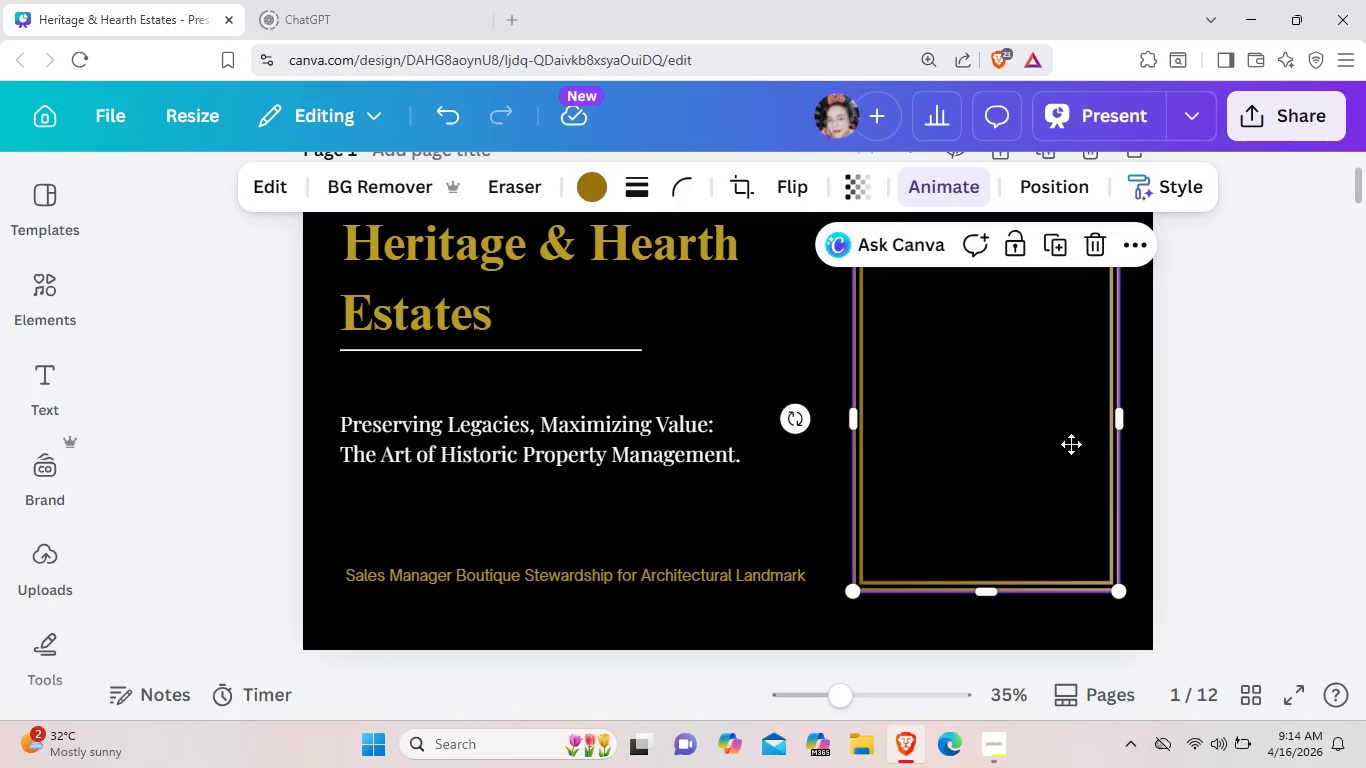 
left_click_drag(start_coordinate=[1066, 457], to_coordinate=[1071, 443])
 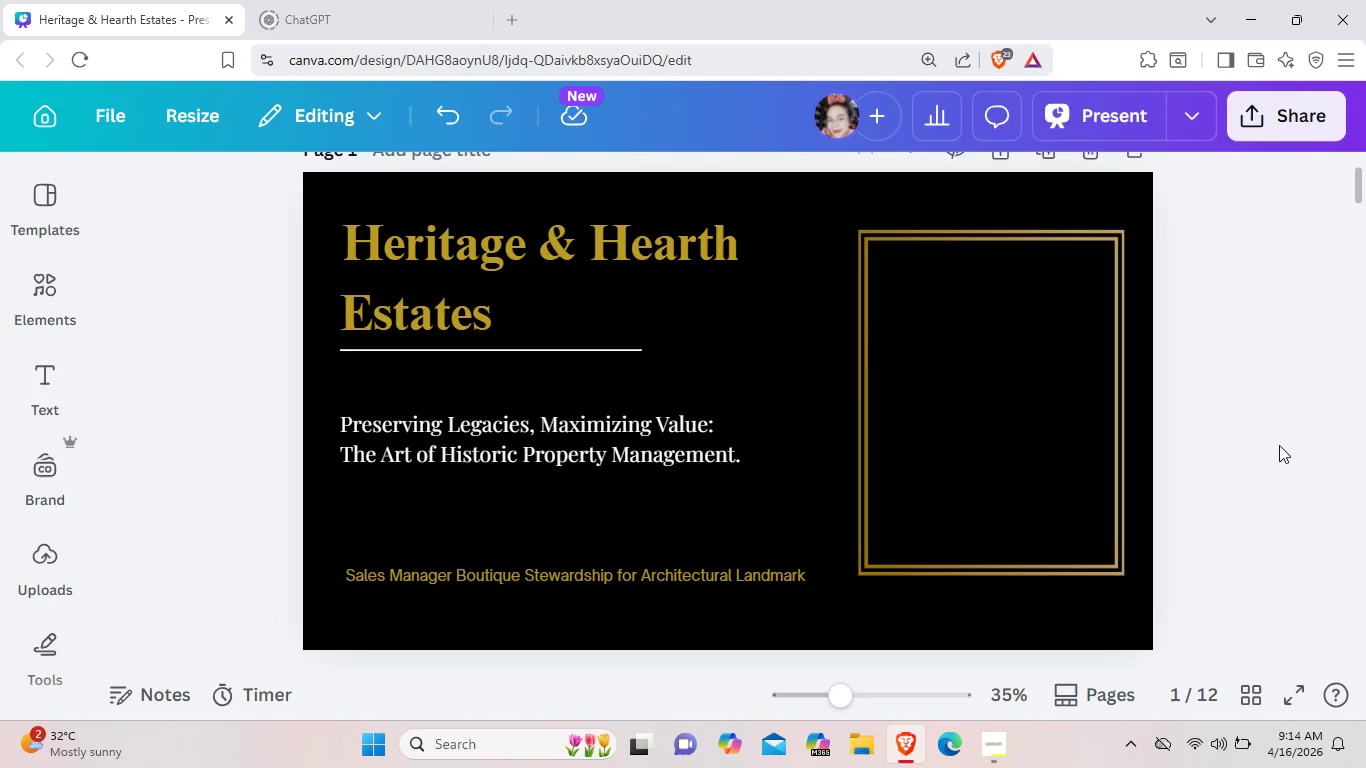 
left_click([1279, 445])
 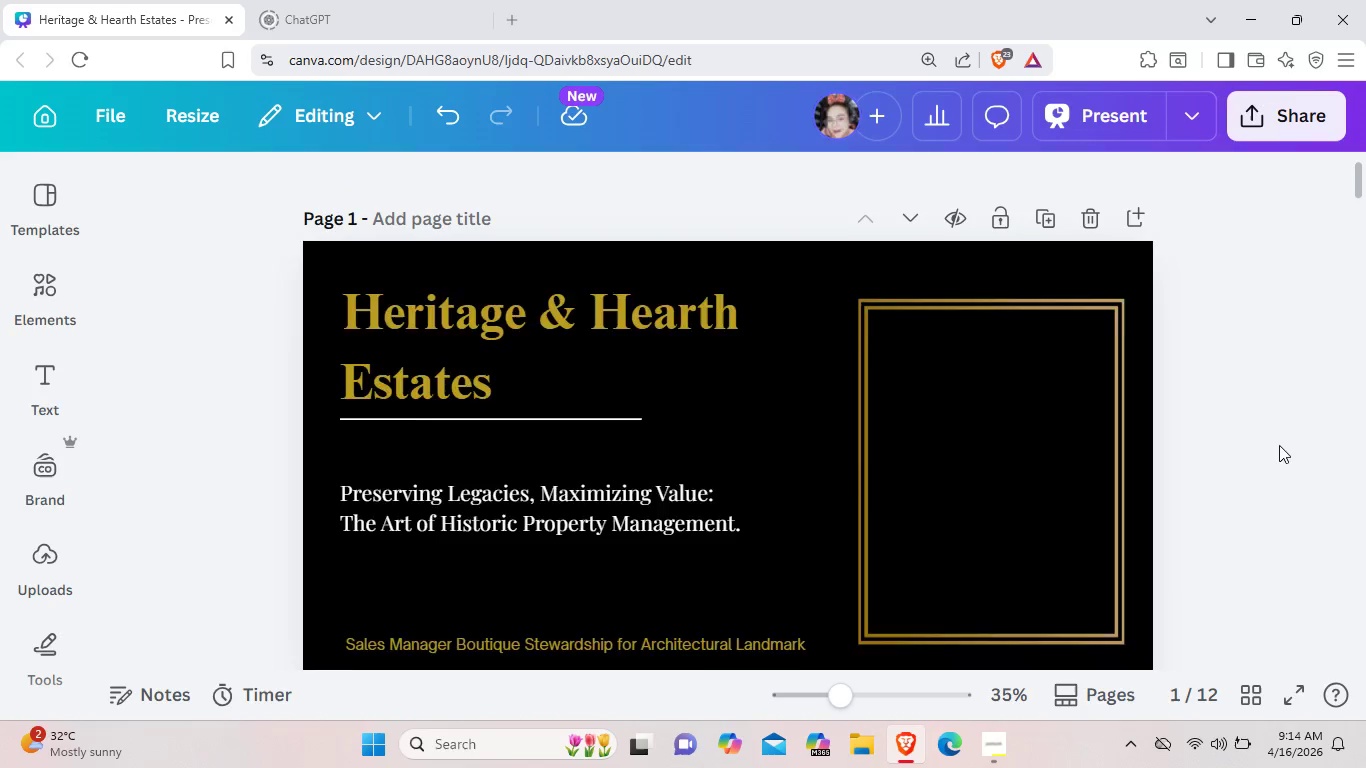 
scroll: coordinate [1279, 445], scroll_direction: up, amount: 1.0
 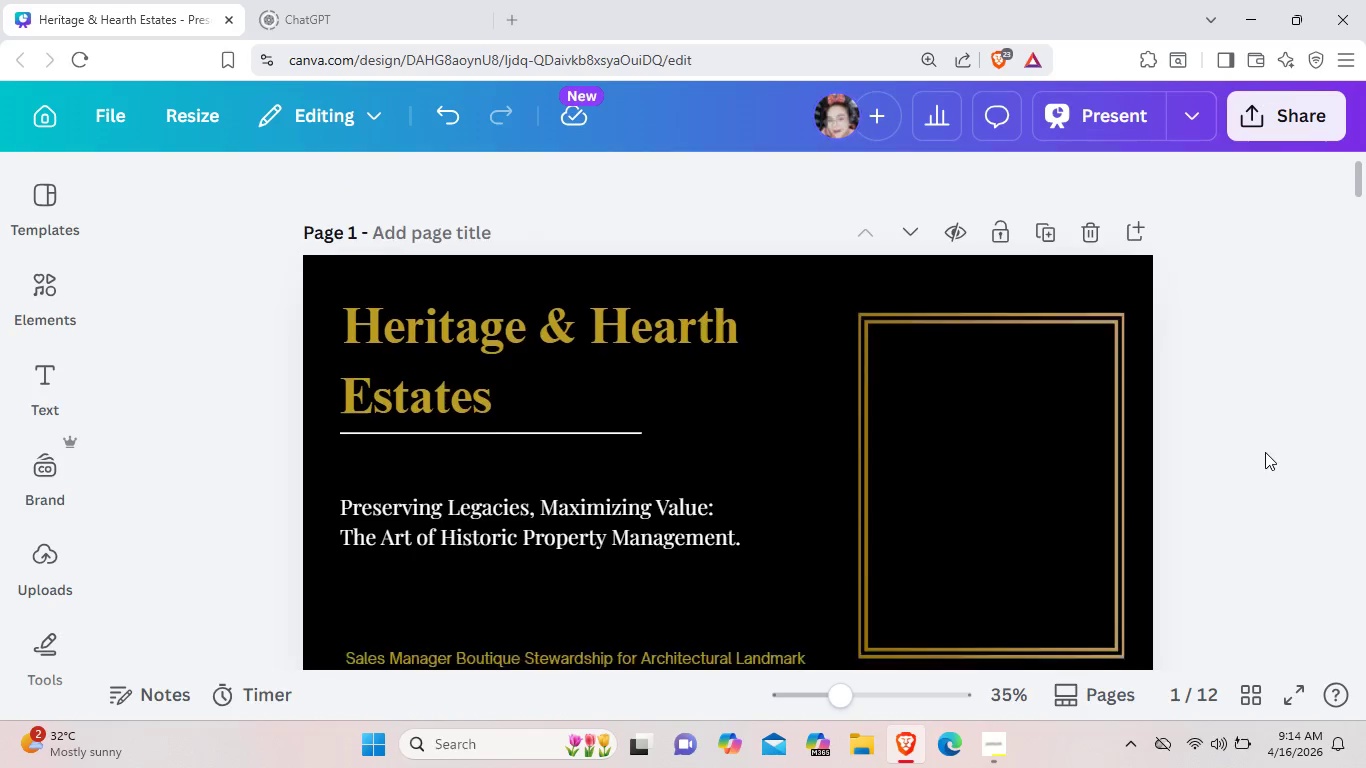 
scroll: coordinate [1265, 452], scroll_direction: down, amount: 1.0
 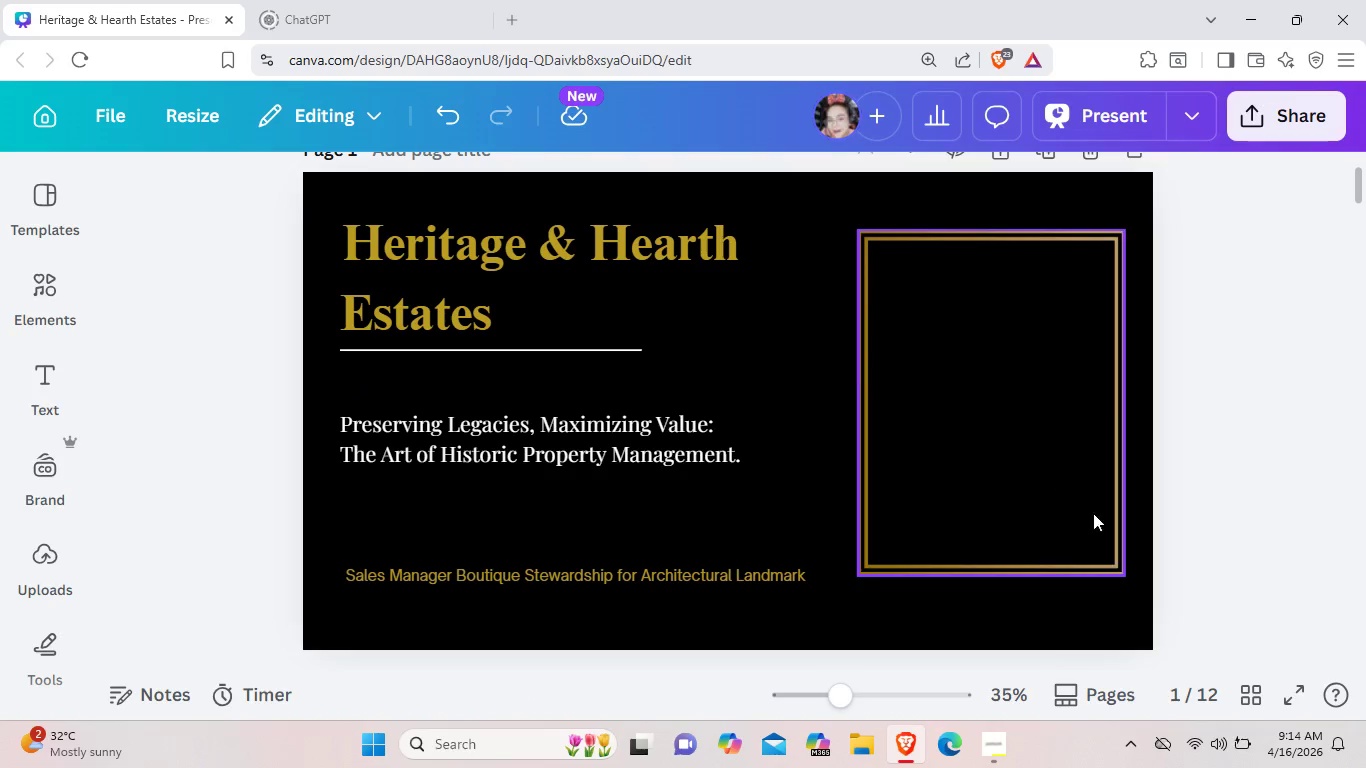 
left_click([1057, 469])
 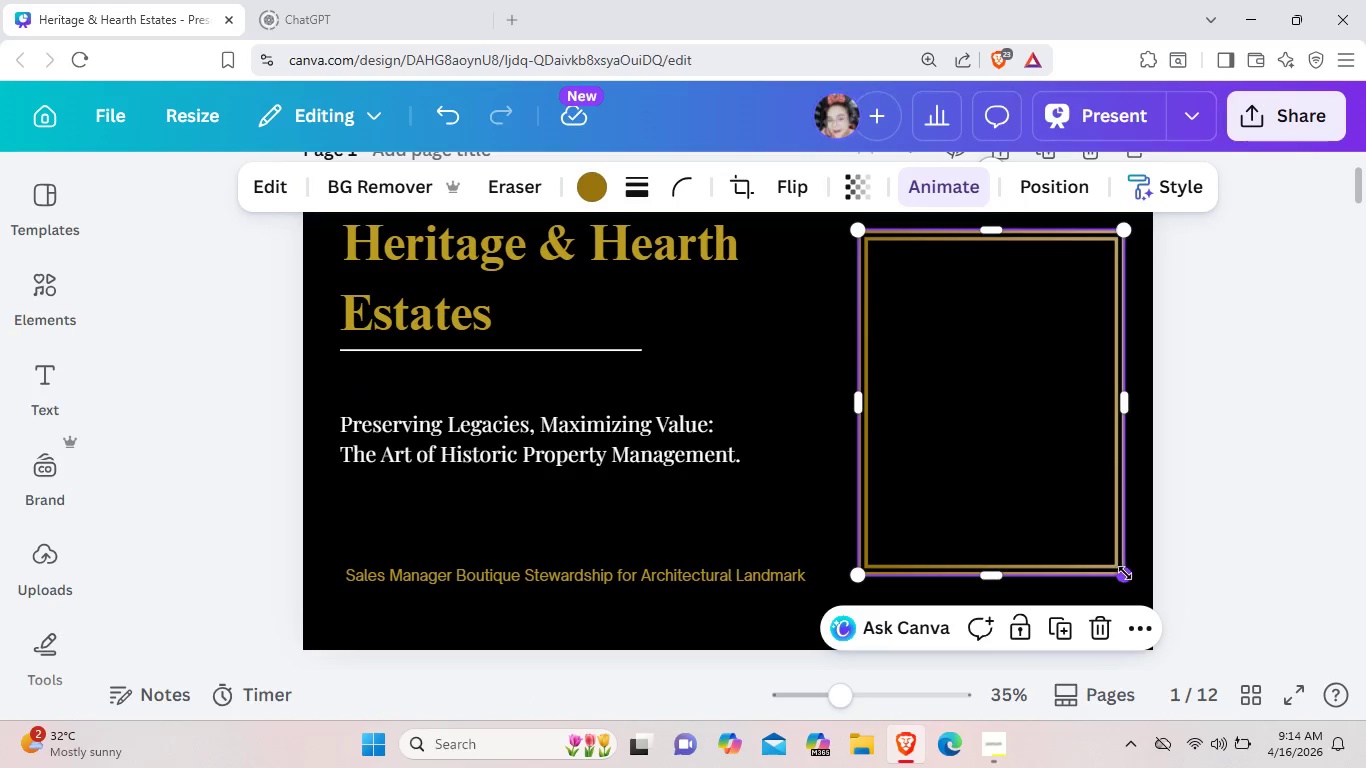 
left_click_drag(start_coordinate=[1124, 573], to_coordinate=[1138, 589])
 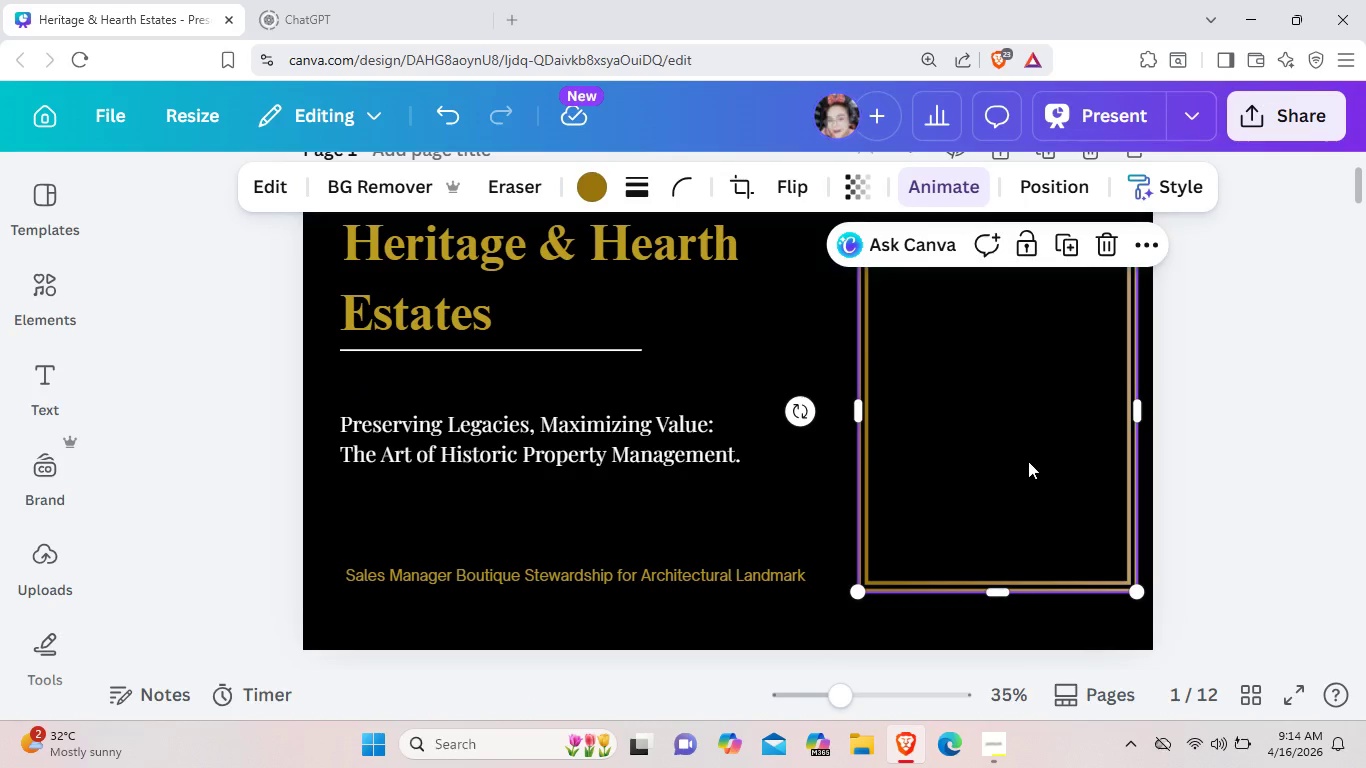 
left_click_drag(start_coordinate=[1030, 458], to_coordinate=[1023, 461])
 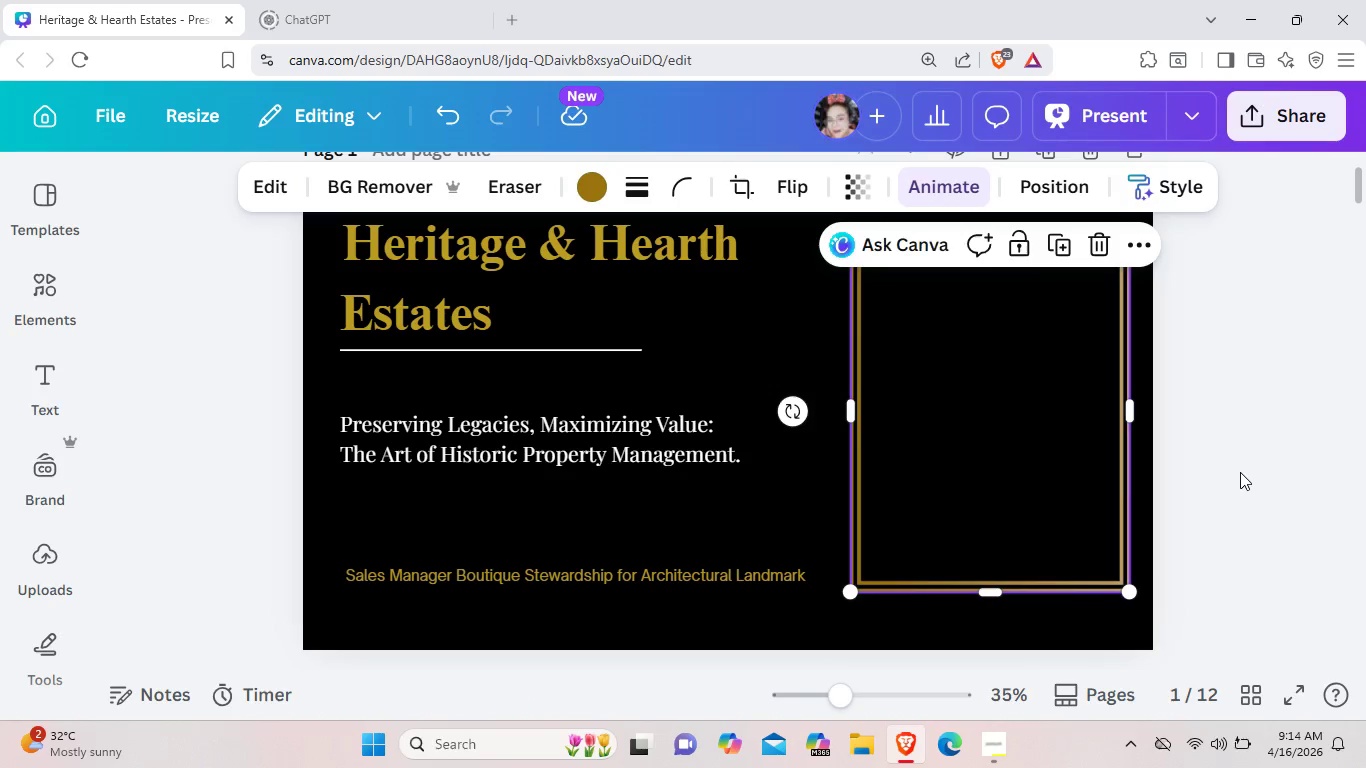 
left_click([1240, 472])
 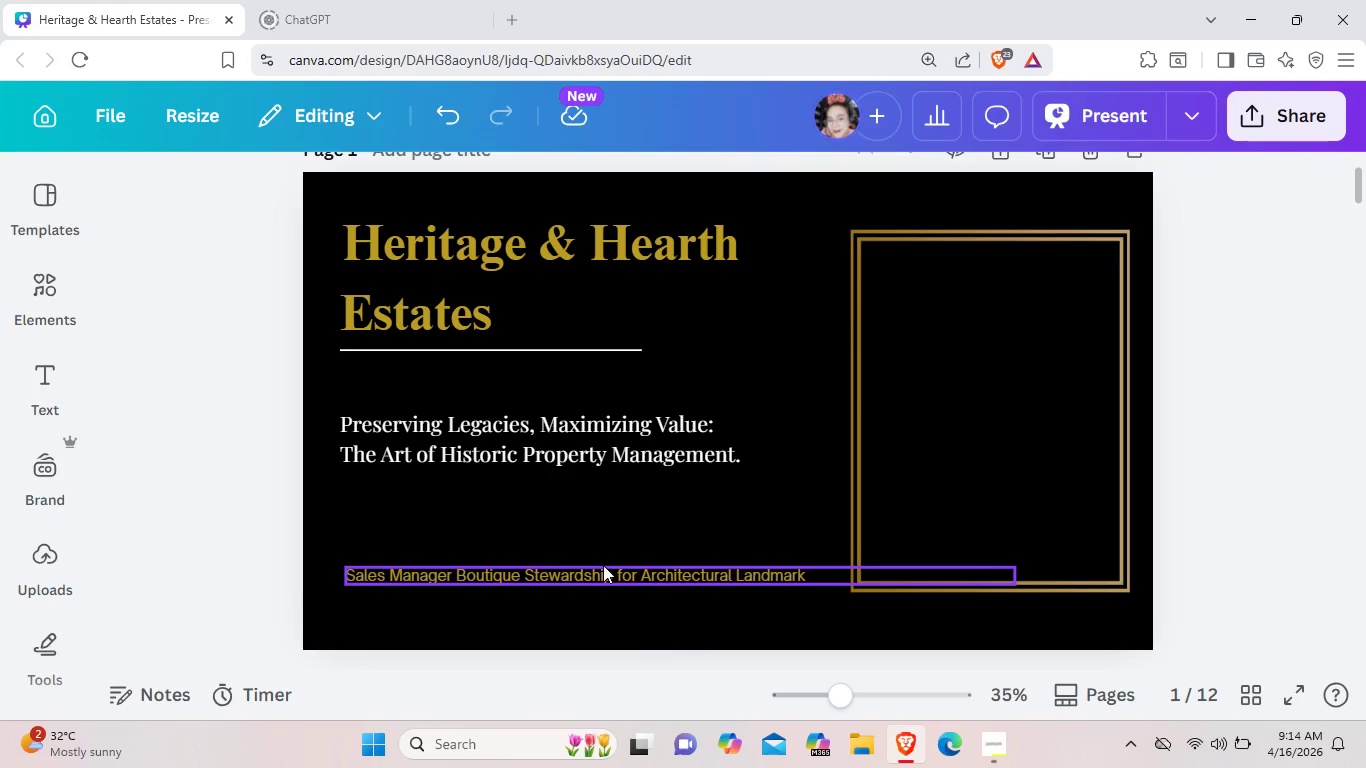 
left_click([603, 565])
 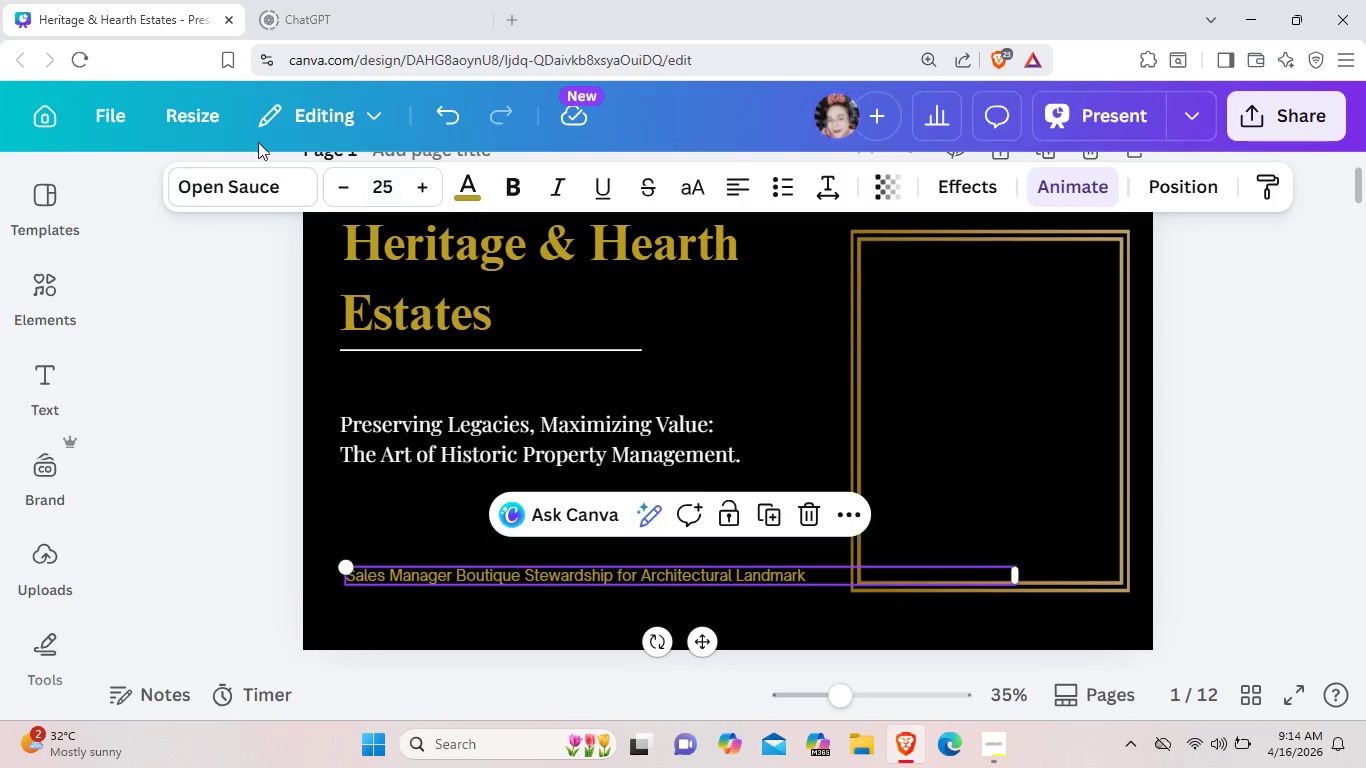 
mouse_move([260, 187])
 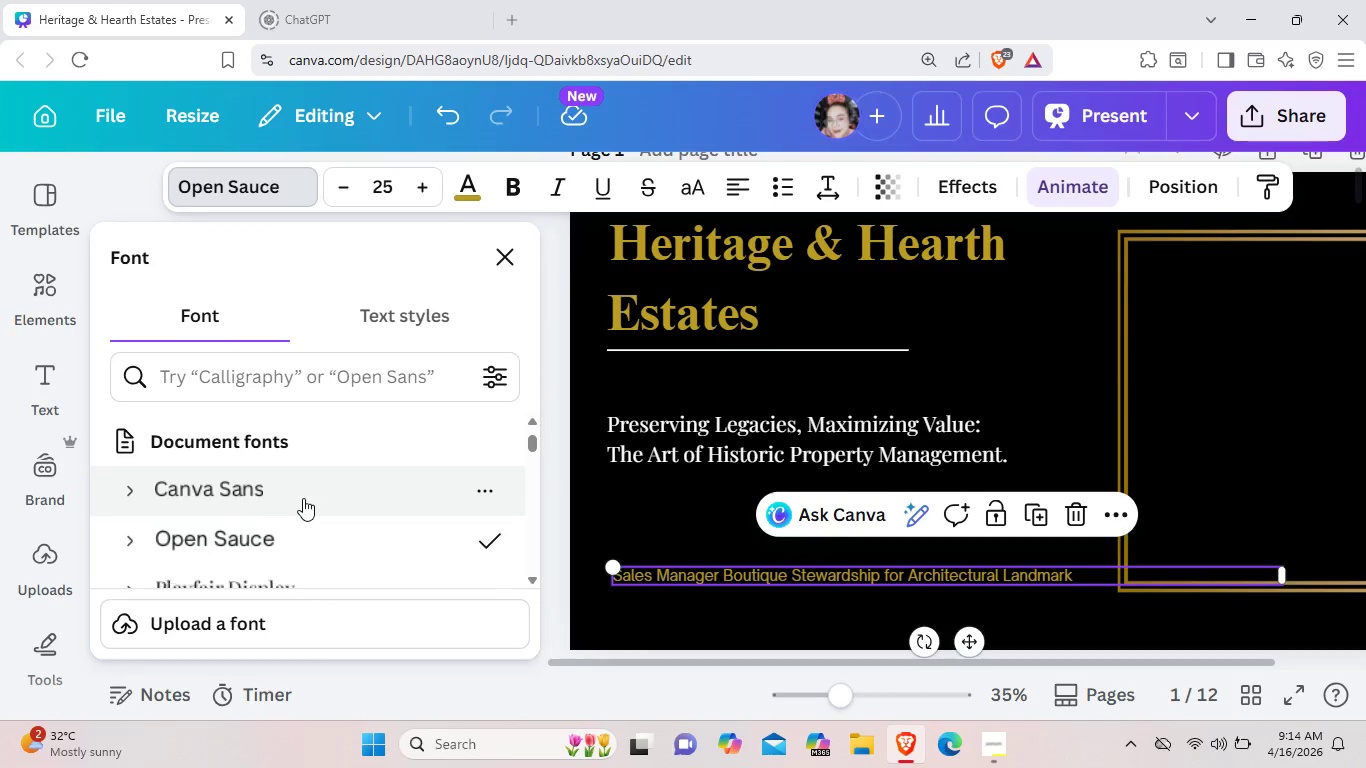 
scroll: coordinate [306, 494], scroll_direction: down, amount: 3.0
 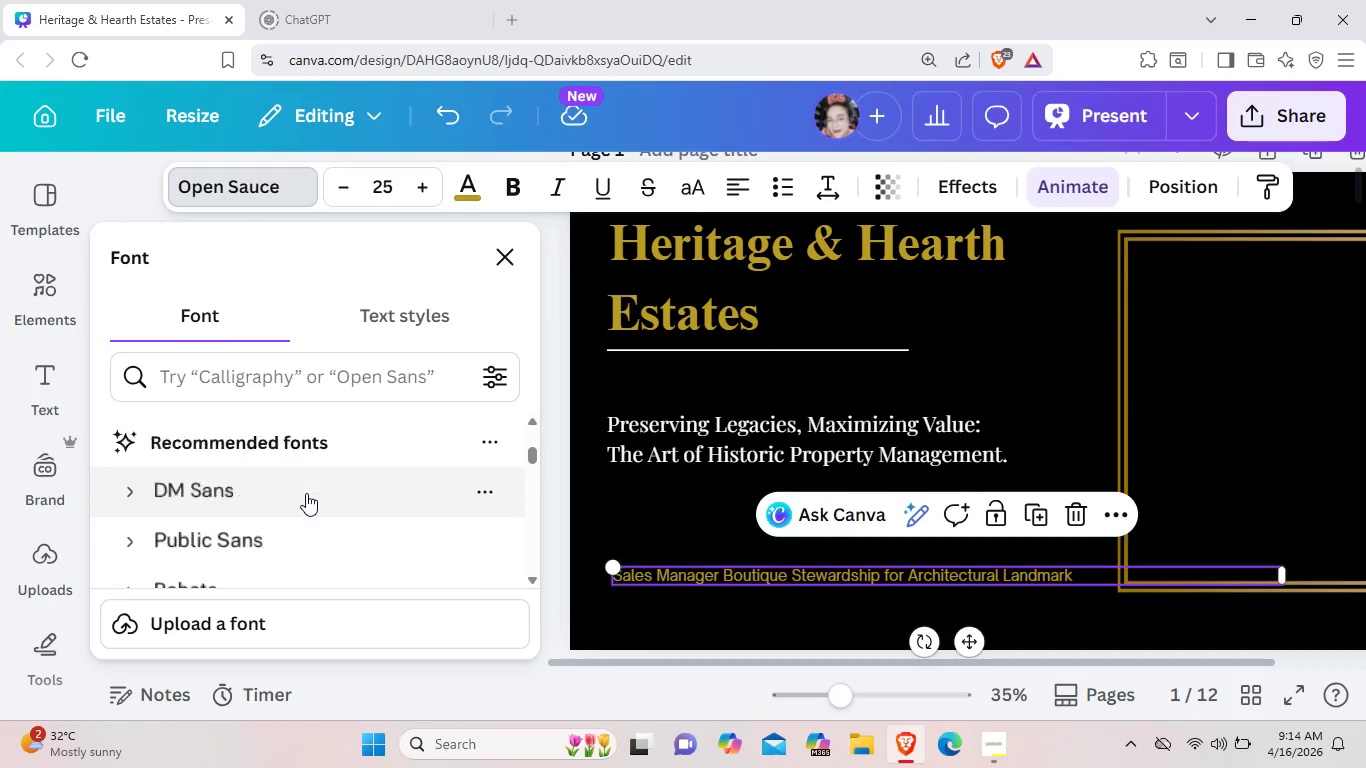 
scroll: coordinate [306, 493], scroll_direction: up, amount: 1.0
 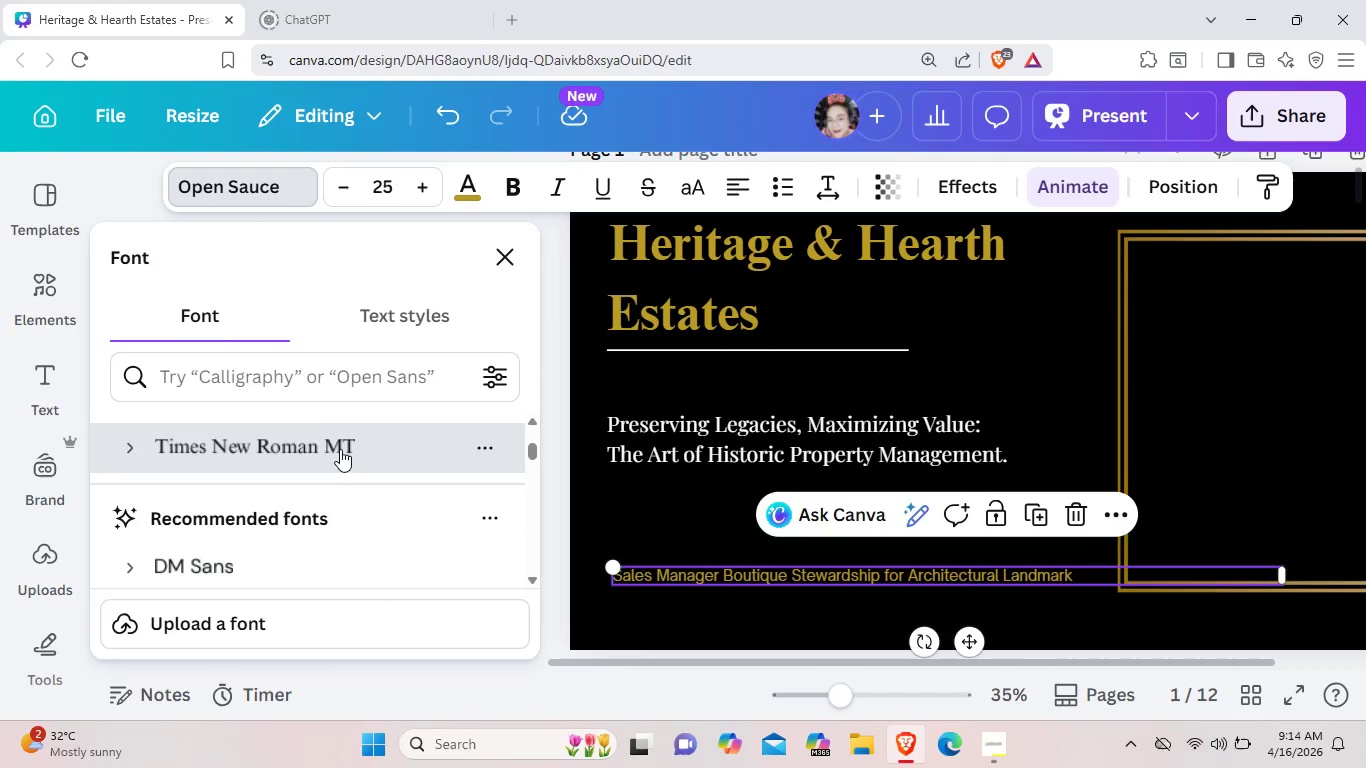 
left_click([340, 449])
 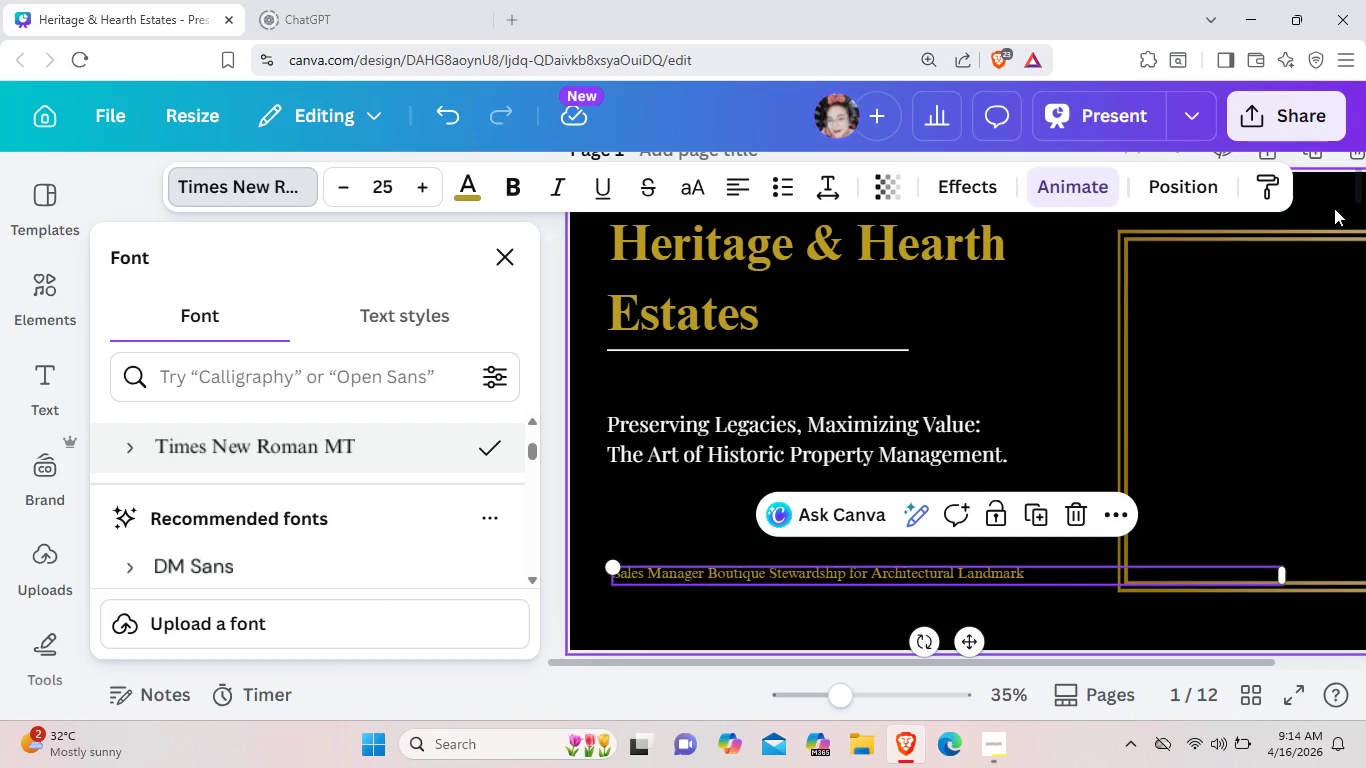 
left_click([1334, 208])
 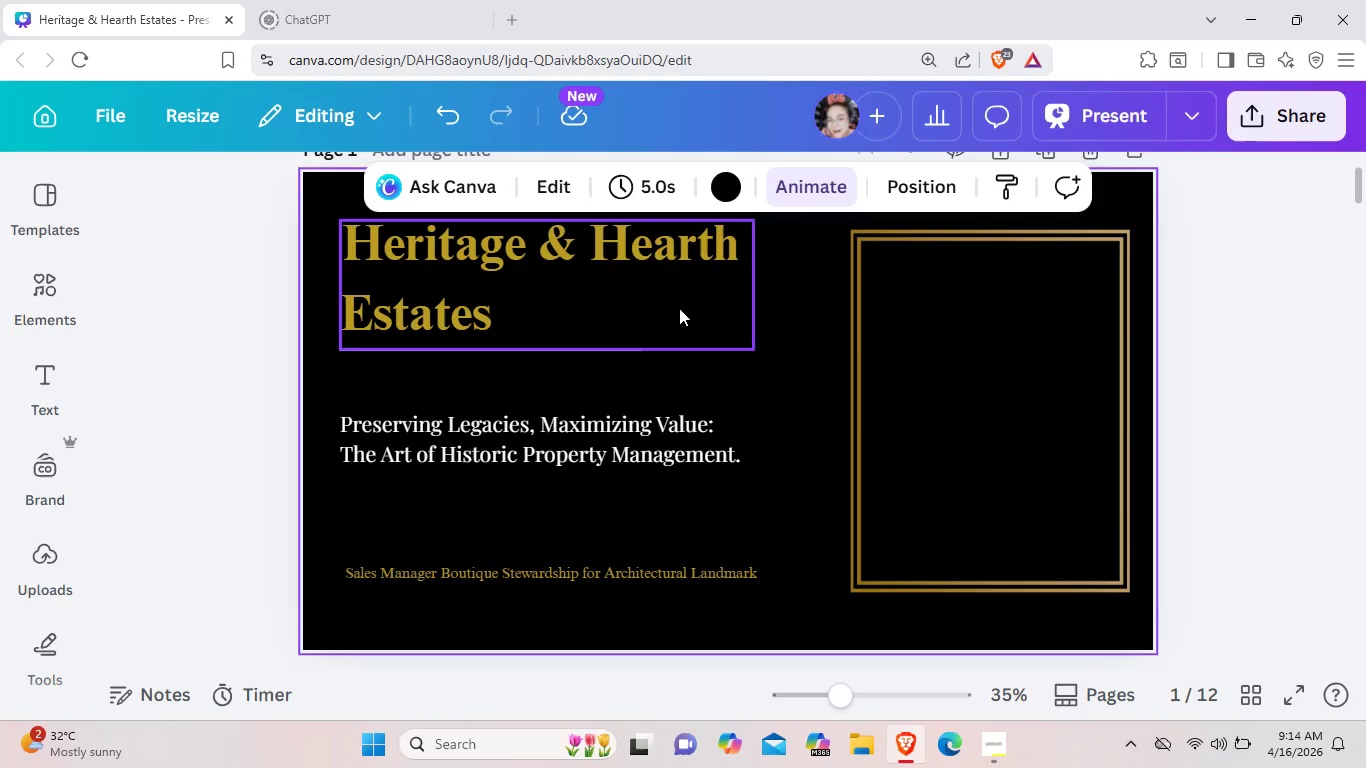 
wait(7.02)
 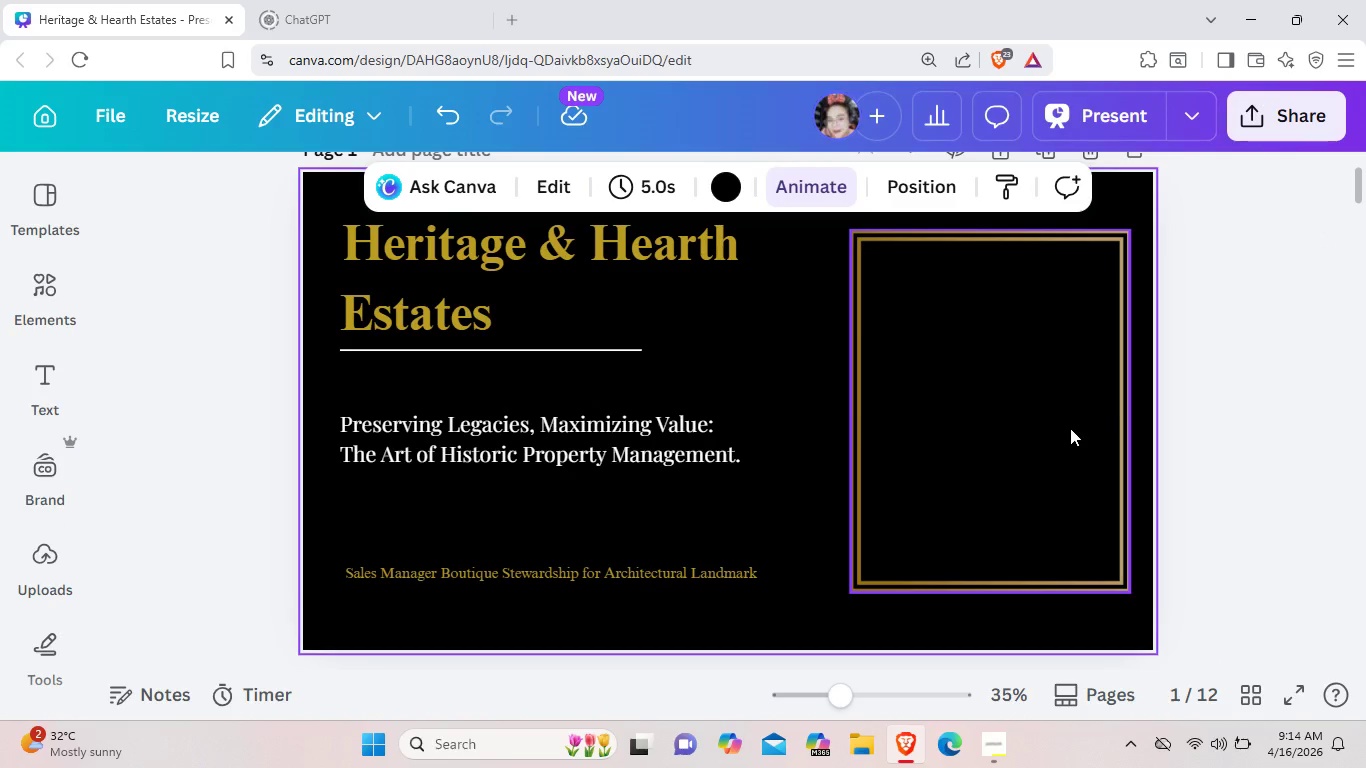 
mouse_move([55, 377])
 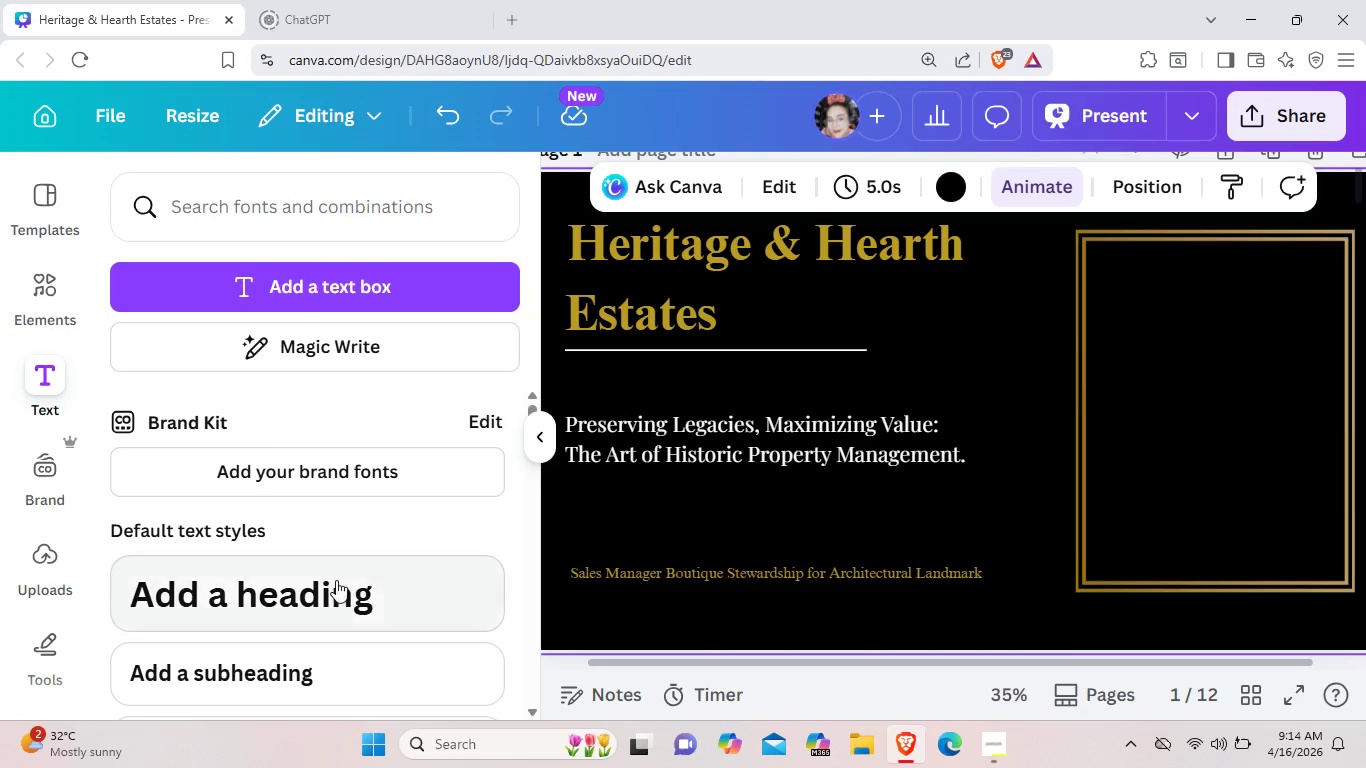 
left_click([336, 584])
 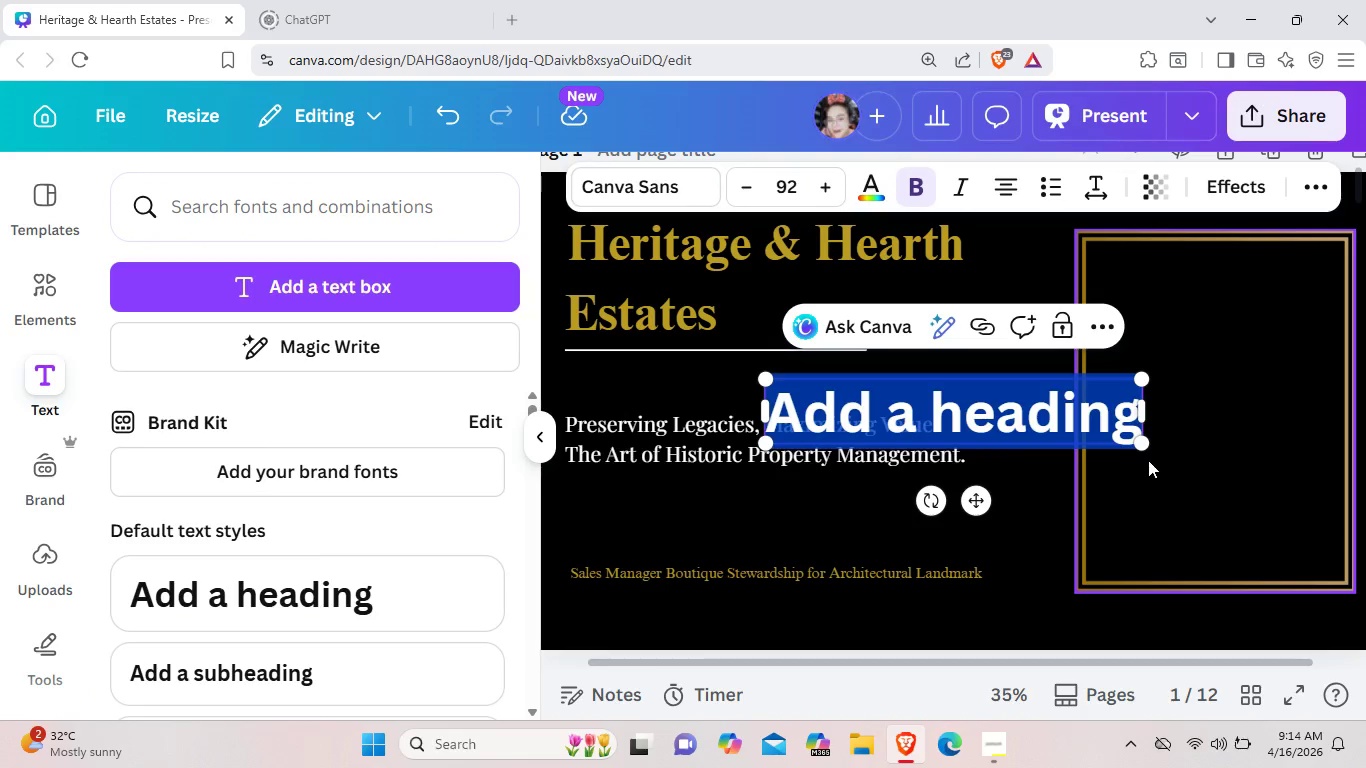 
key(Backspace)
type(H&Y)
key(Backspace)
type(H)
 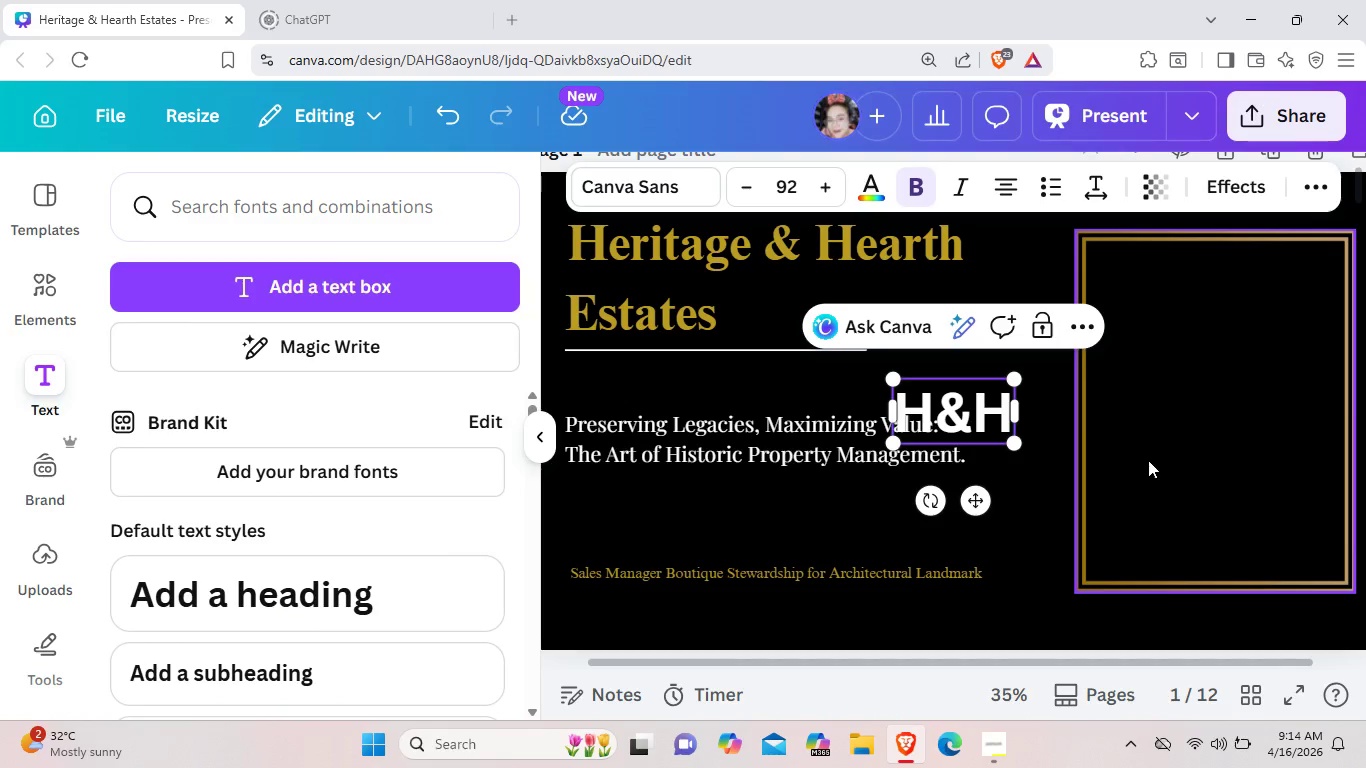 
left_click_drag(start_coordinate=[901, 403], to_coordinate=[1005, 400])
 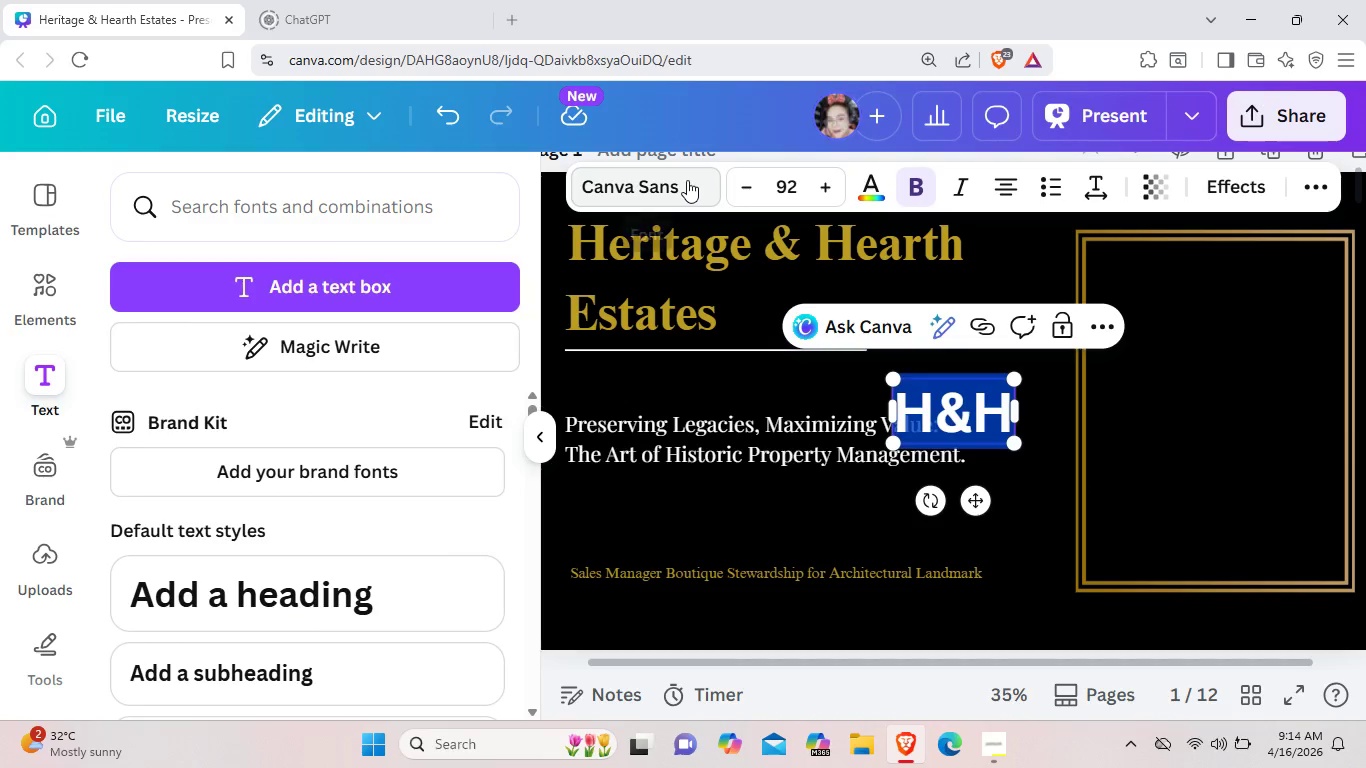 
left_click([687, 180])
 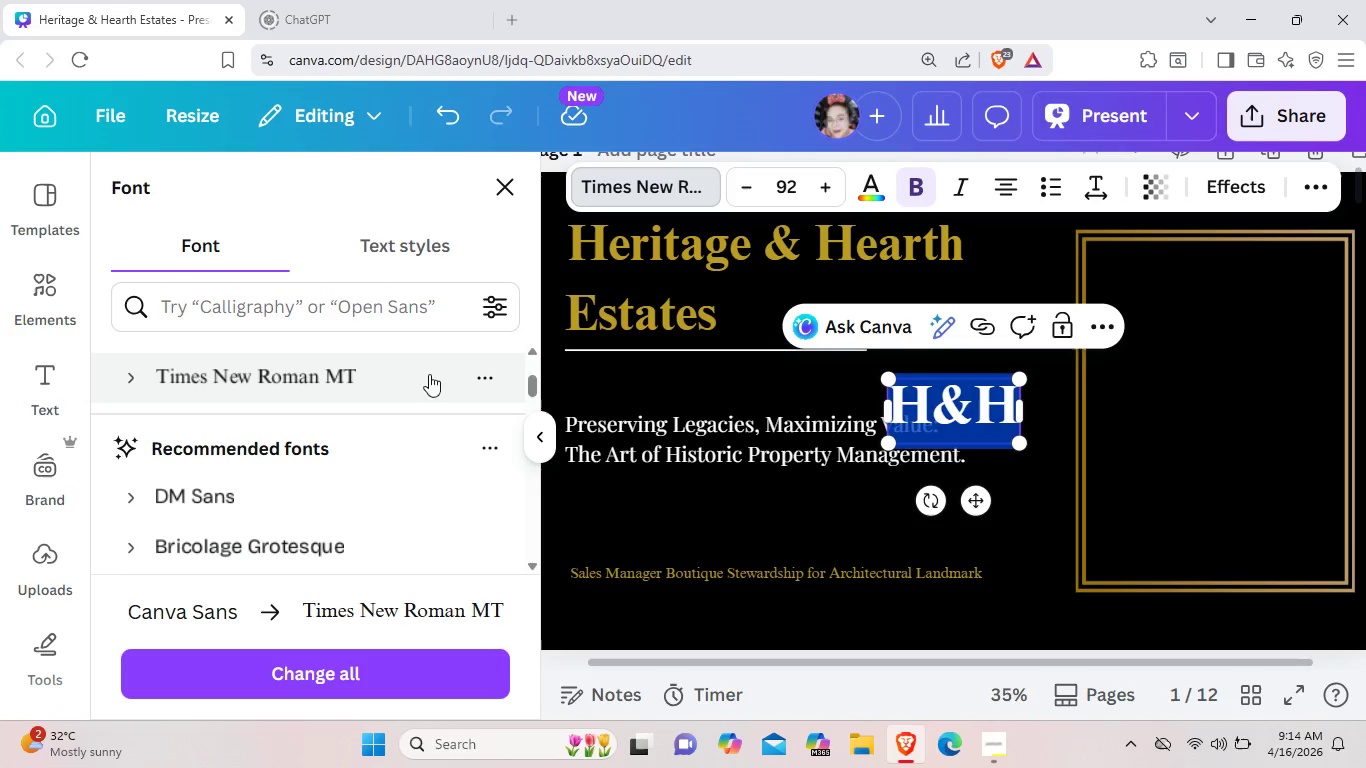 
left_click_drag(start_coordinate=[973, 507], to_coordinate=[1240, 500])
 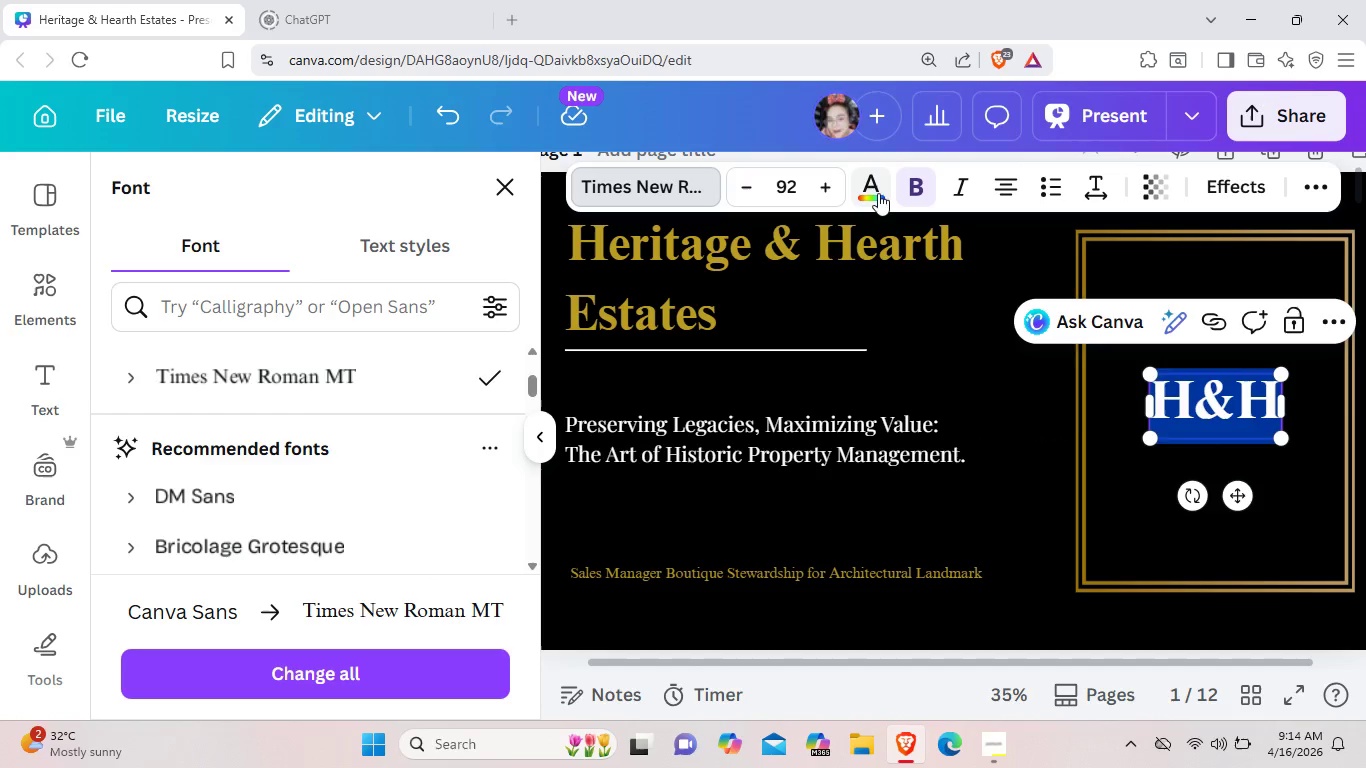 
left_click([877, 193])
 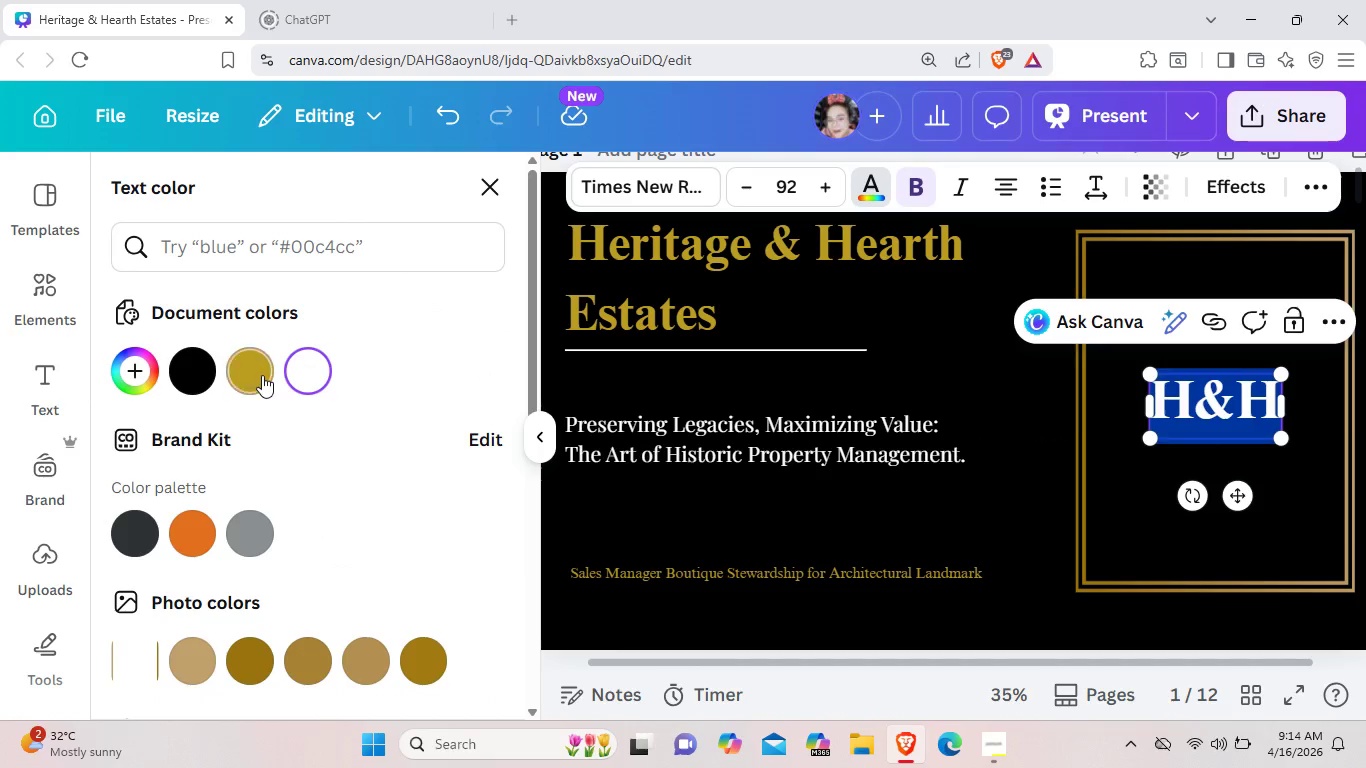 
left_click([262, 375])
 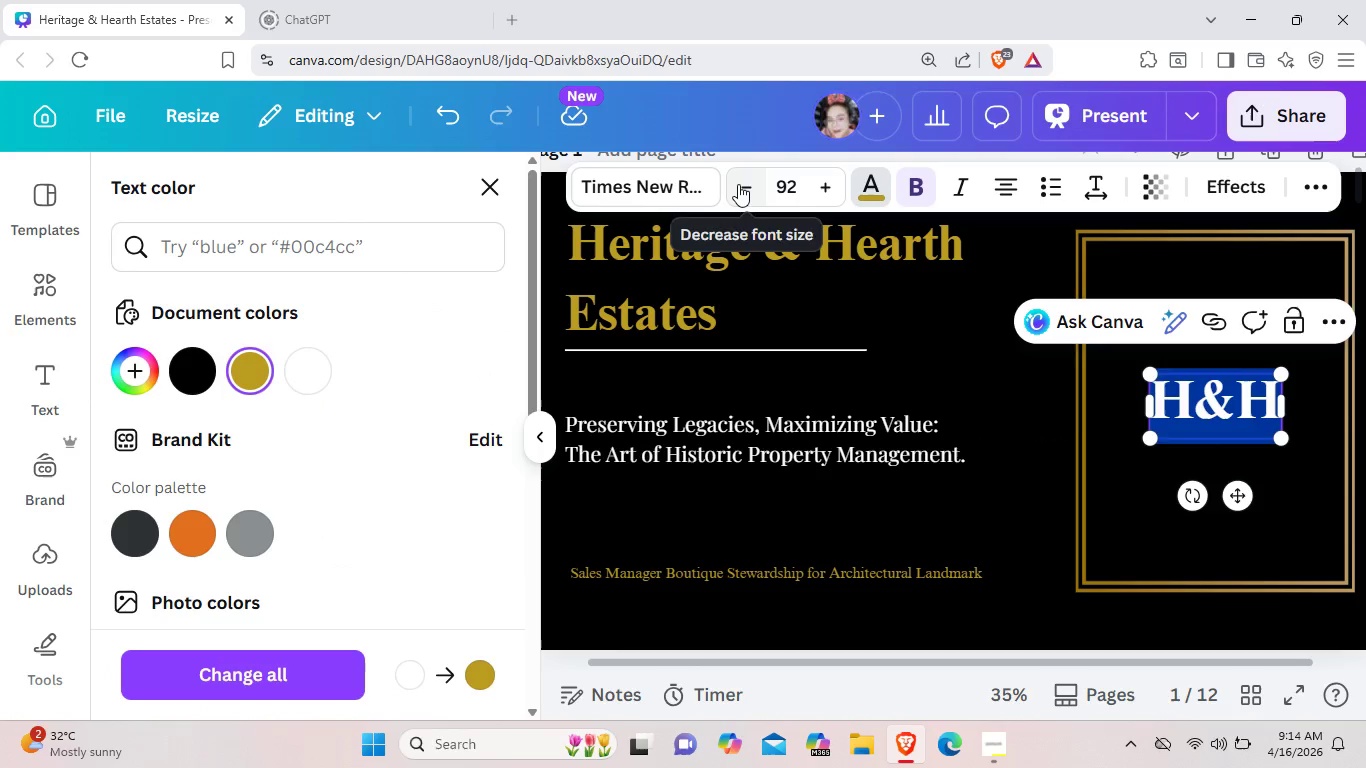 
double_click([738, 184])
 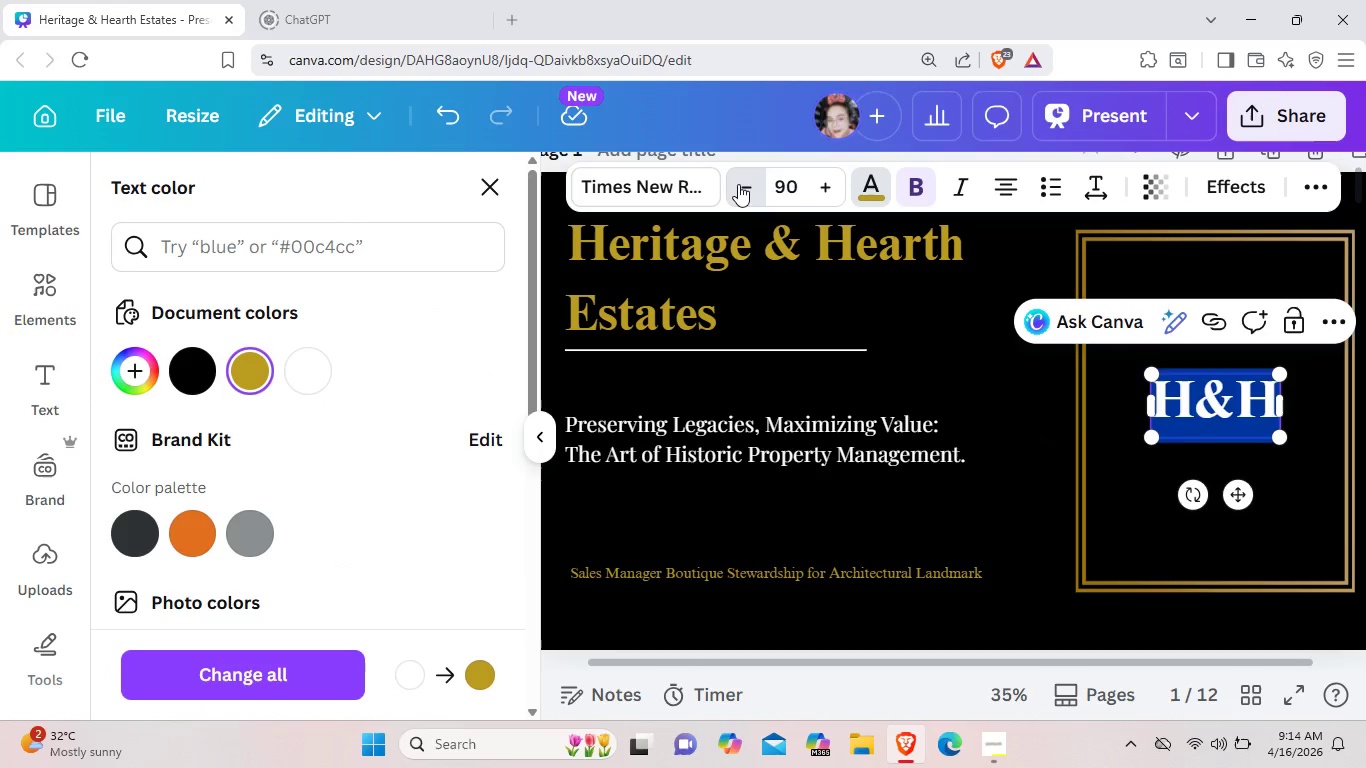 
triple_click([738, 184])
 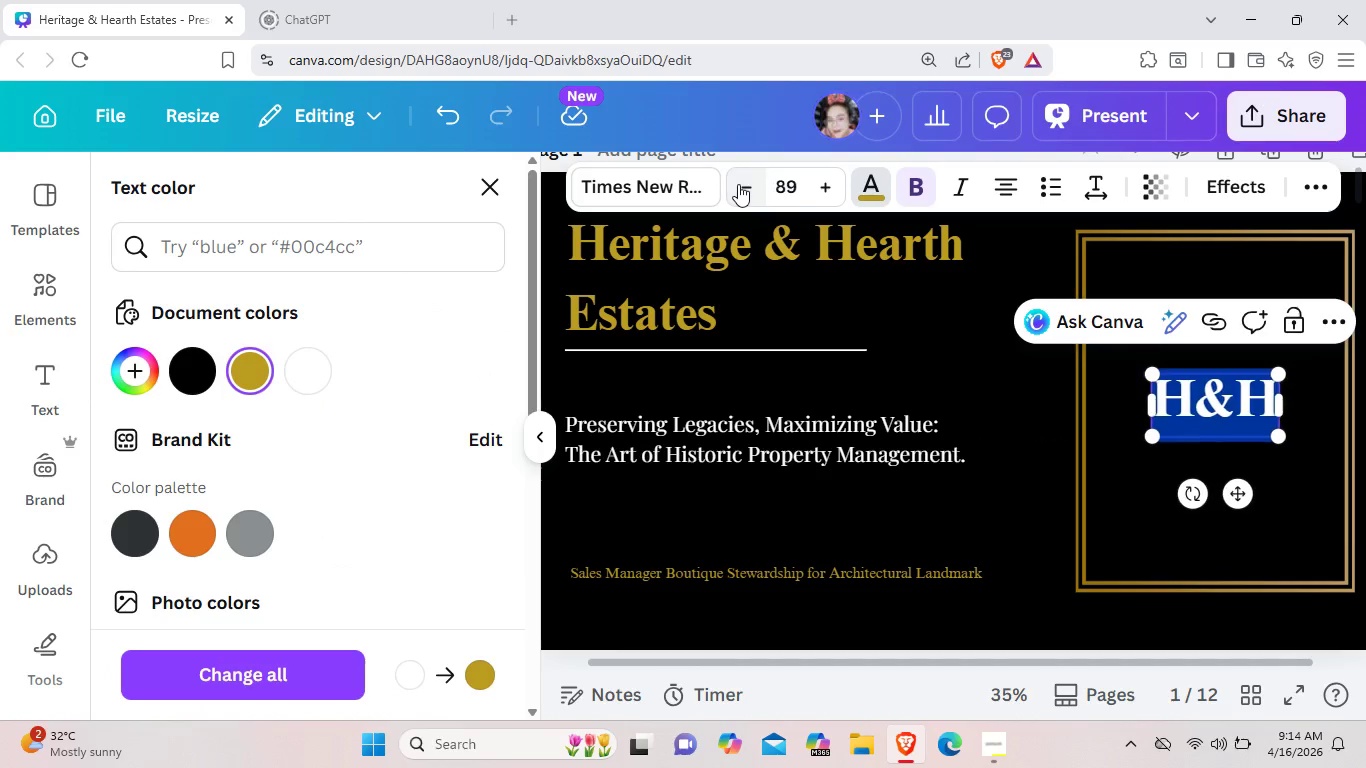 
triple_click([738, 184])
 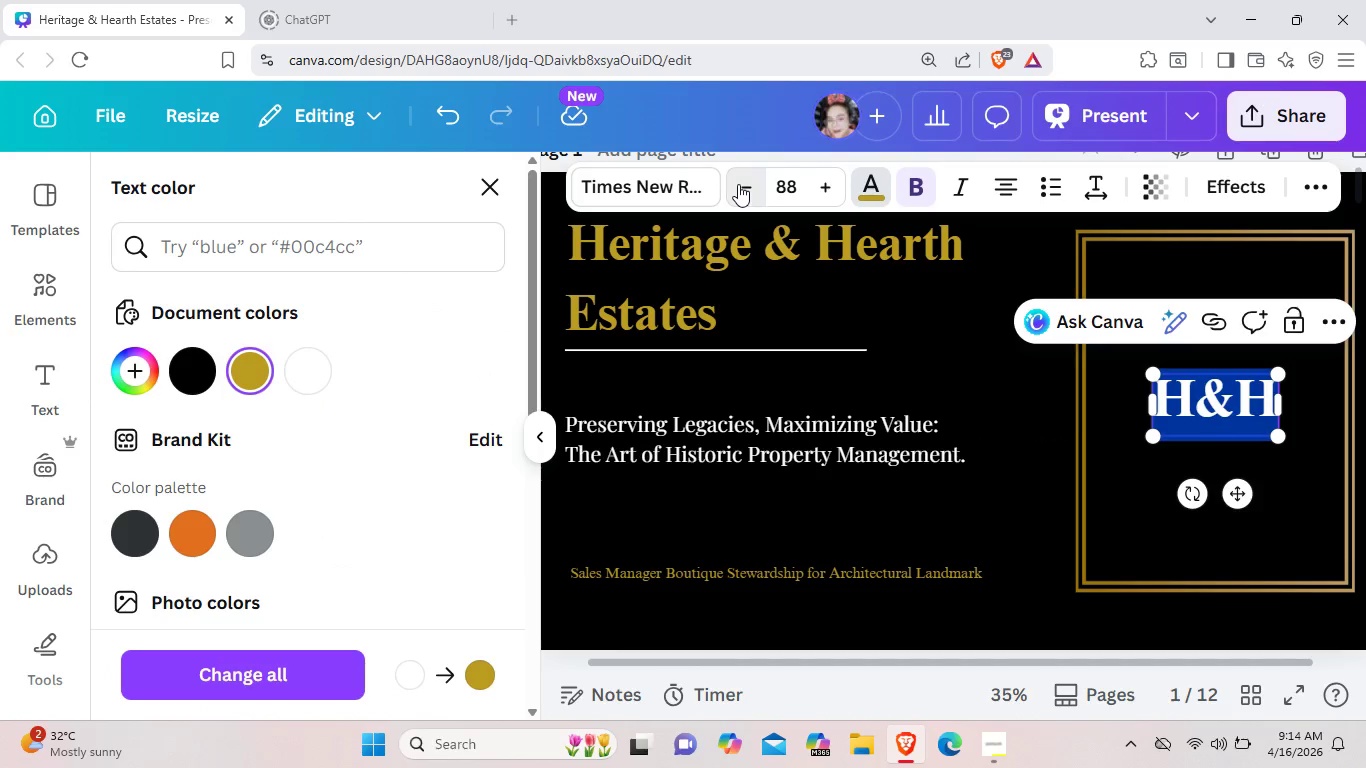 
triple_click([738, 184])
 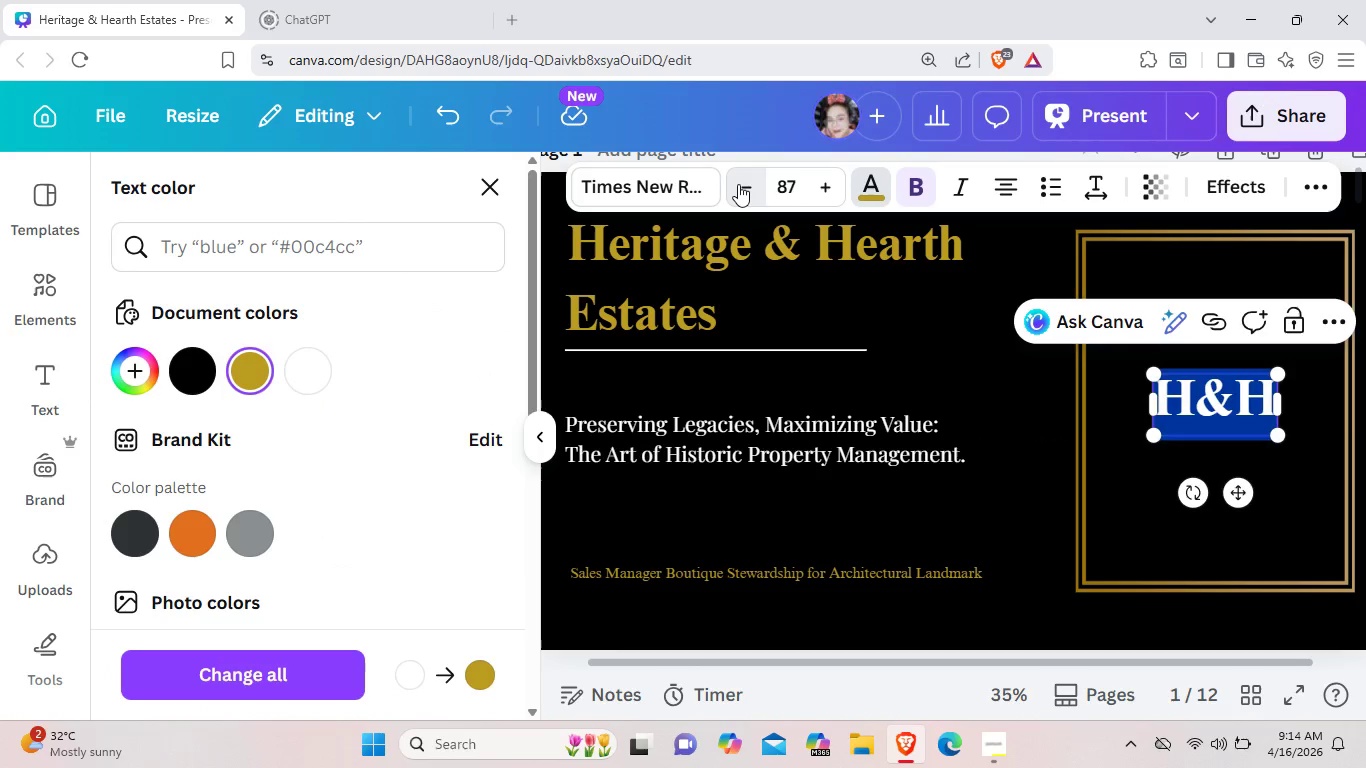 
triple_click([738, 184])
 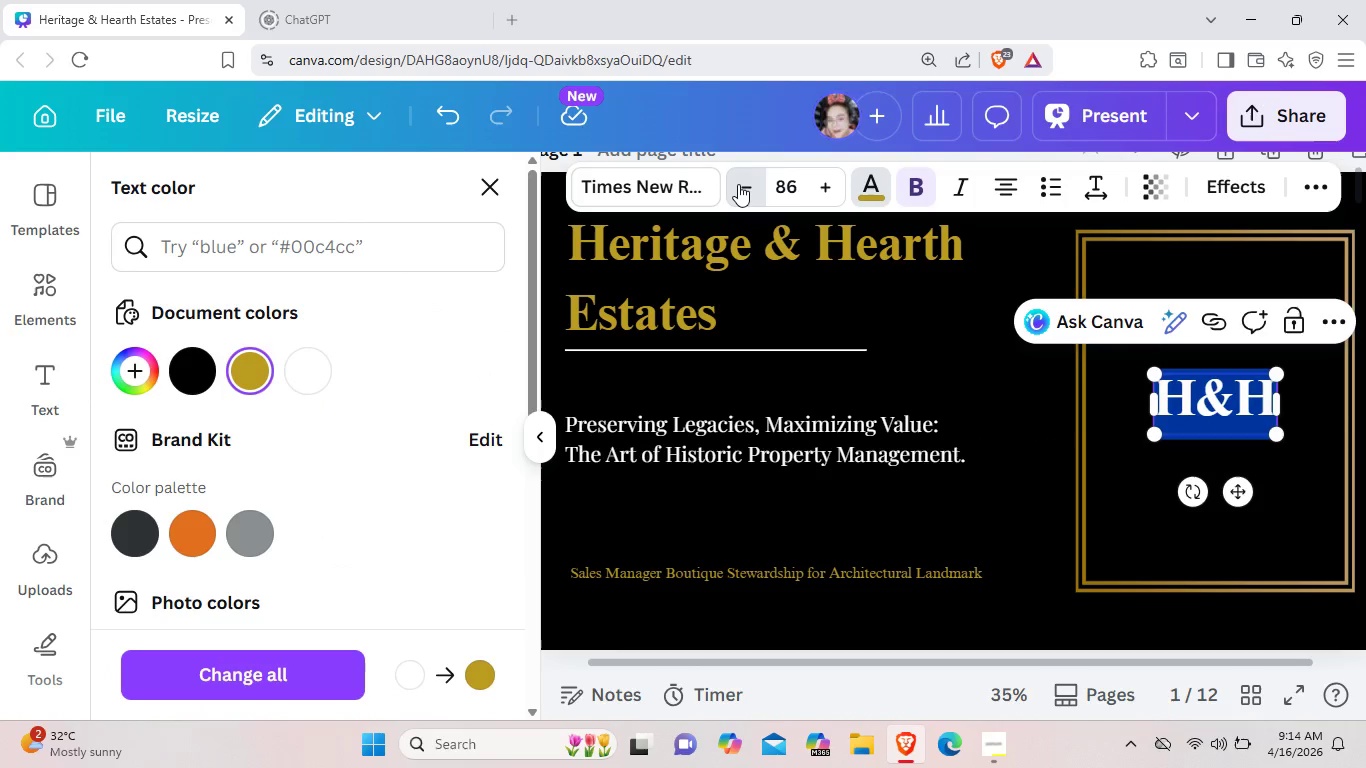 
triple_click([738, 184])
 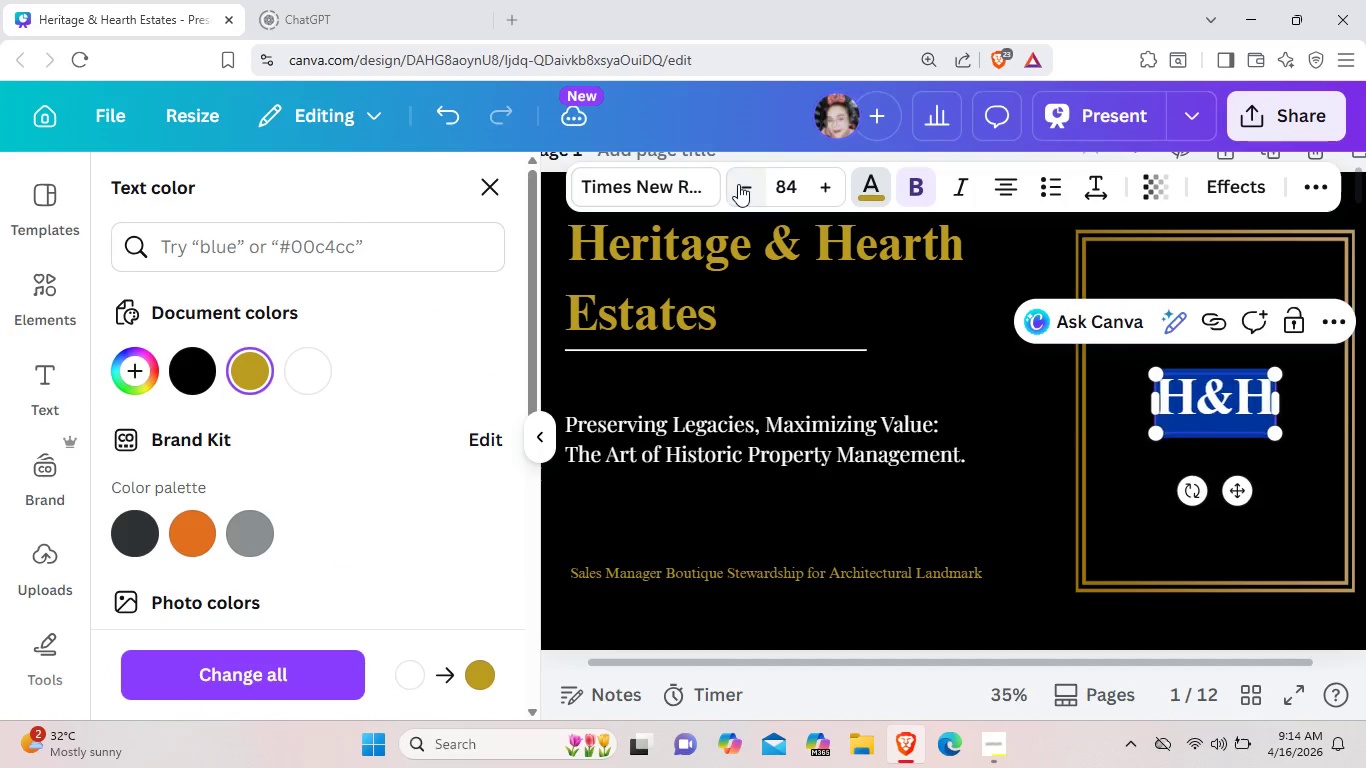 
triple_click([738, 184])
 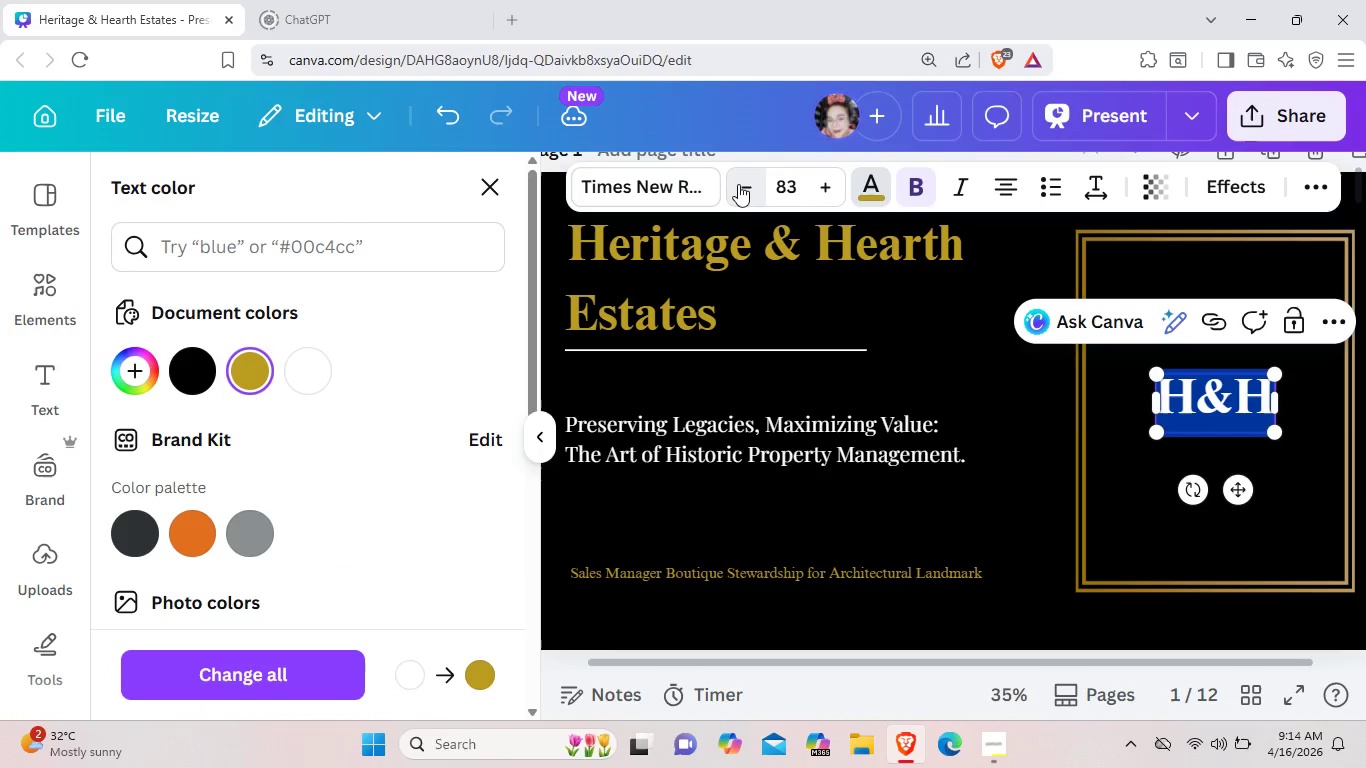 
triple_click([738, 184])
 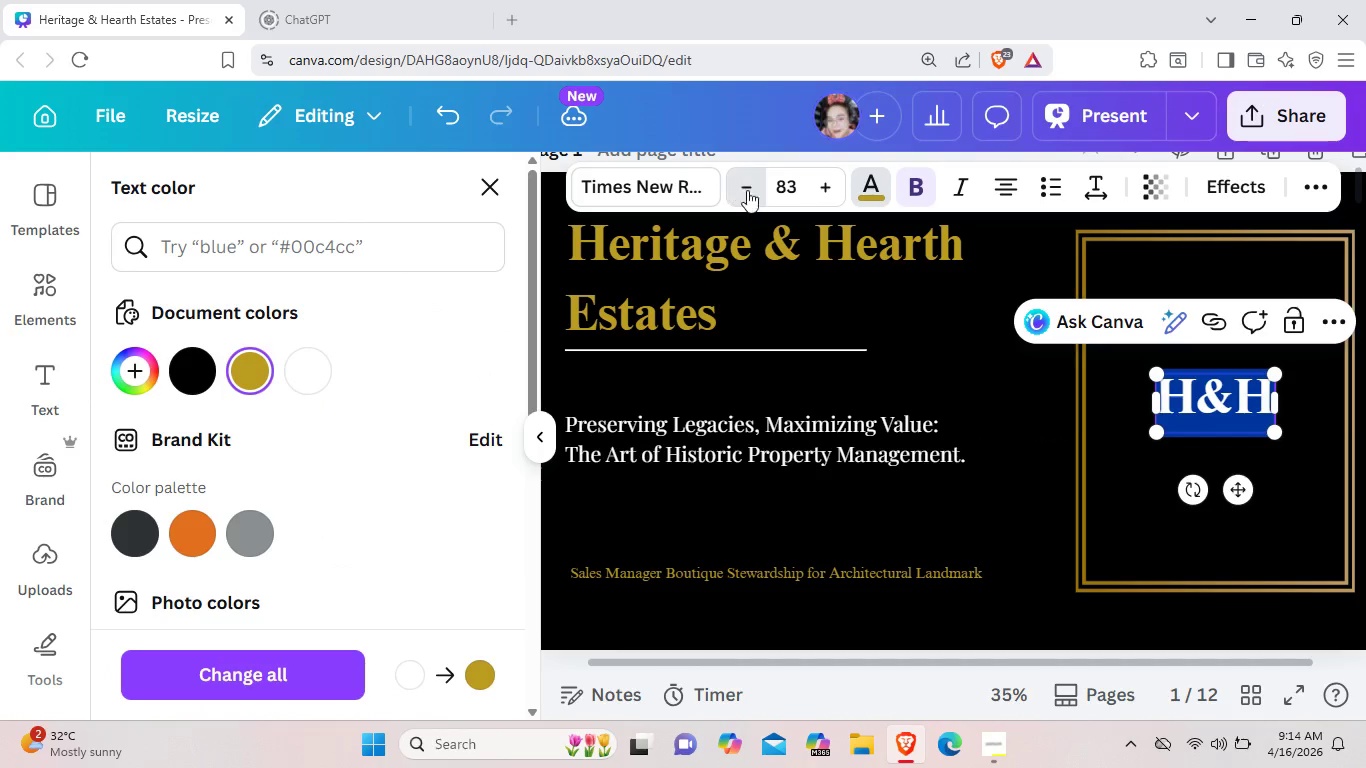 
triple_click([738, 184])
 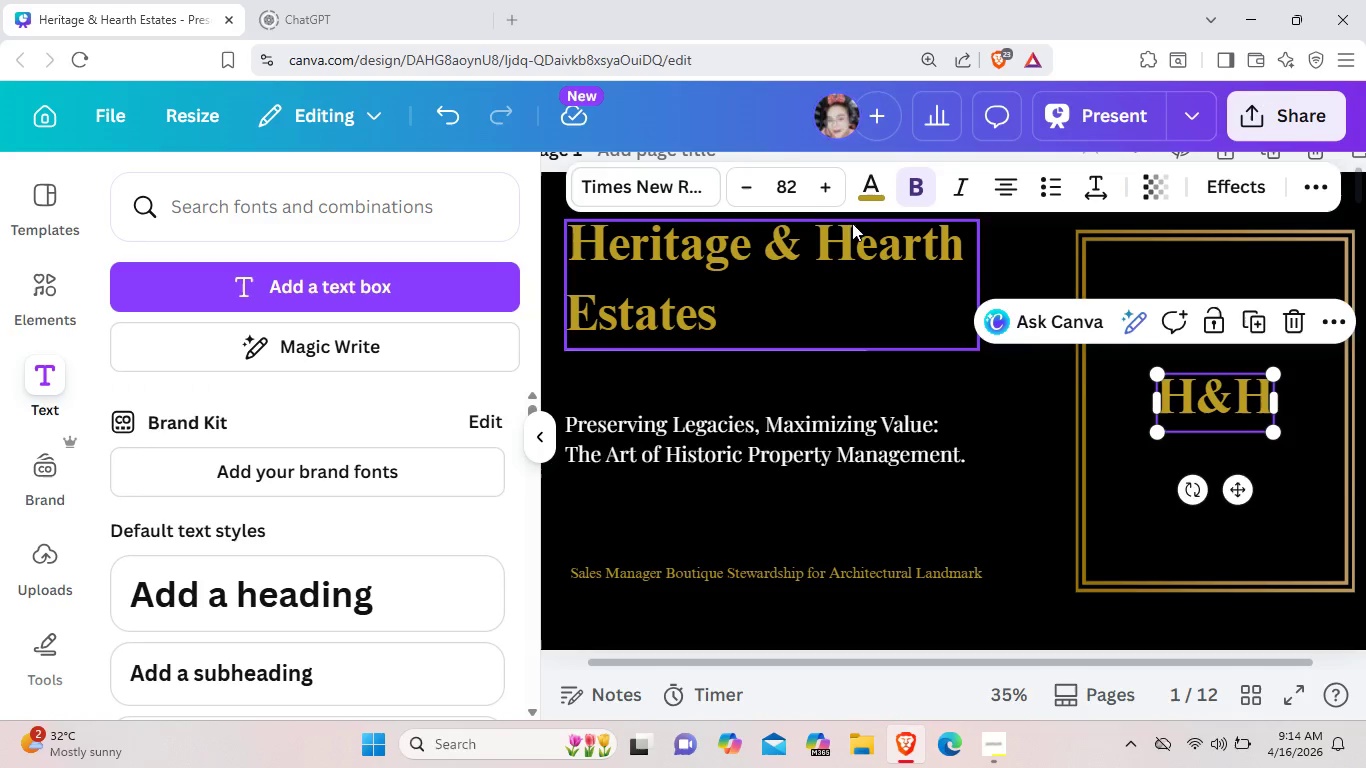 
left_click_drag(start_coordinate=[747, 187], to_coordinate=[752, 188])
 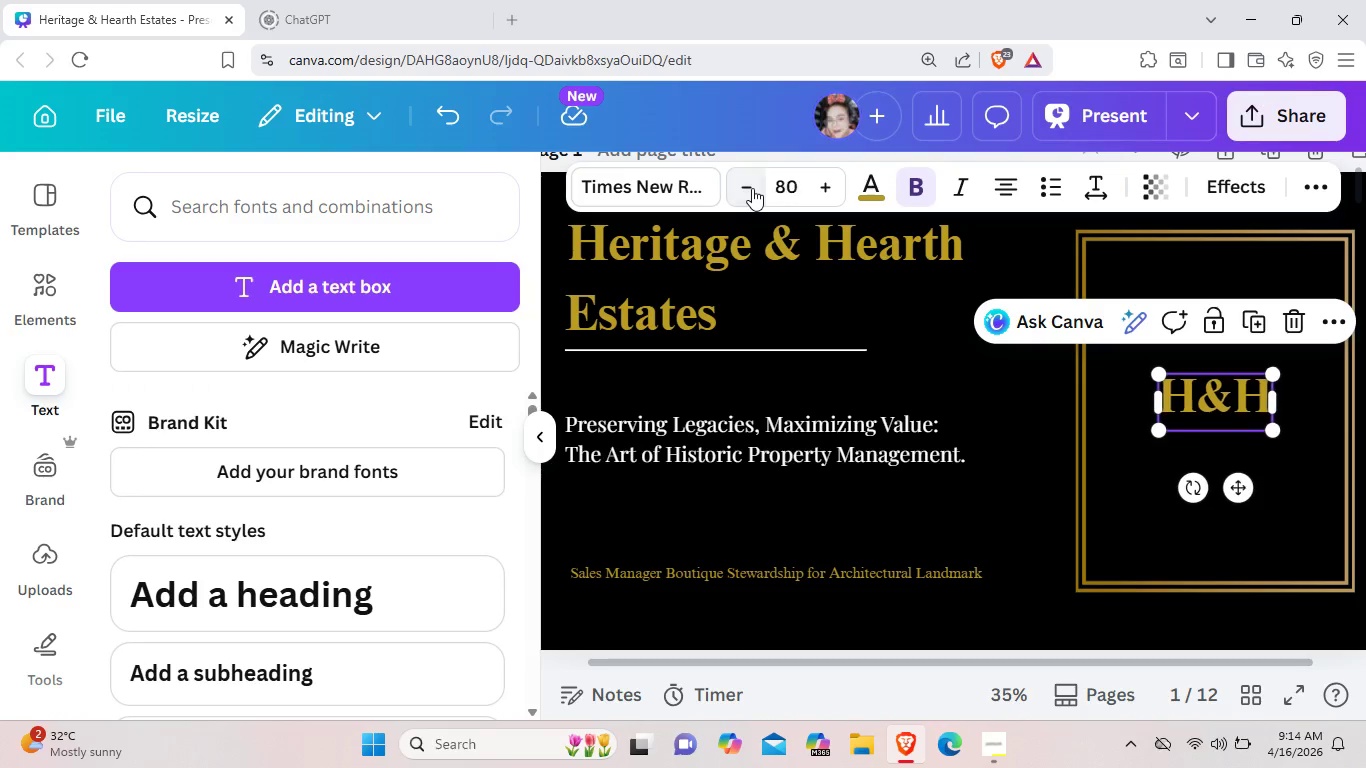 
double_click([752, 188])
 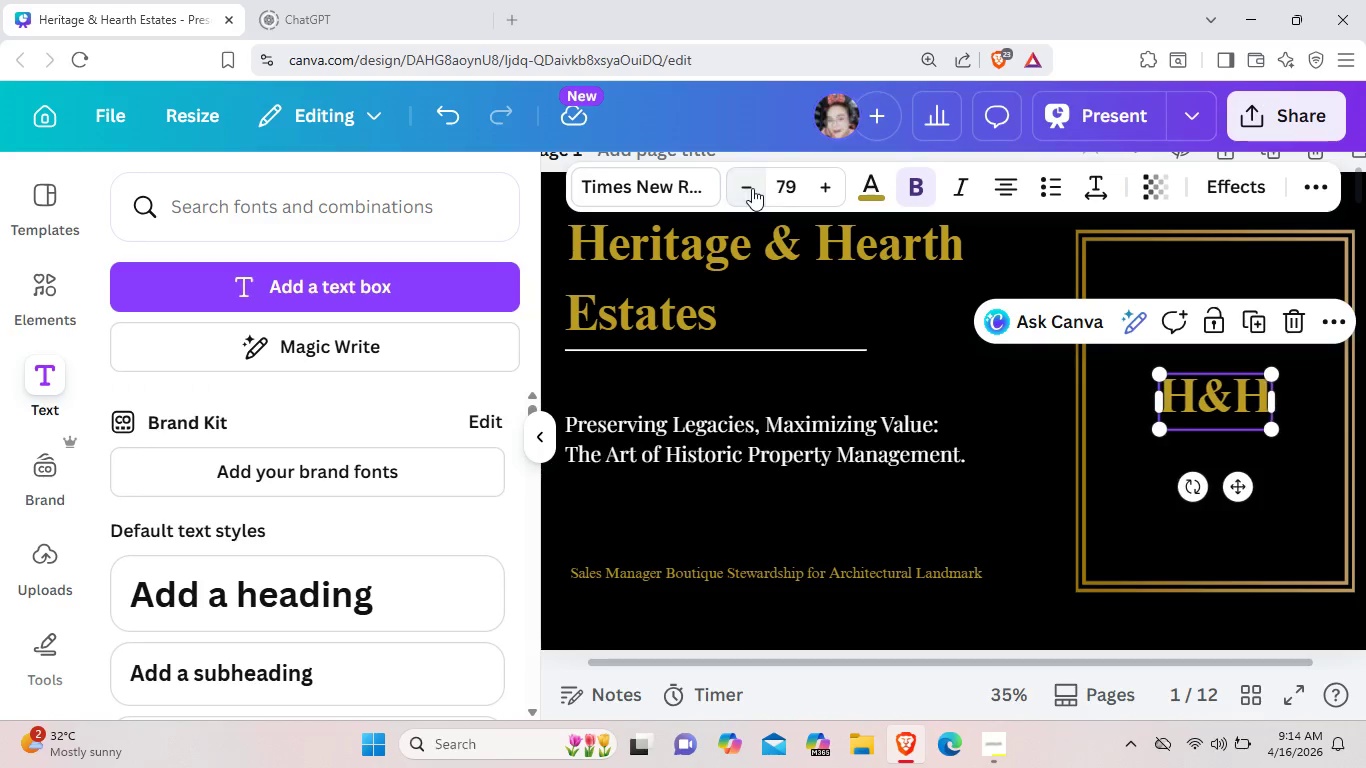 
triple_click([752, 188])
 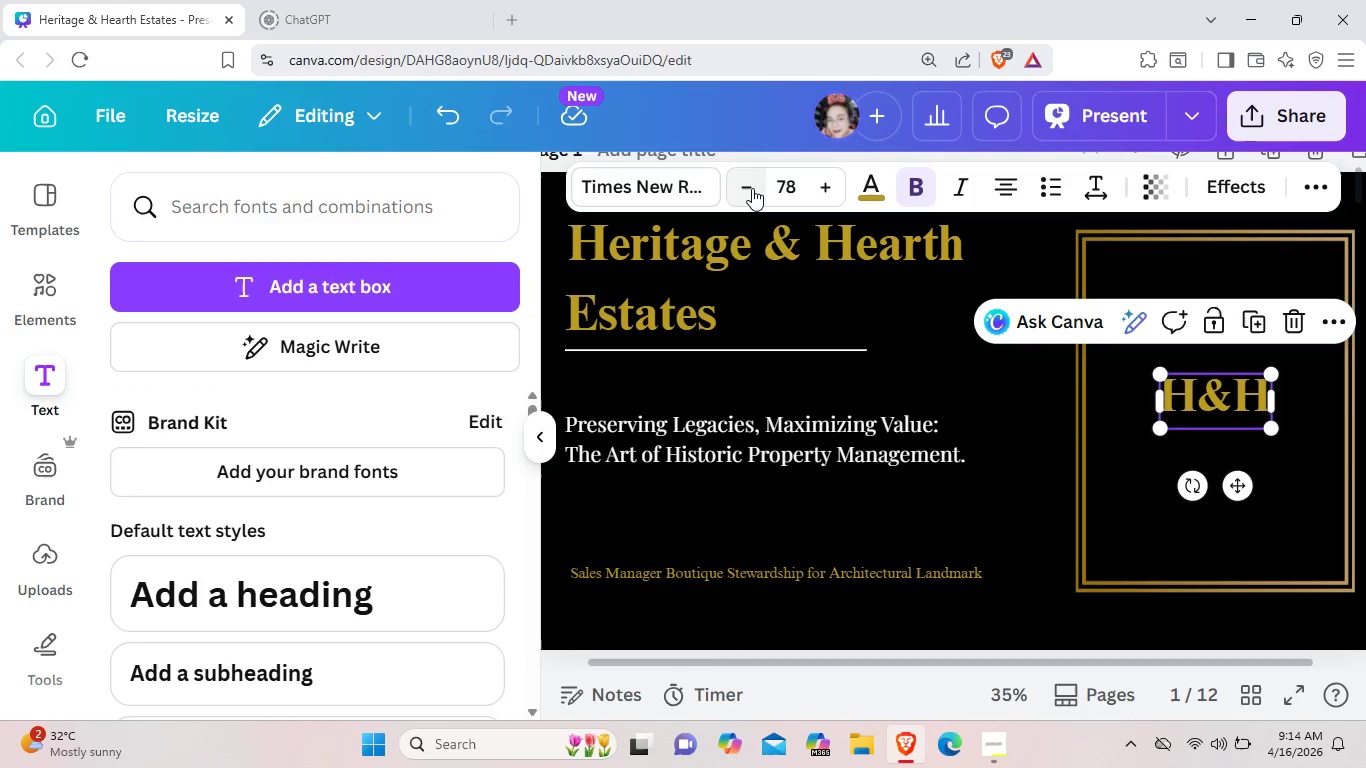 
triple_click([752, 188])
 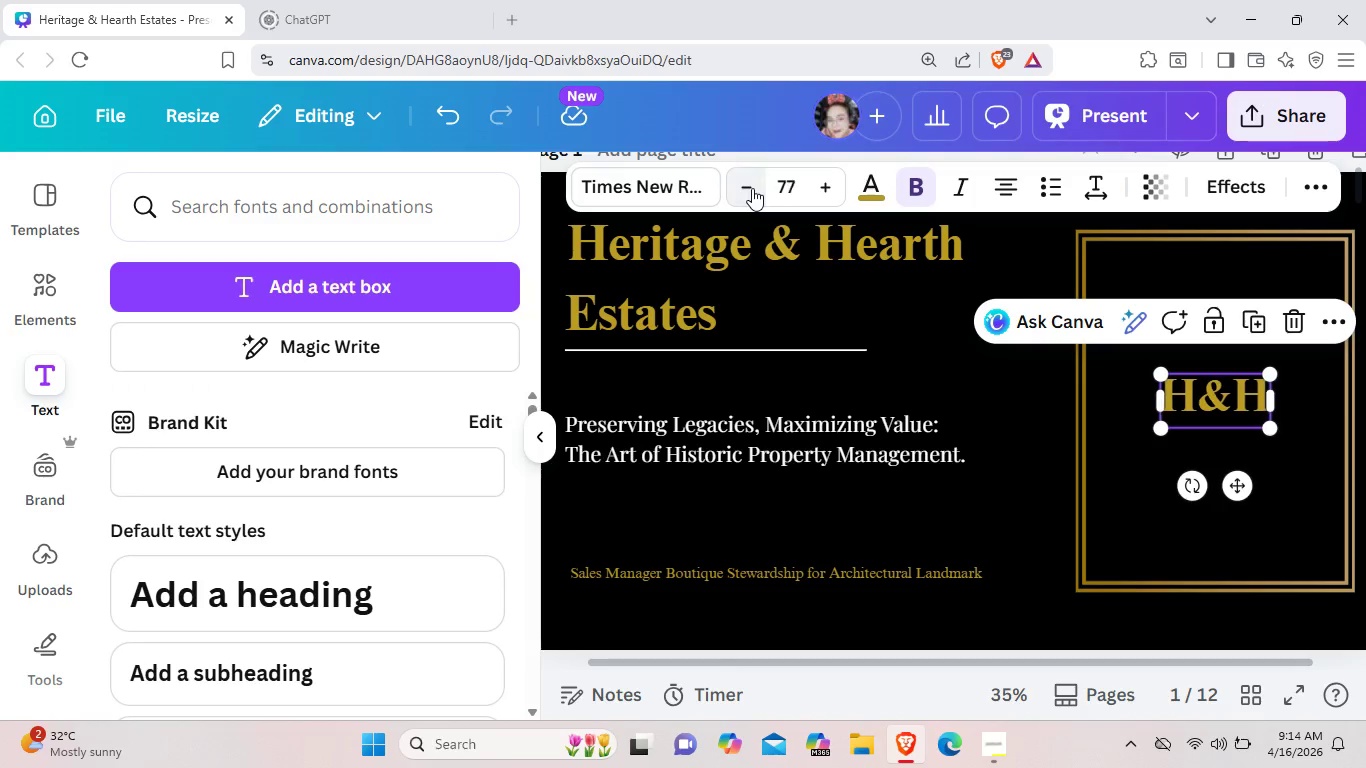 
triple_click([752, 188])
 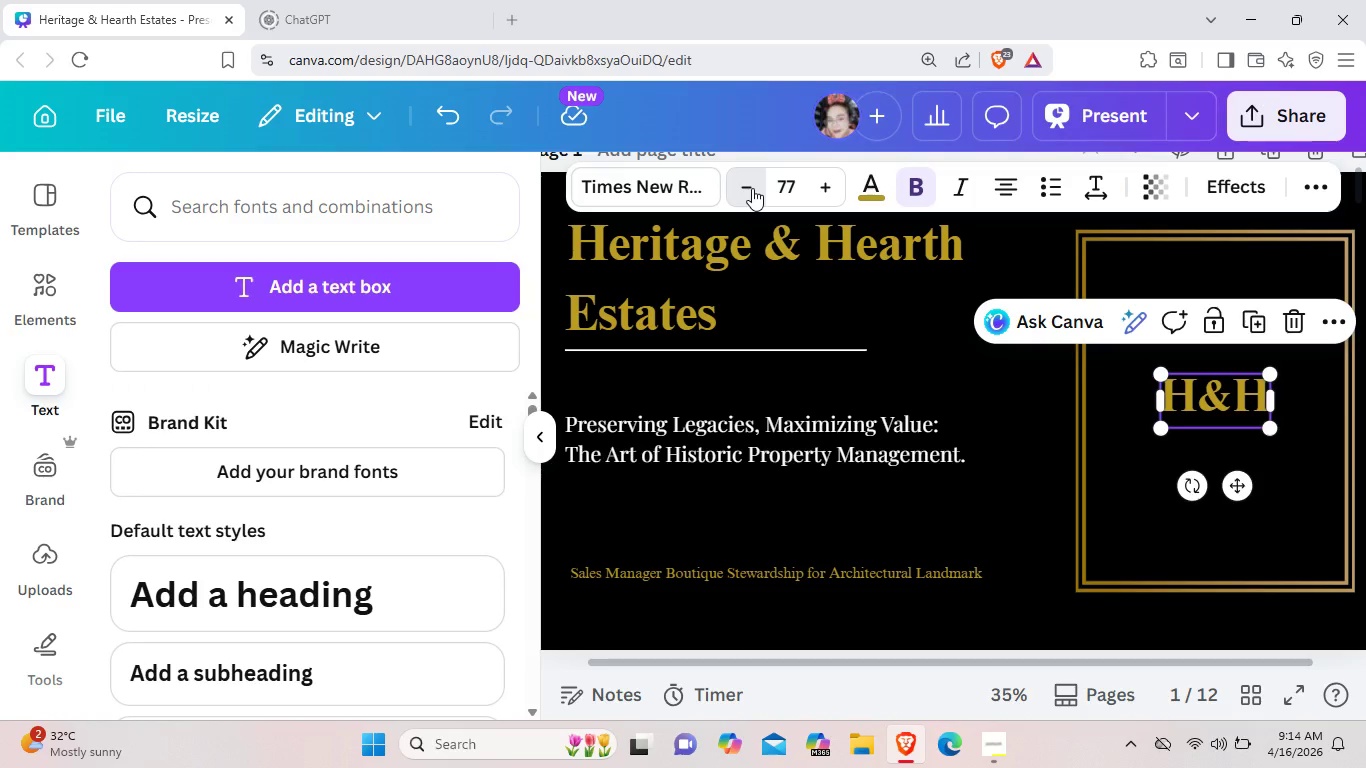 
triple_click([752, 188])
 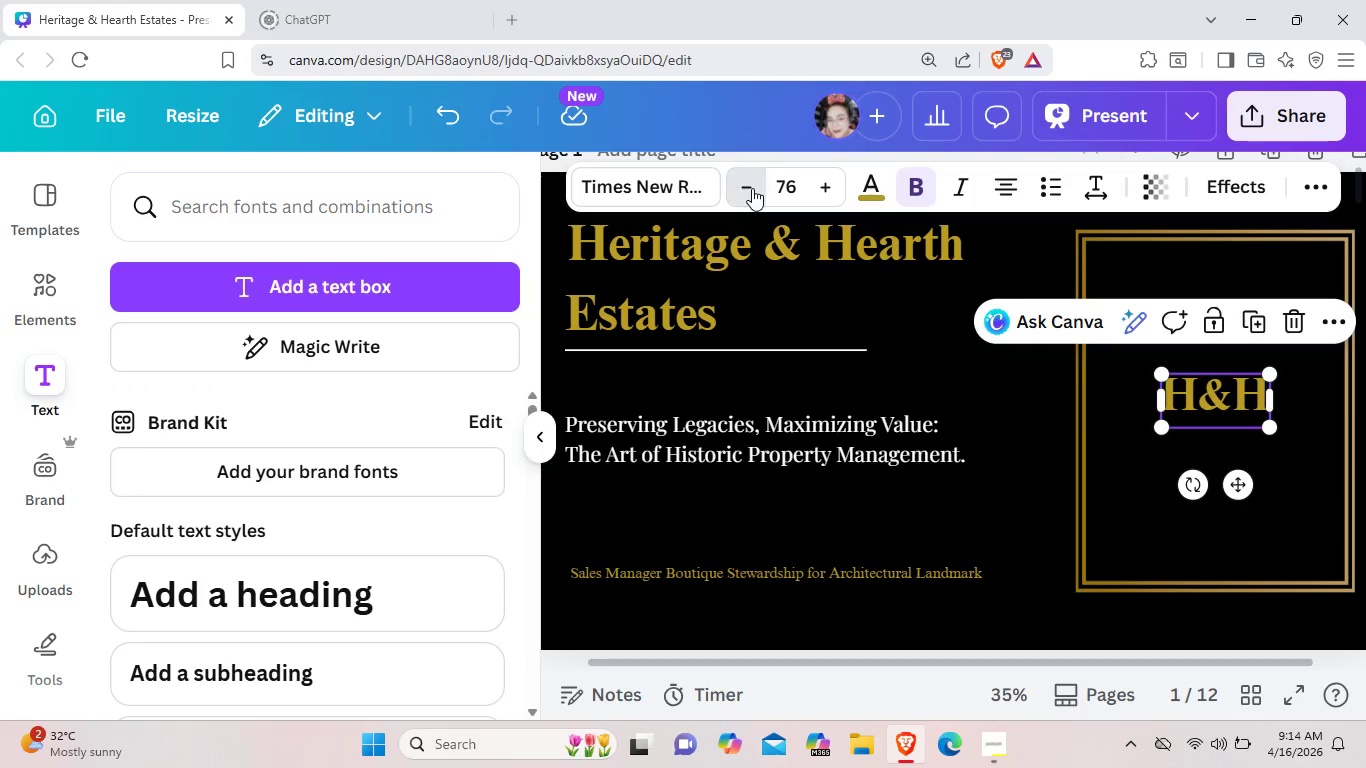 
triple_click([752, 188])
 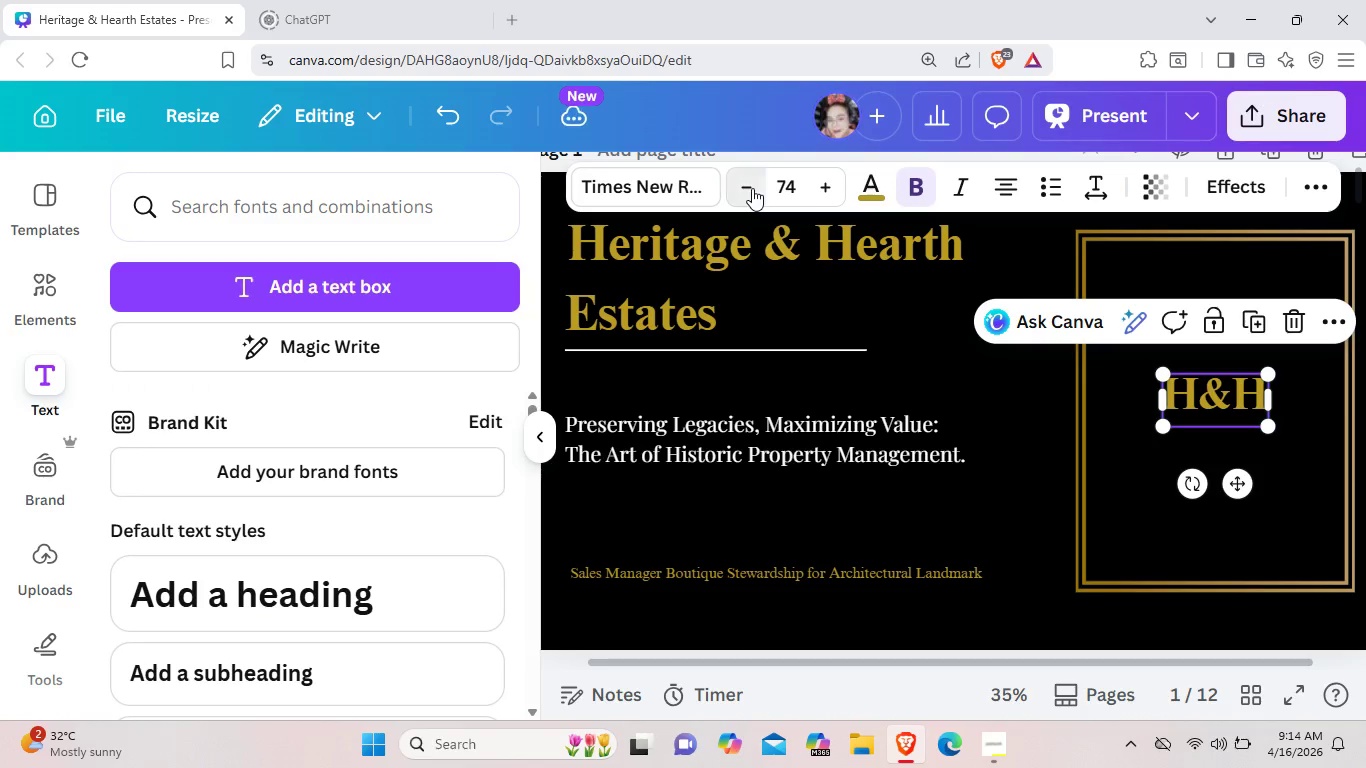 
triple_click([752, 188])
 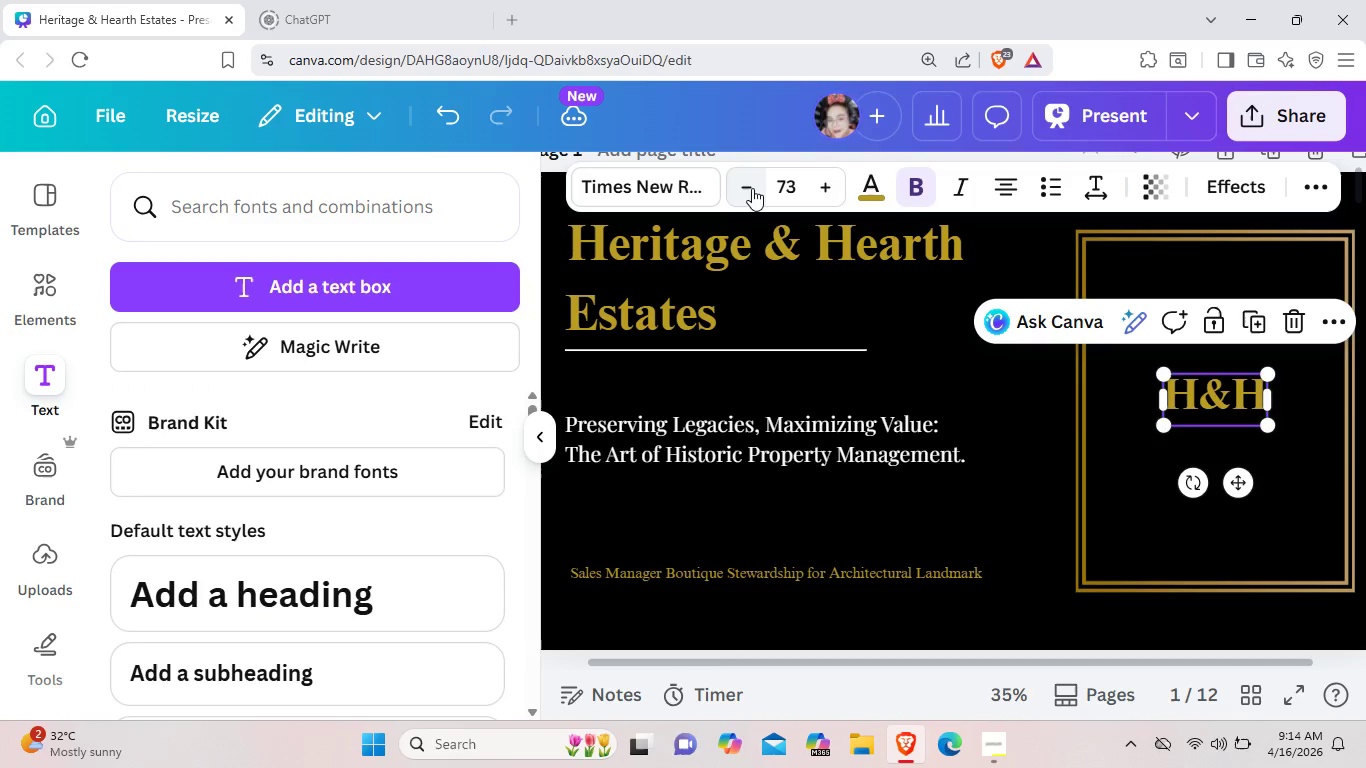 
triple_click([752, 188])
 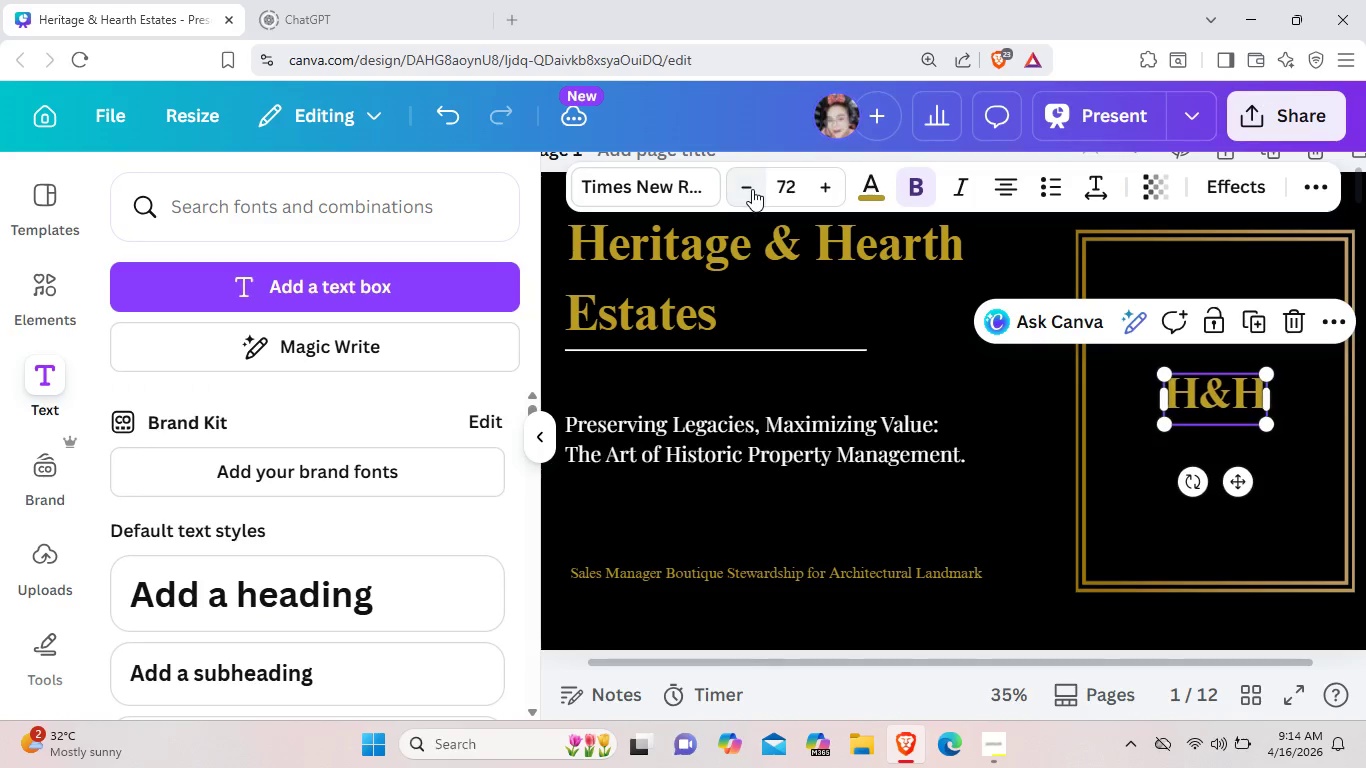 
triple_click([752, 188])
 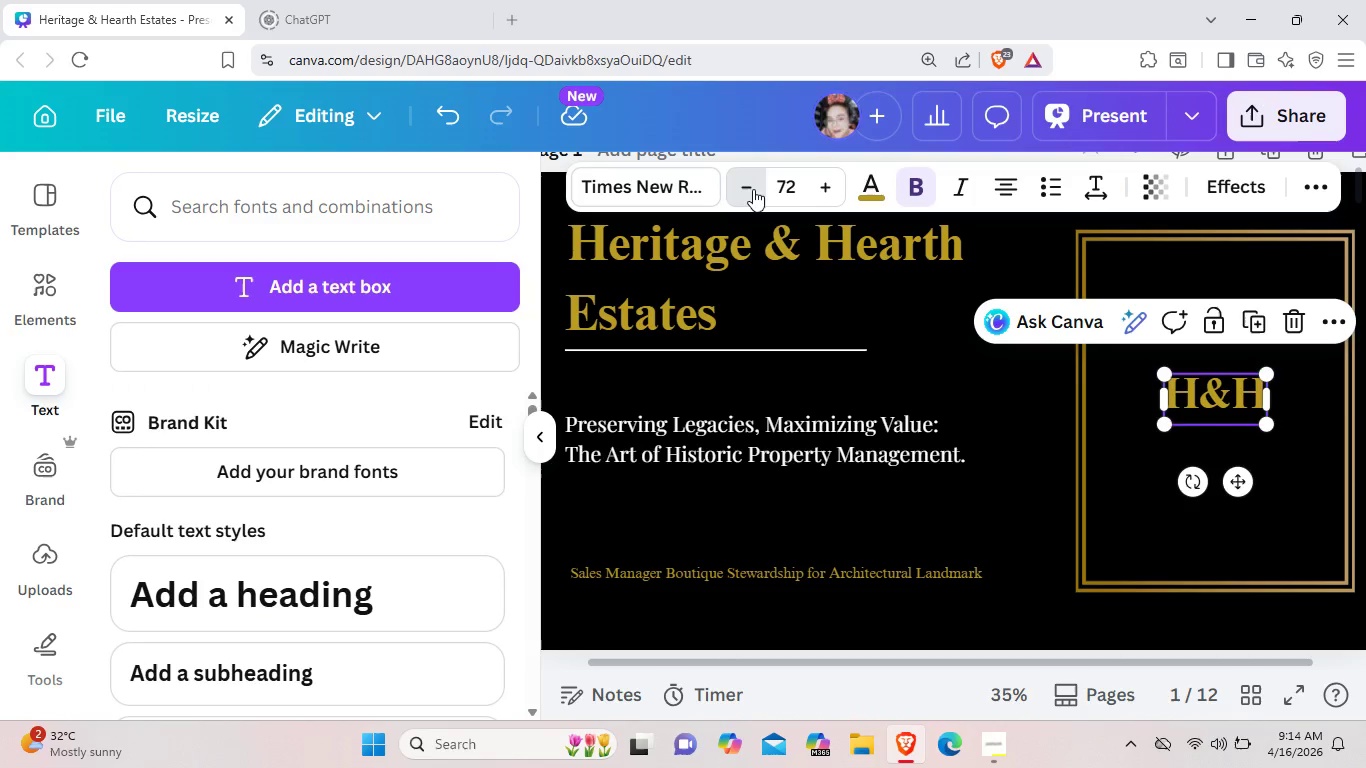 
left_click([753, 189])
 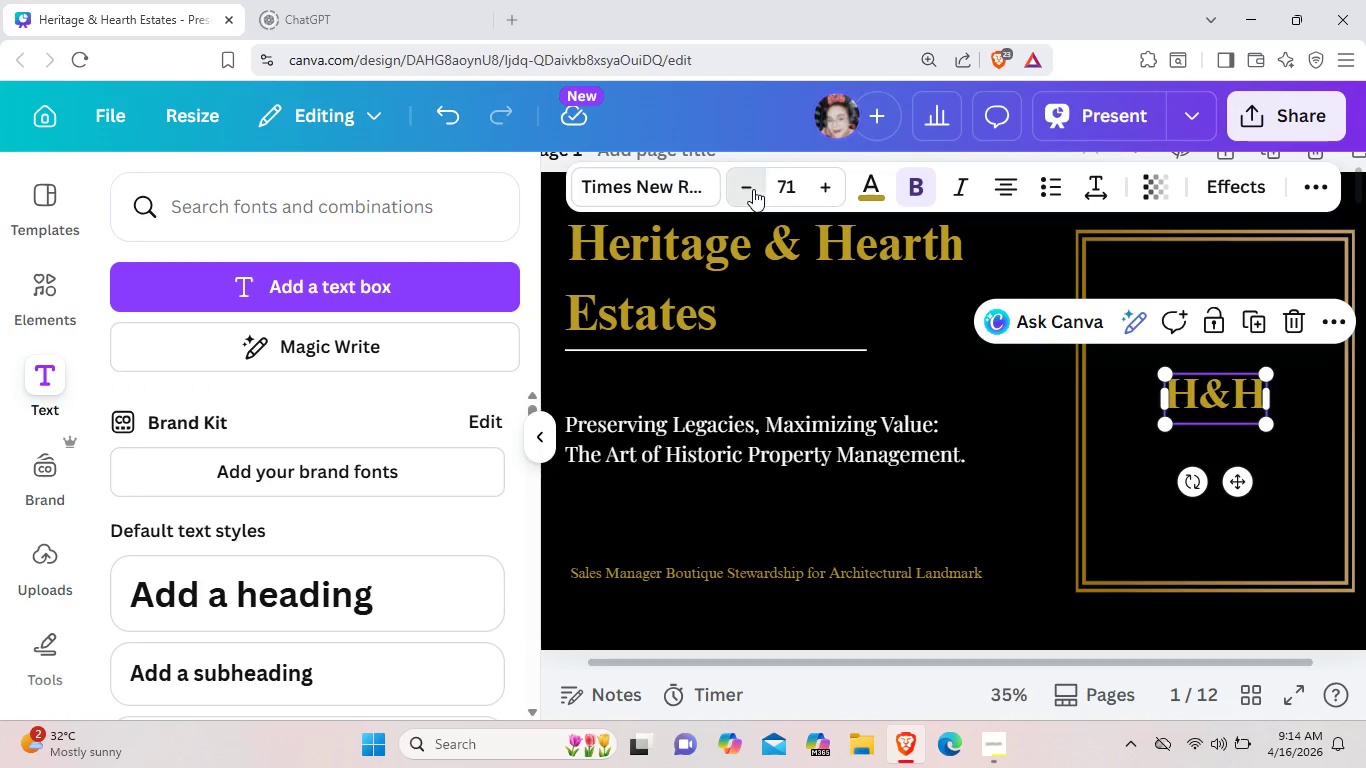 
left_click([753, 189])
 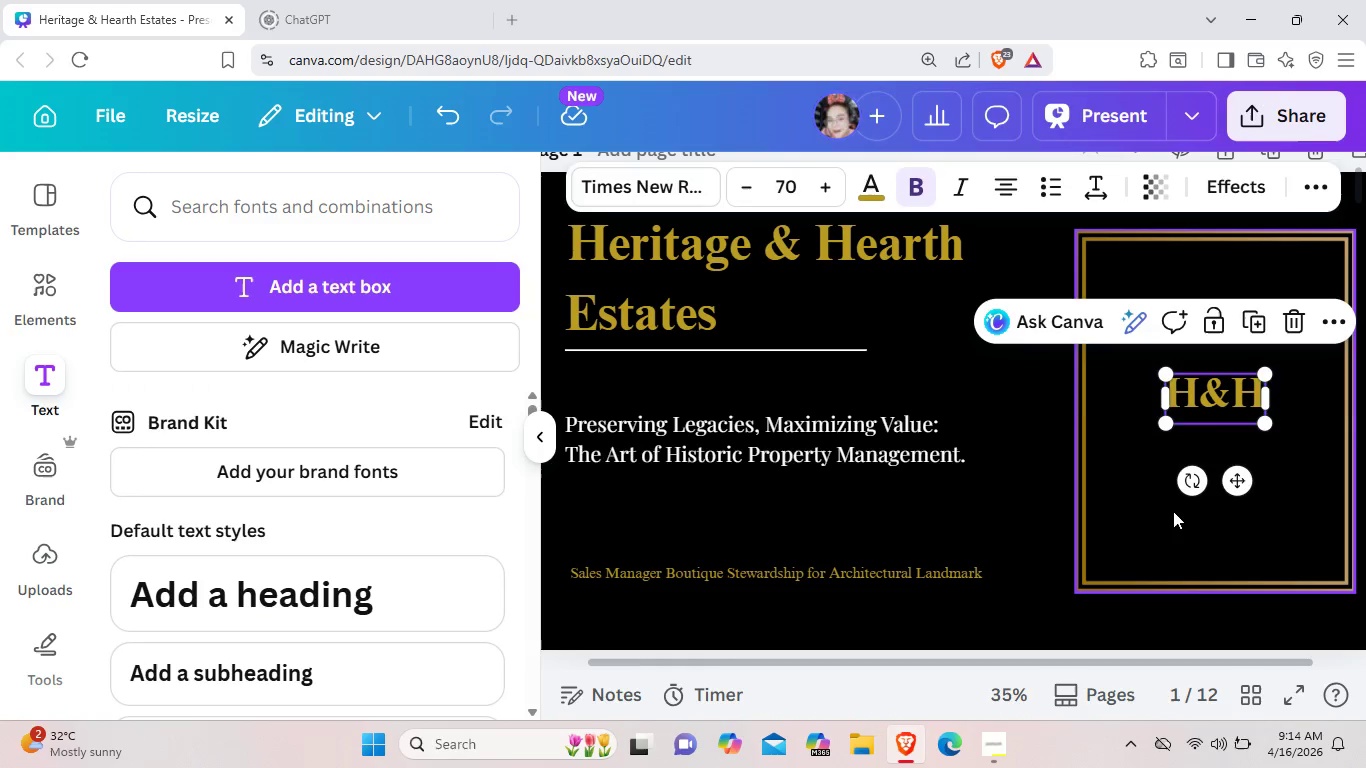 
left_click([1173, 511])
 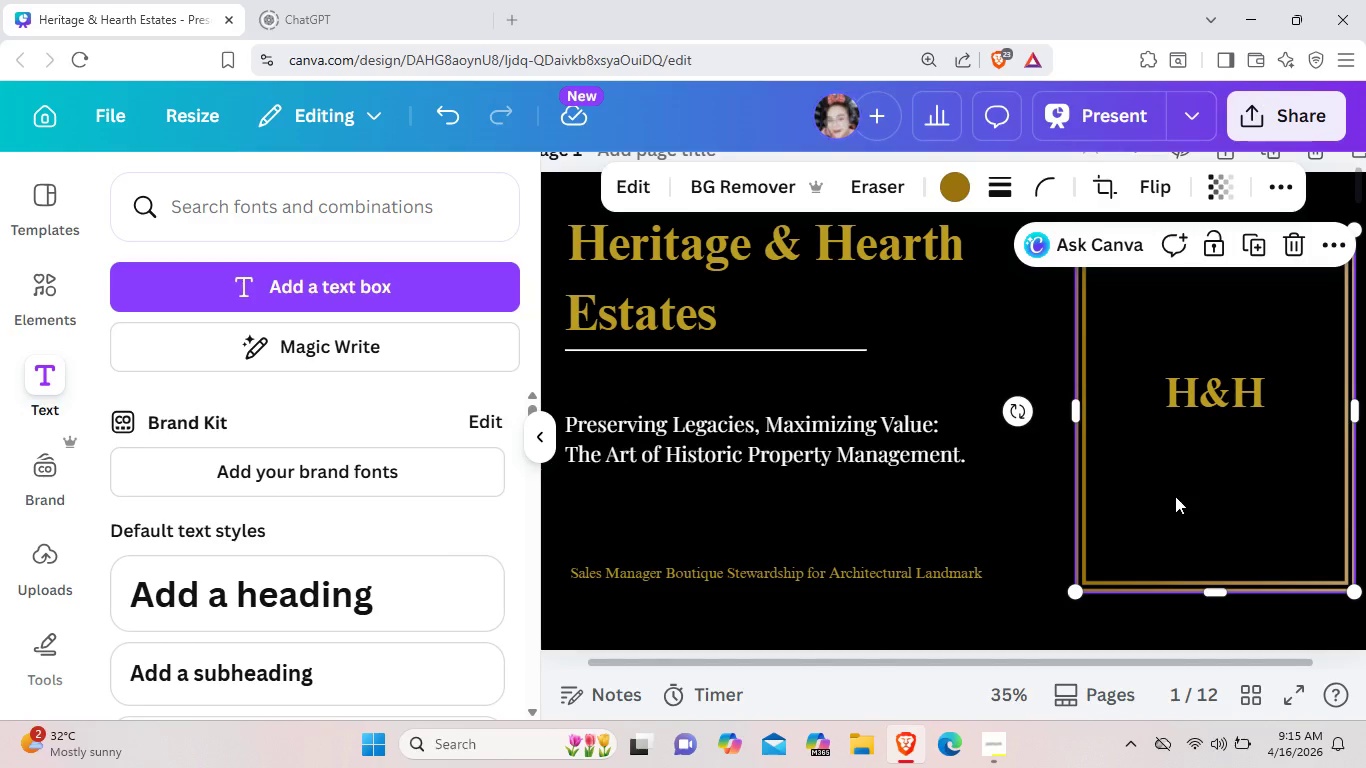 
wait(6.64)
 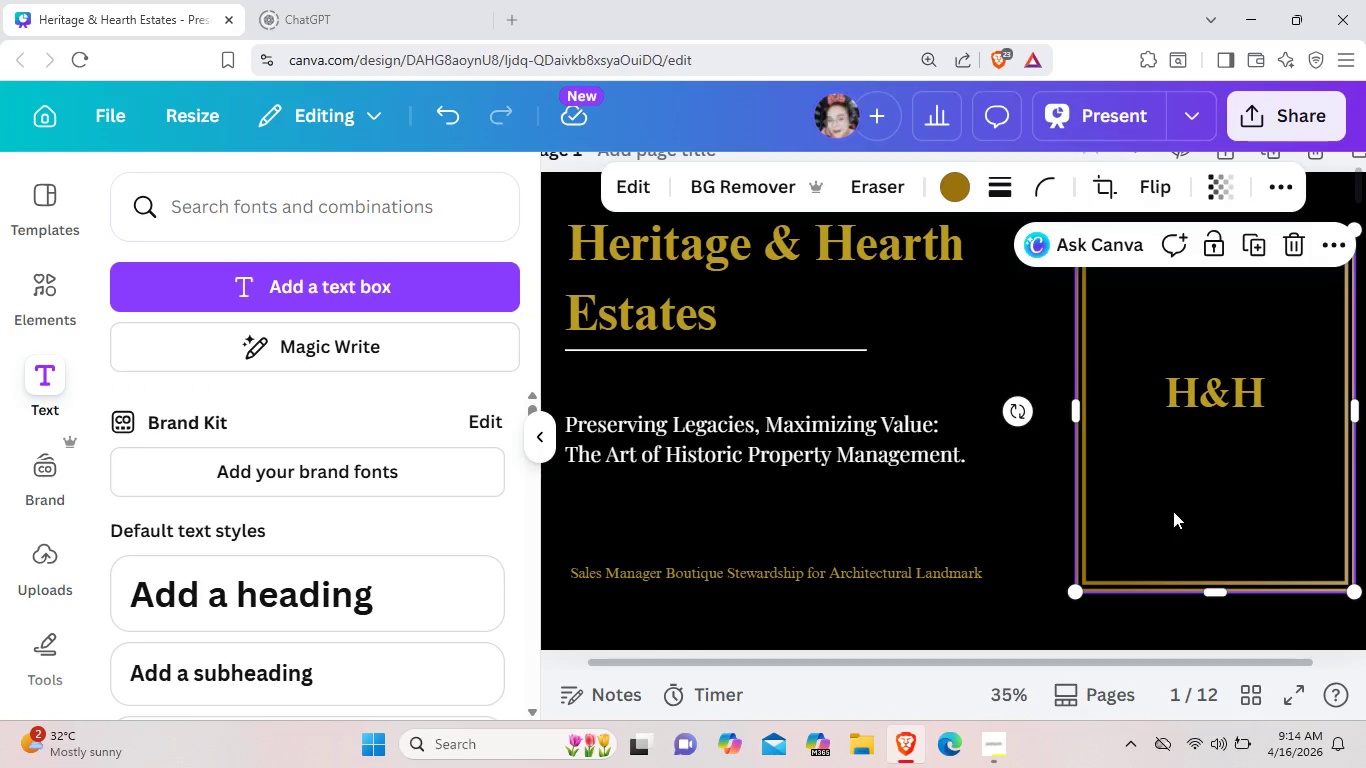 
left_click([893, 569])
 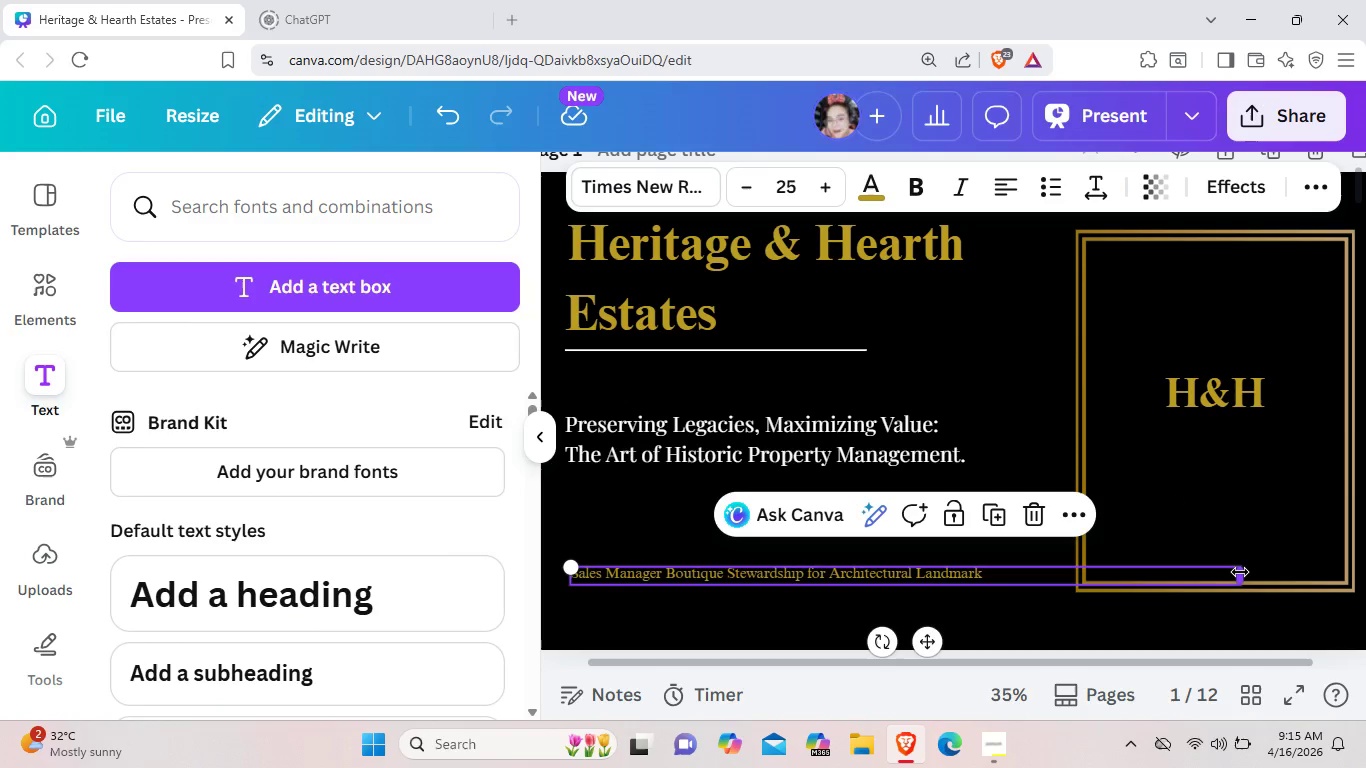 
left_click_drag(start_coordinate=[1240, 572], to_coordinate=[1001, 552])
 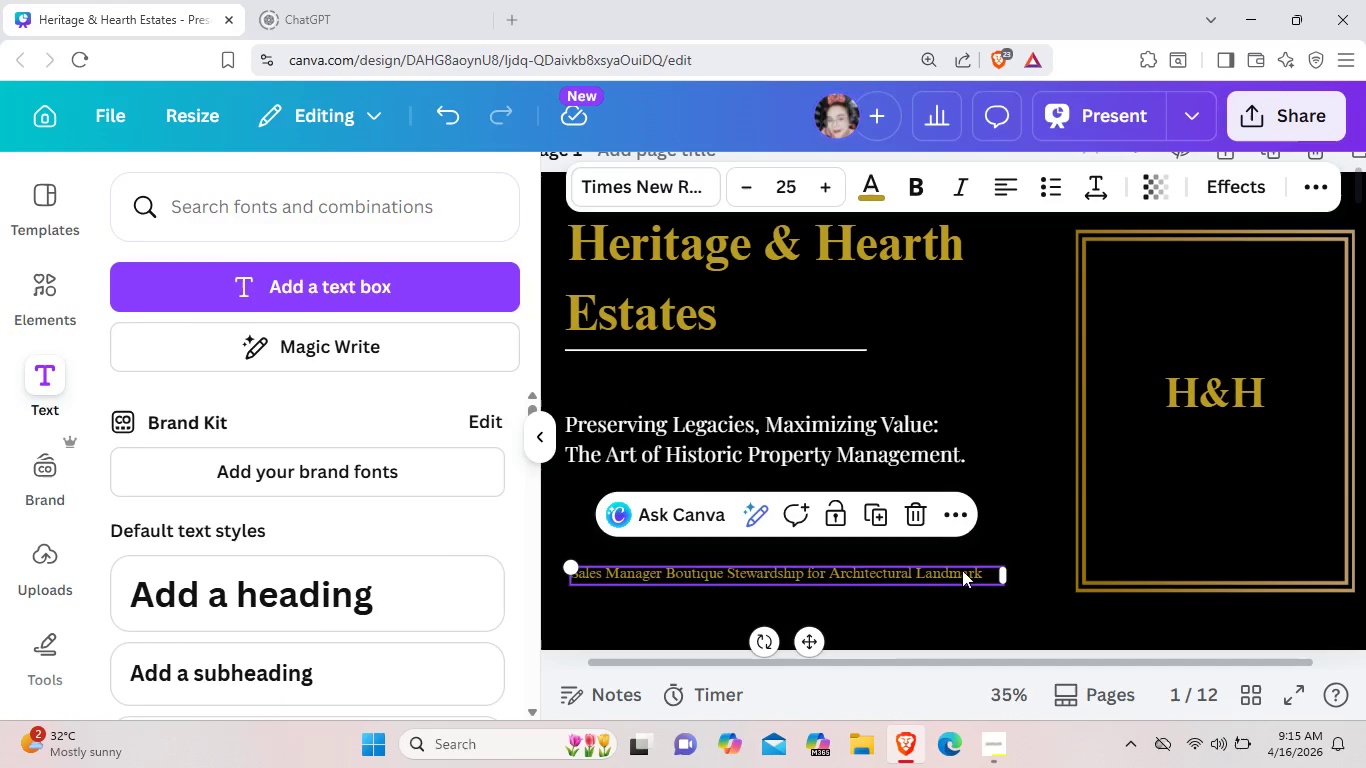 
key(Control+C)
 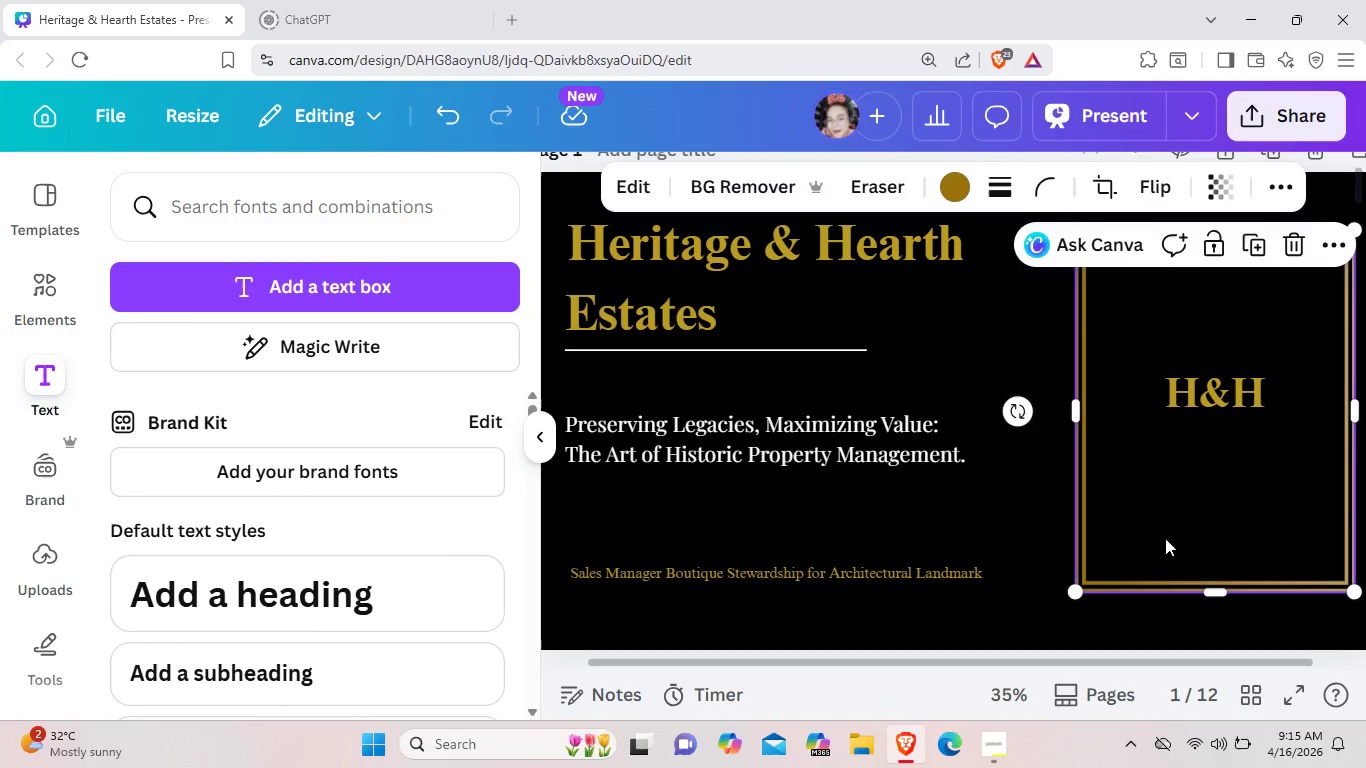 
left_click([1165, 538])
 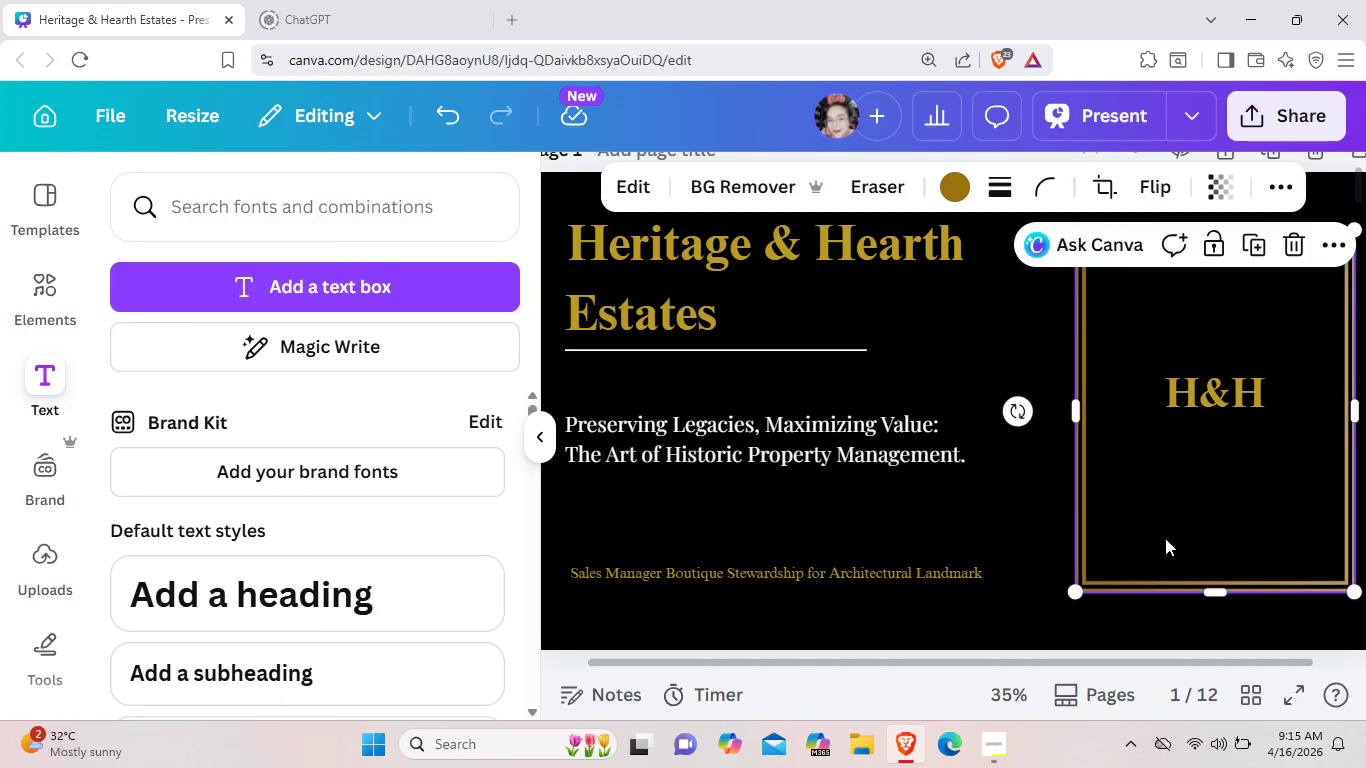 
key(Control+ControlLeft)
 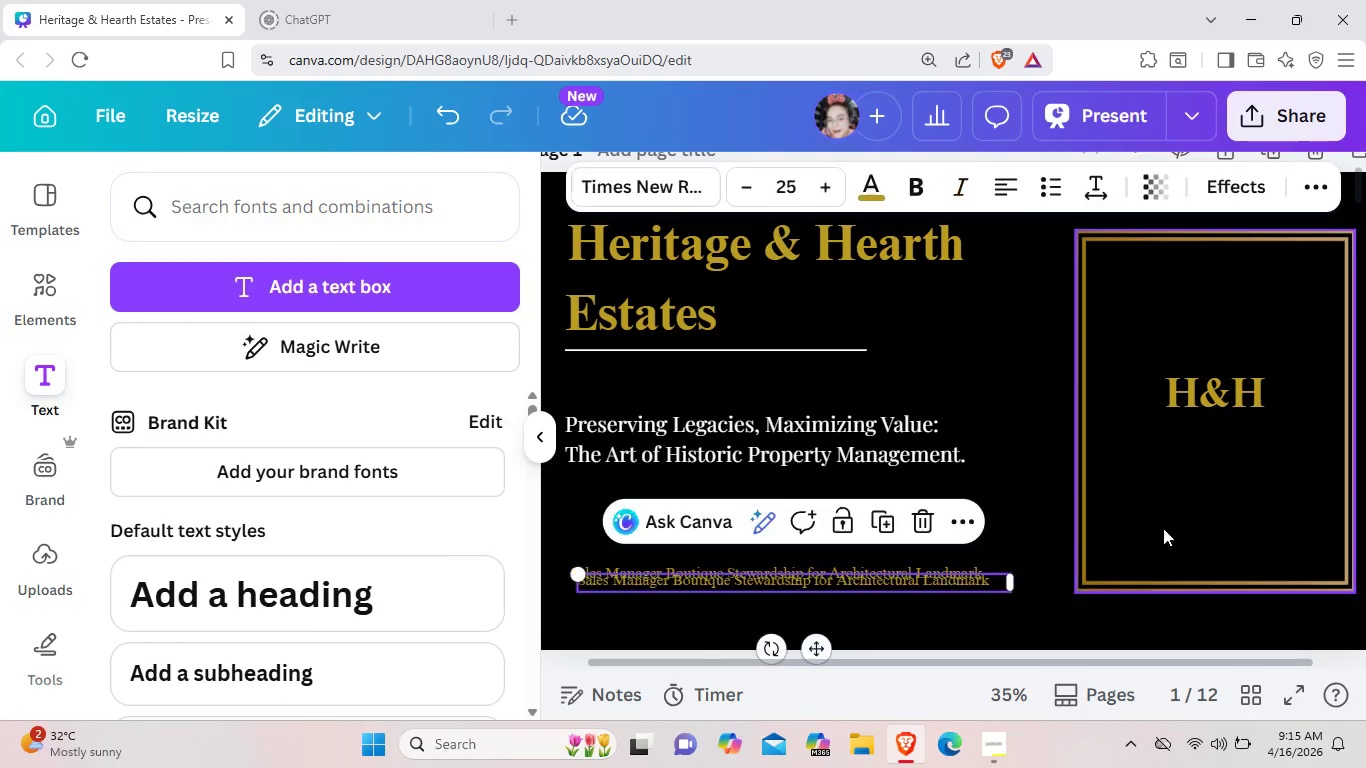 
key(Control+V)
 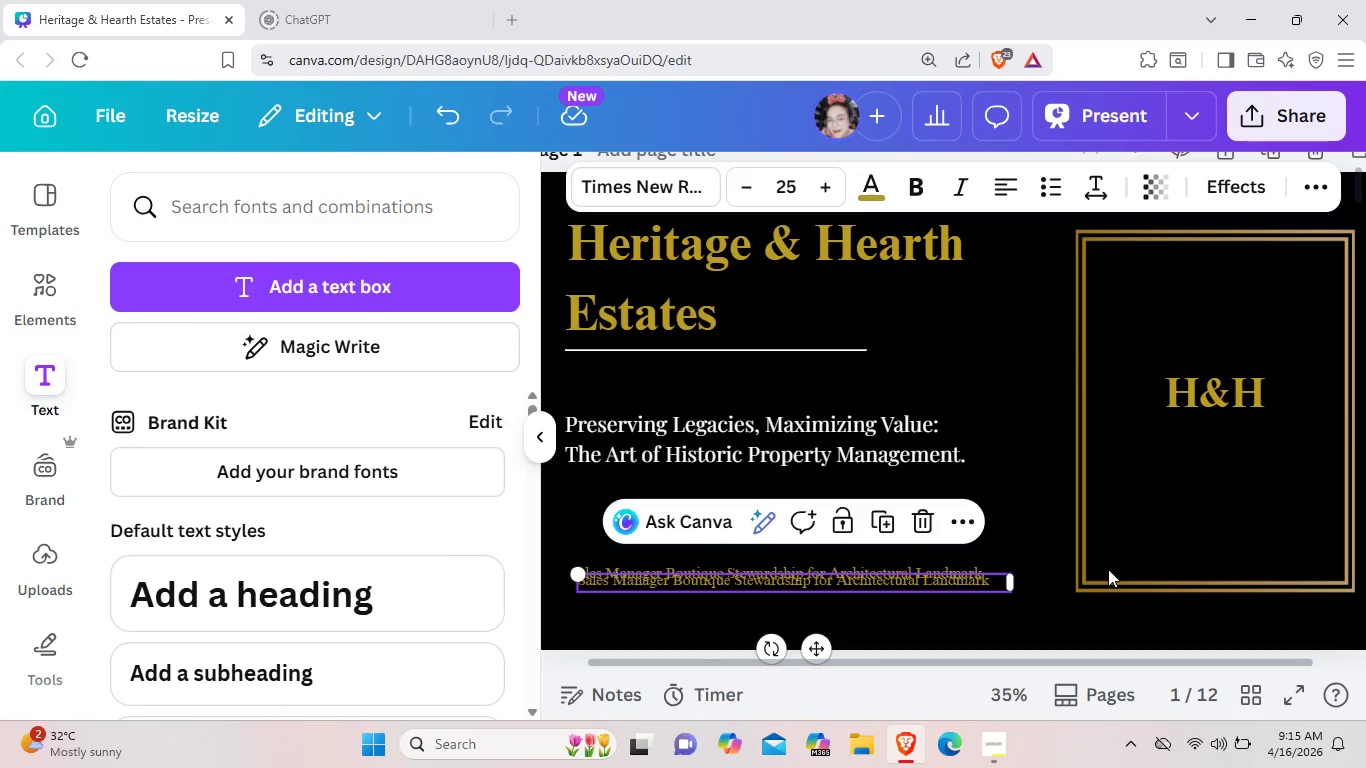 
left_click_drag(start_coordinate=[964, 582], to_coordinate=[1291, 539])
 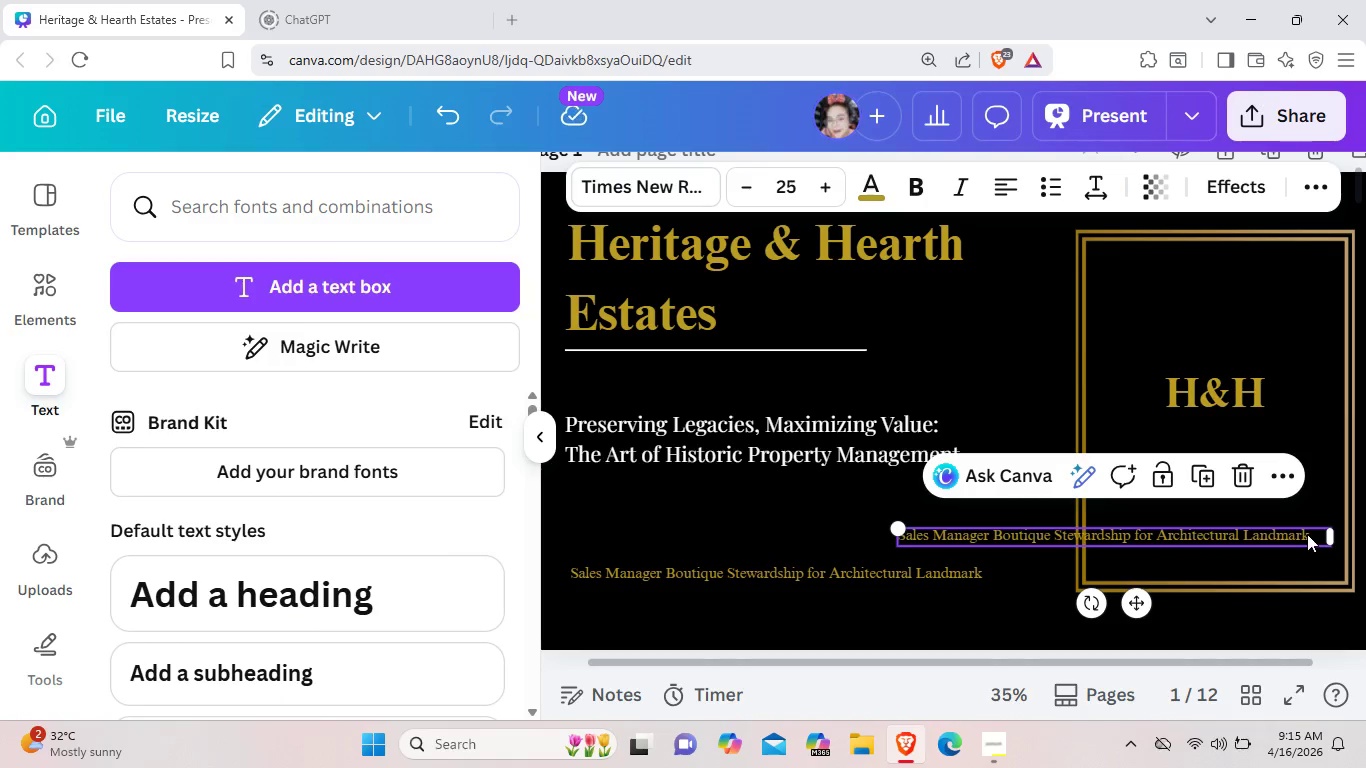 
left_click([1307, 534])
 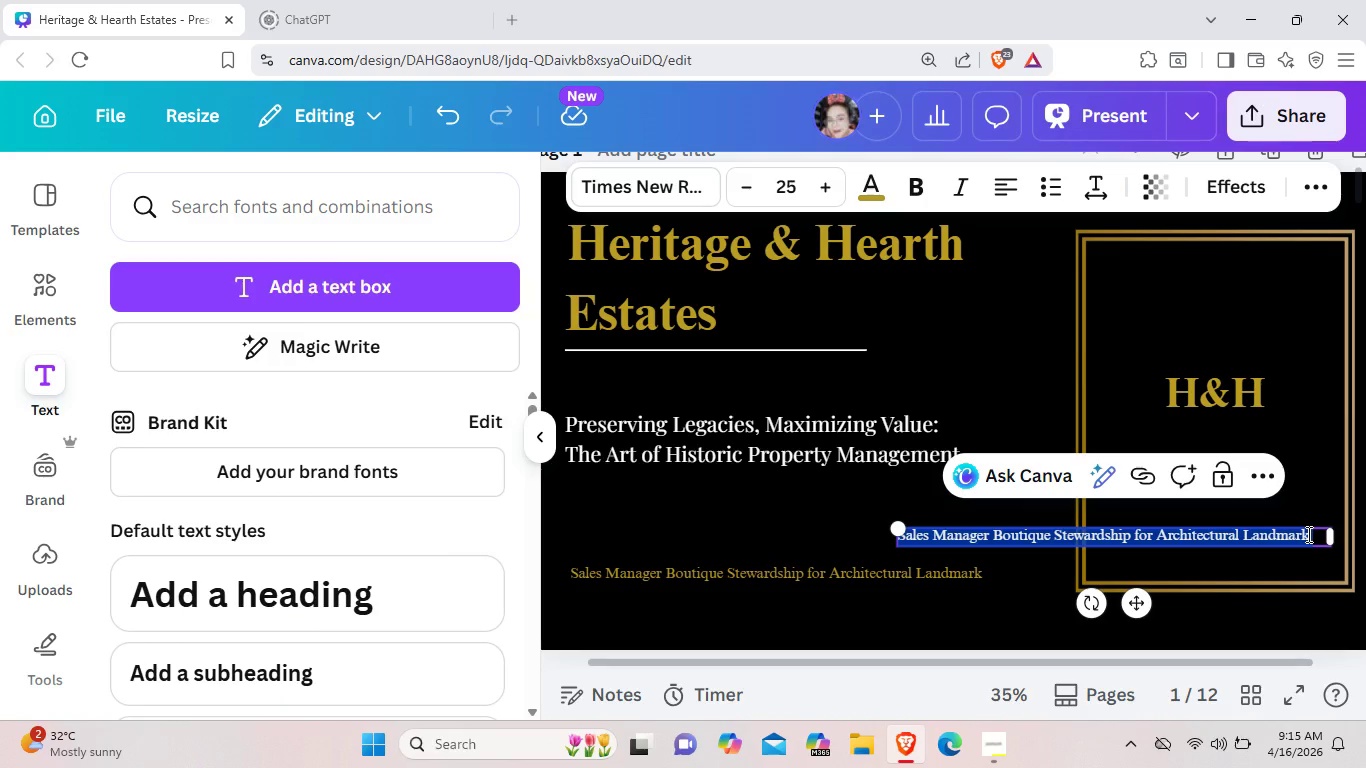 
key(Backspace)
type(EST. 2026 )
 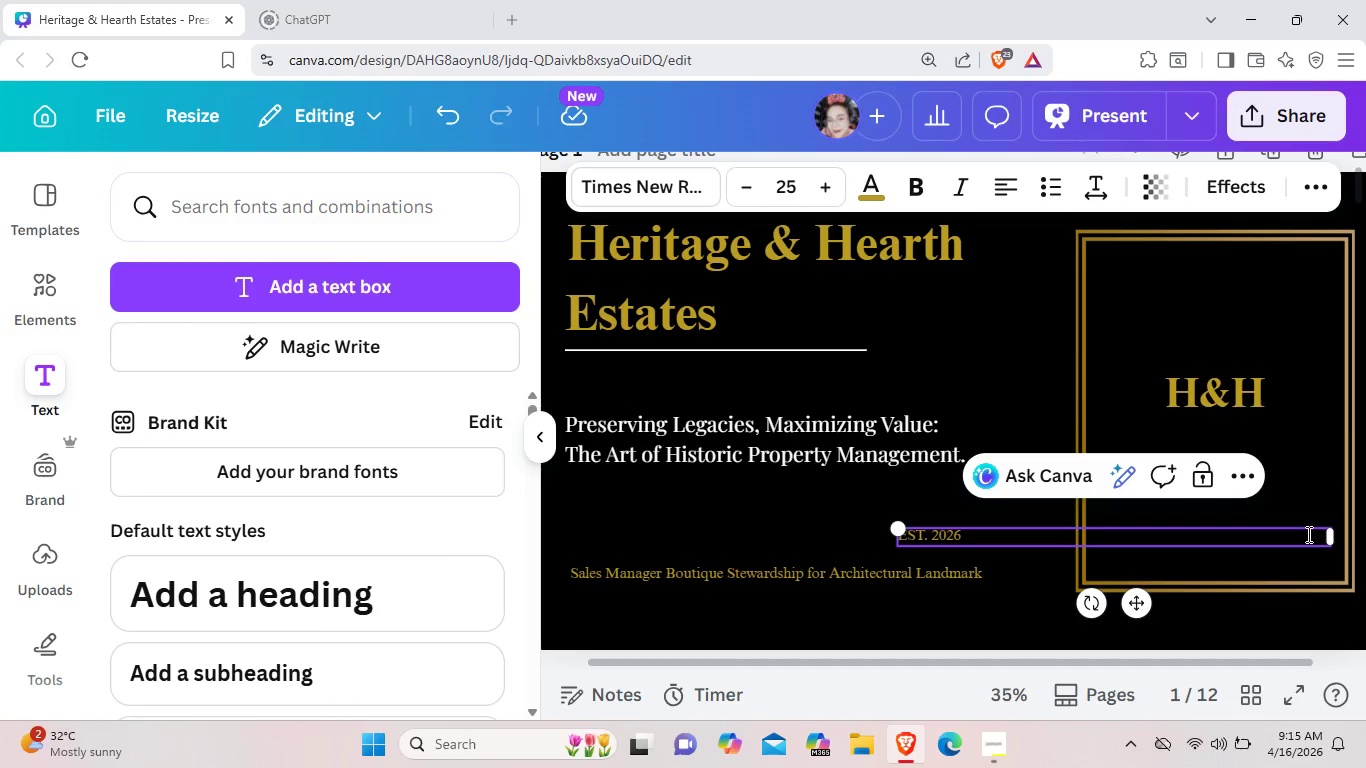 
right_click([1268, 532])
 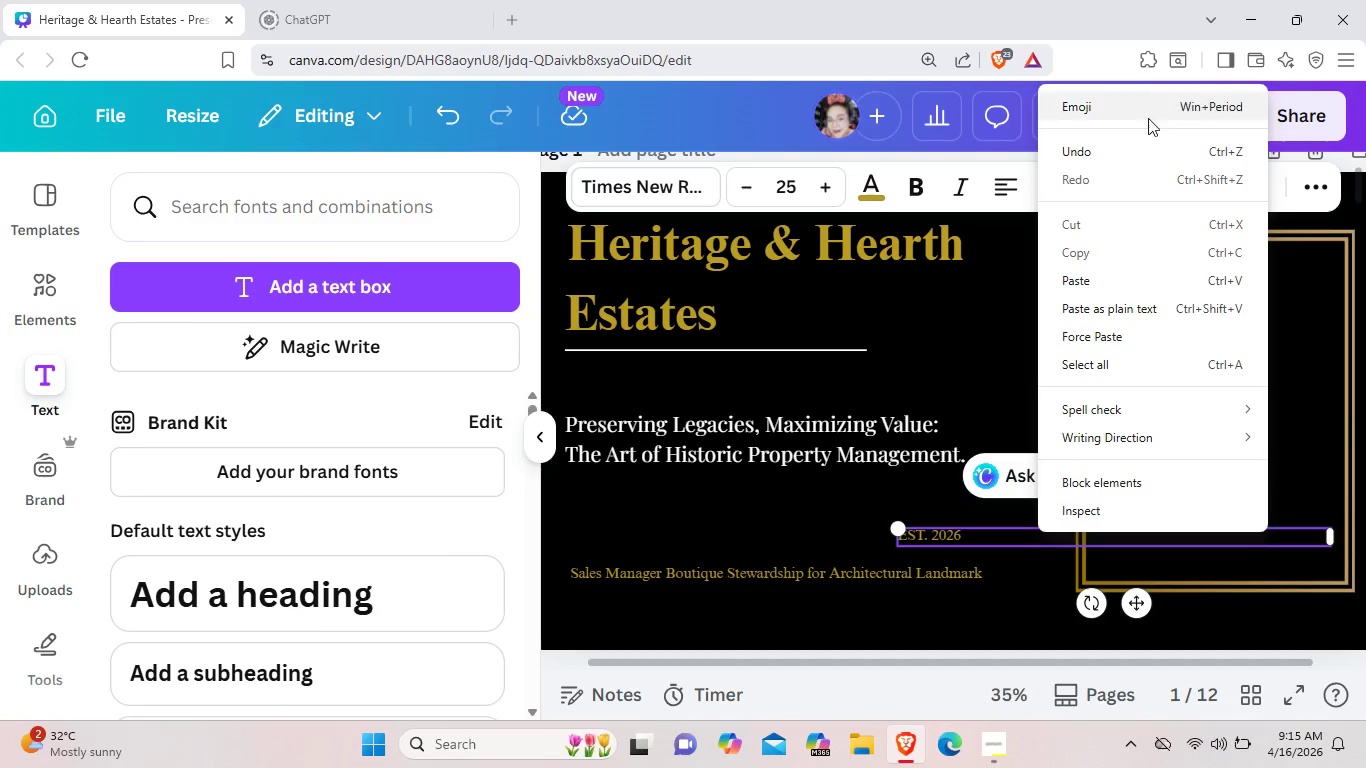 
left_click([1150, 102])
 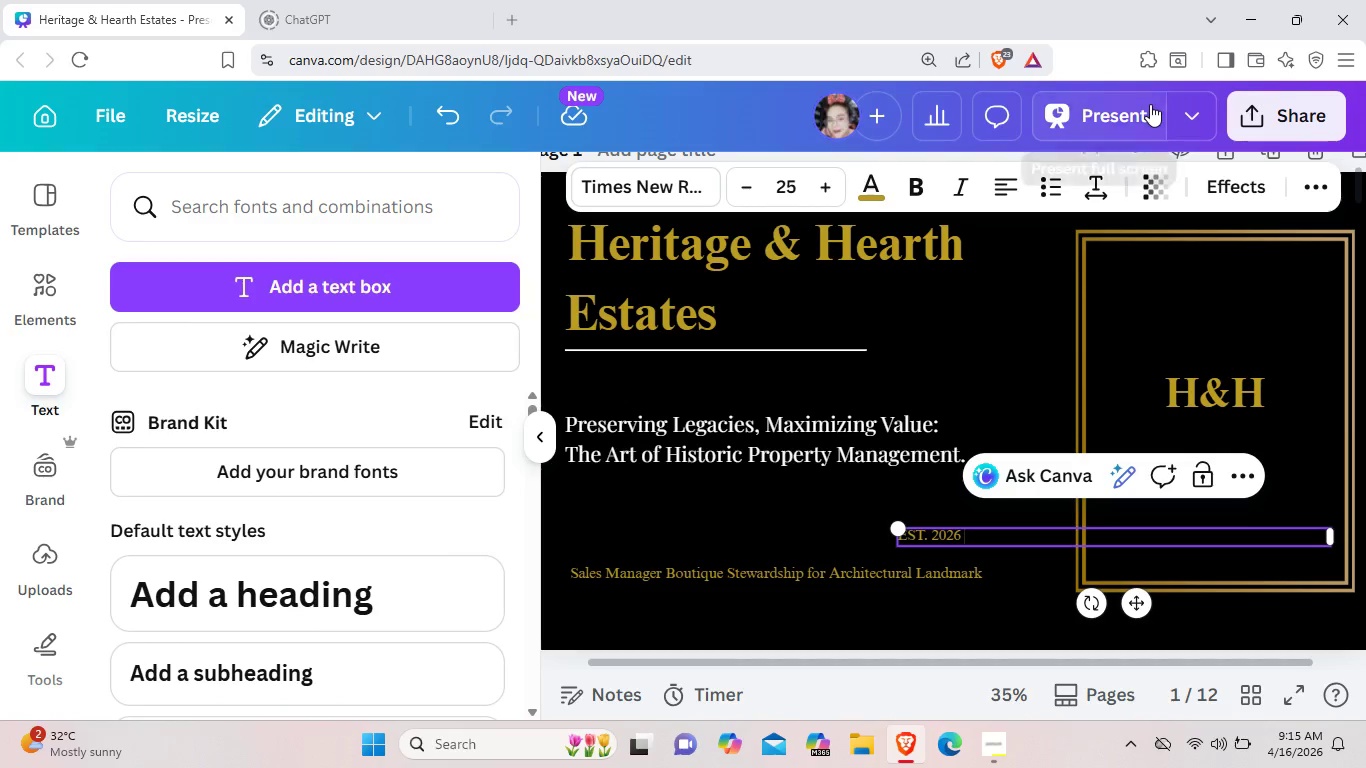 
key(Meta+Period)
 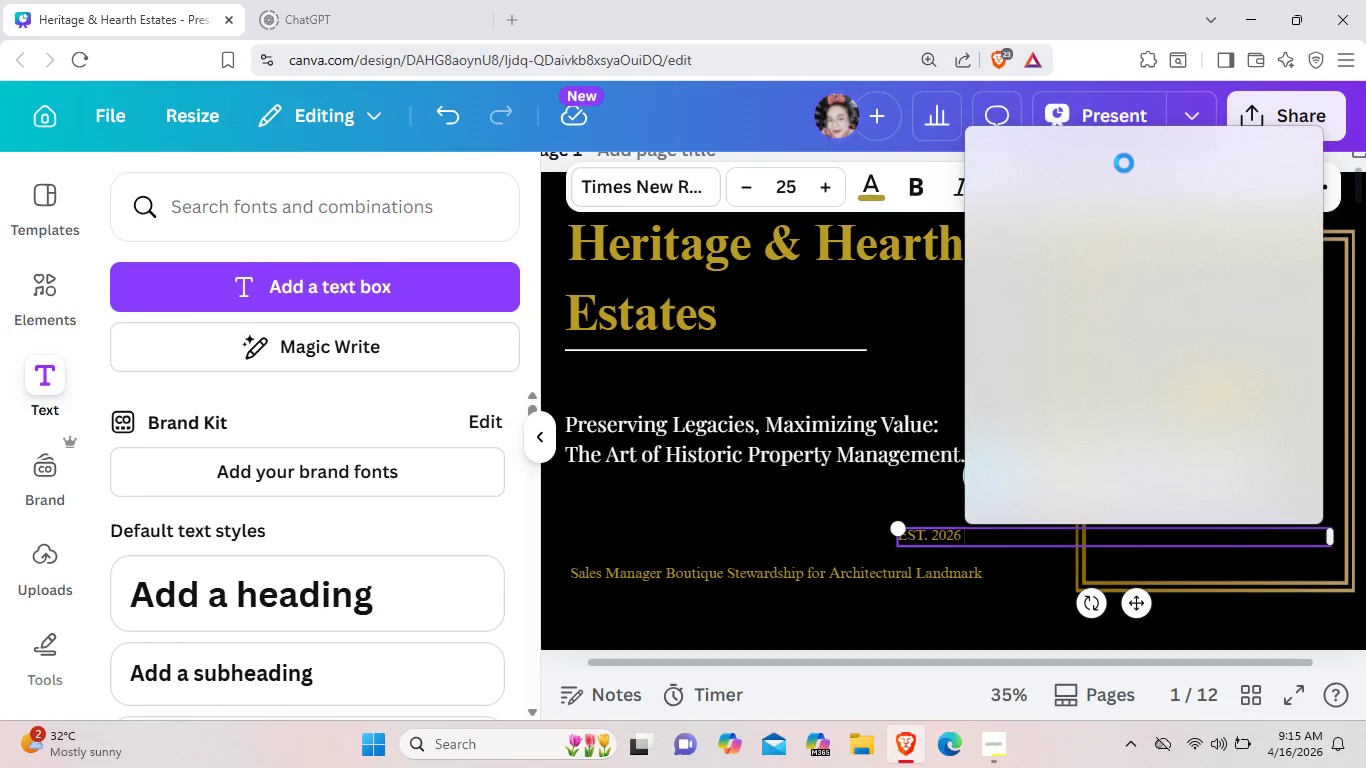 
key(Meta+MetaLeft)
 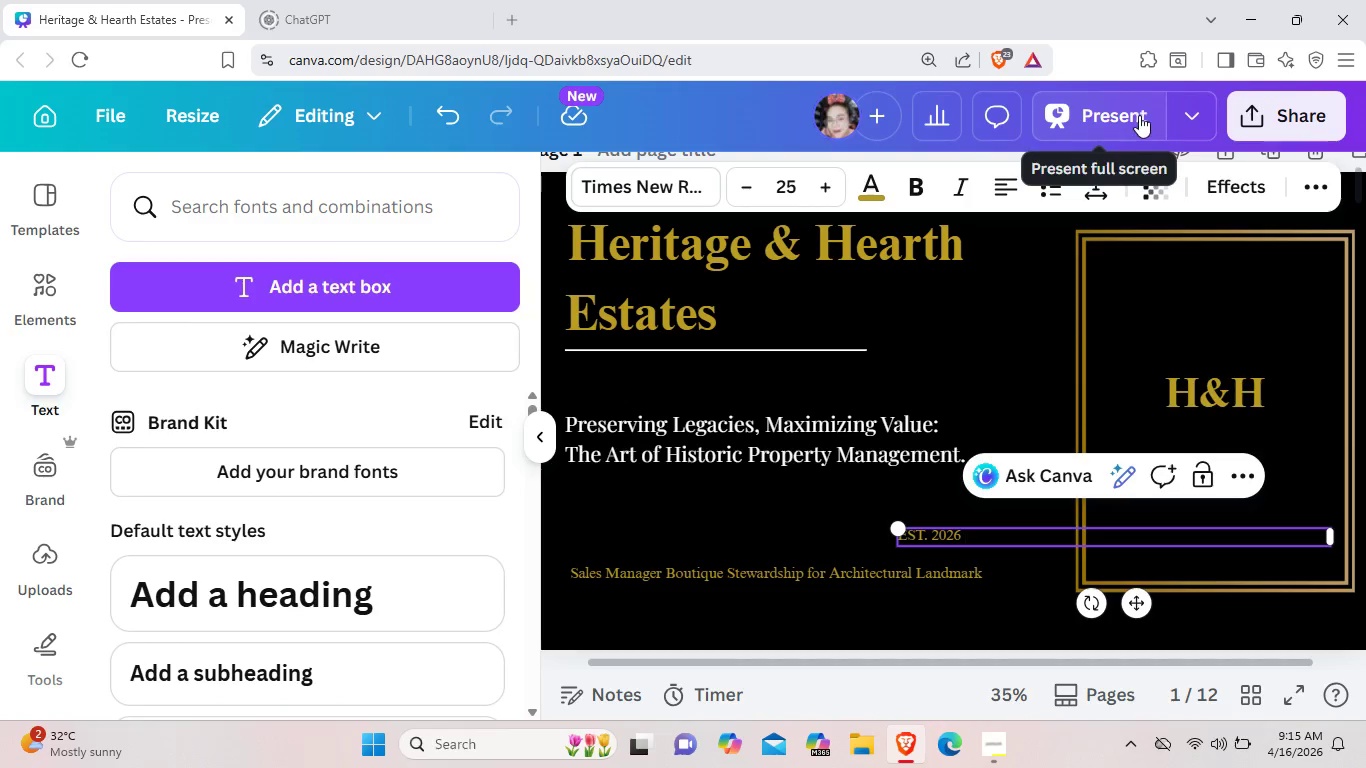 
mouse_move([1147, 187])
 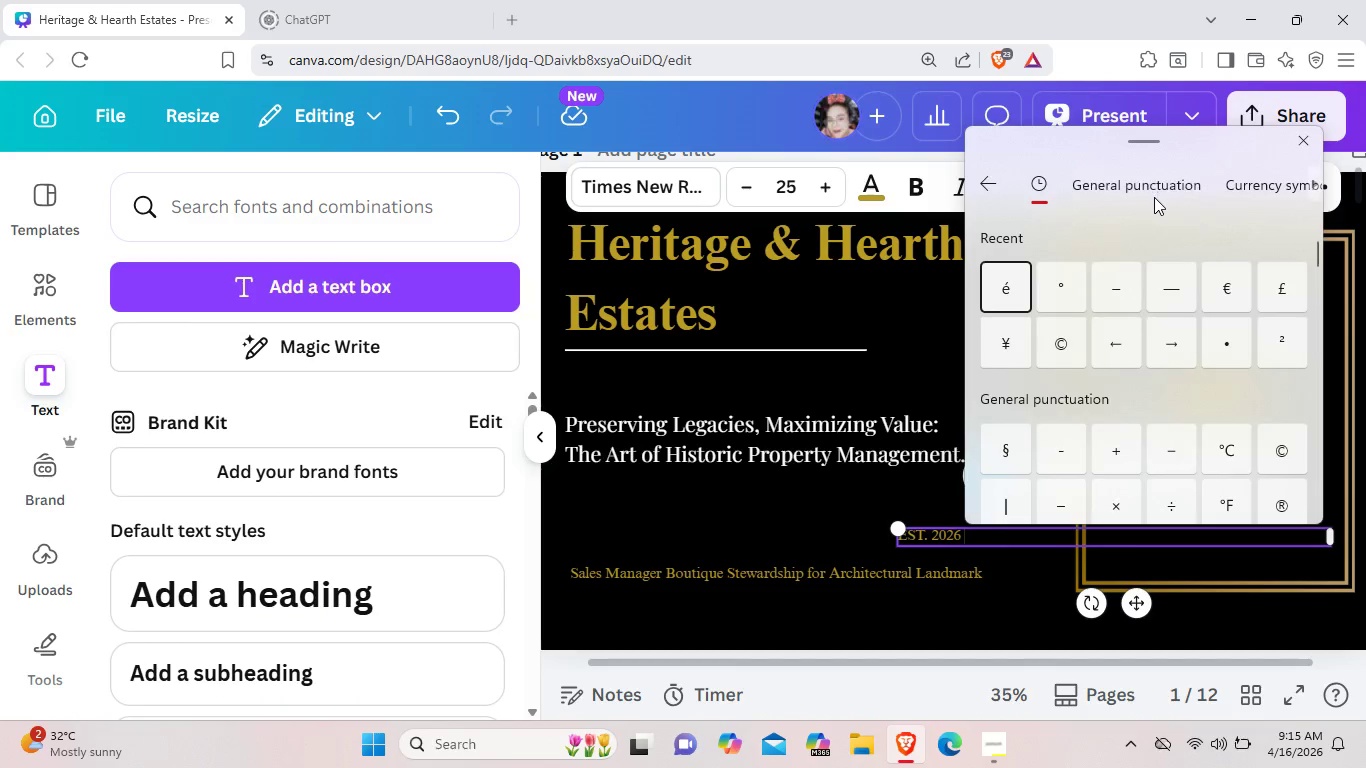 
wait(8.28)
 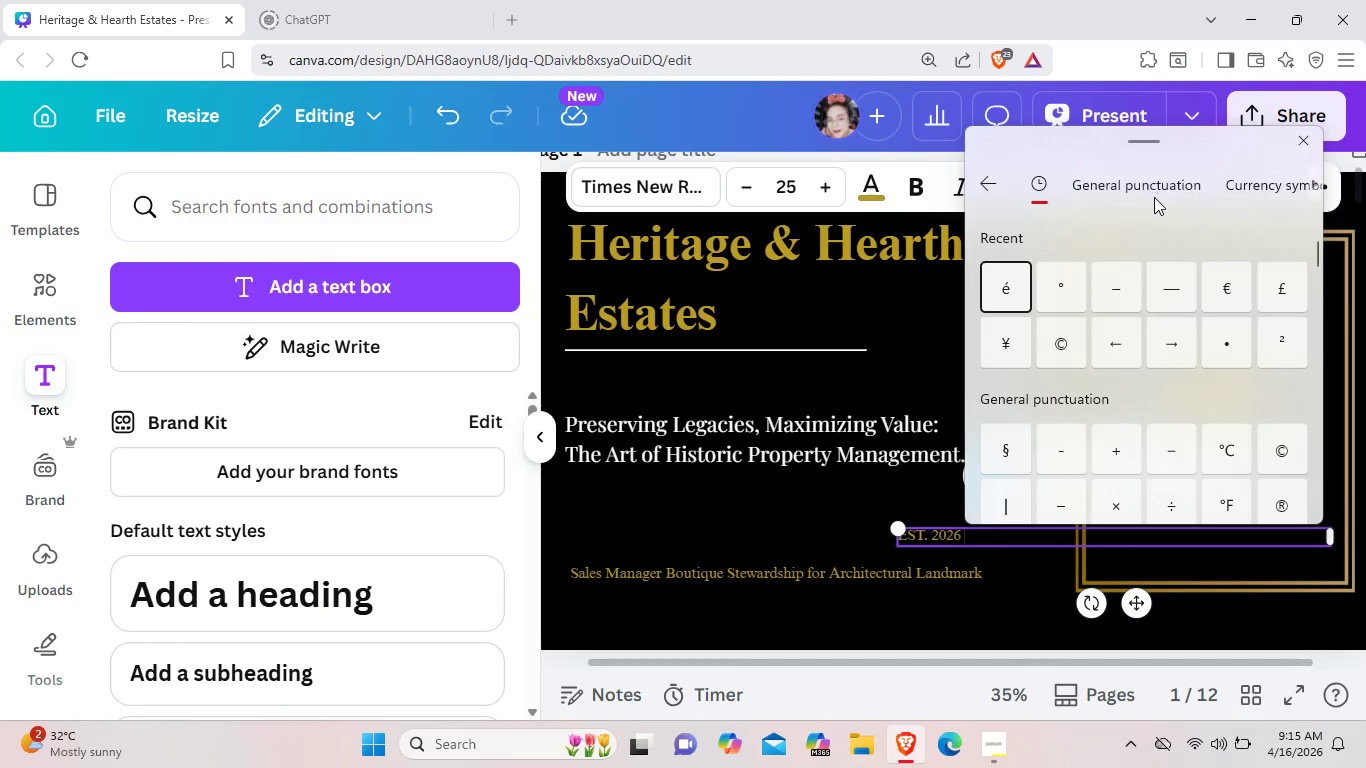 
left_click([1037, 587])
 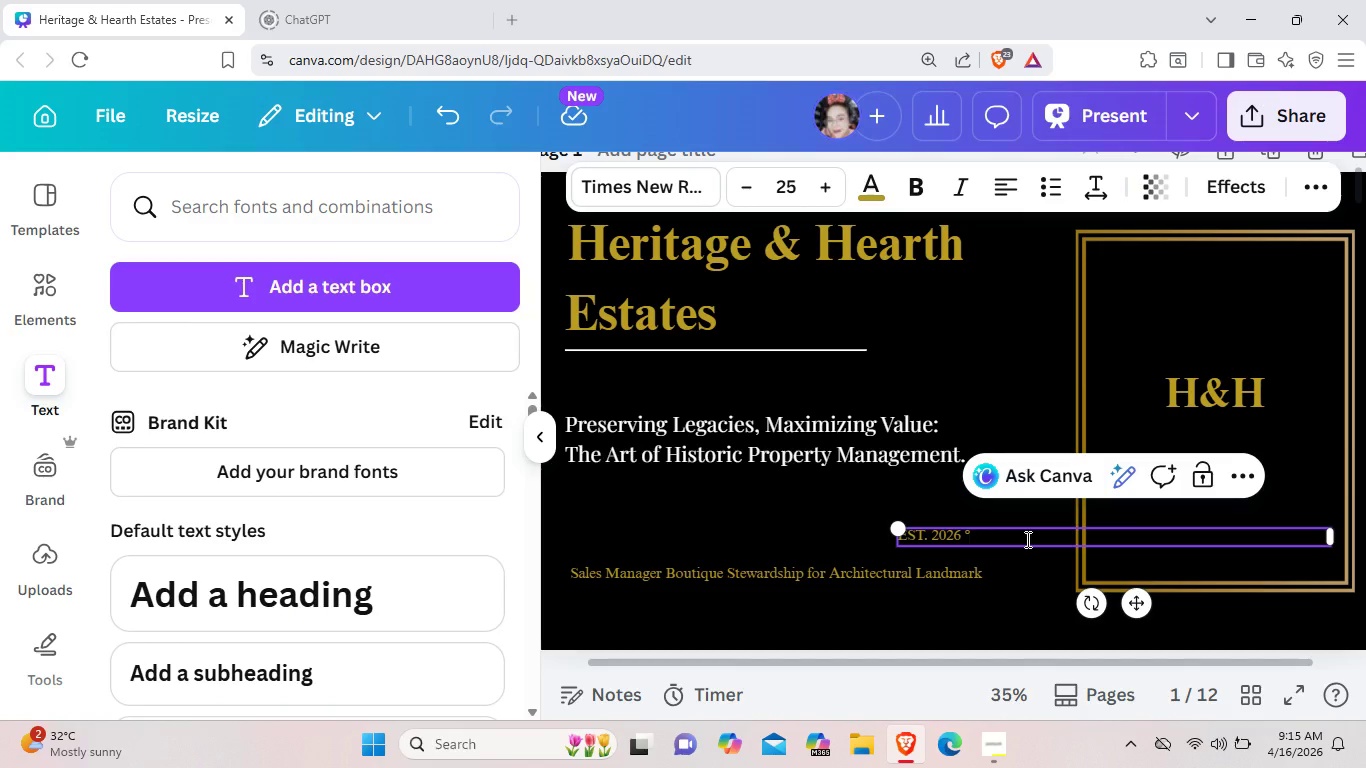 
type( HERITAGE & HA)
key(Backspace)
type(Ea)
key(Backspace)
type(ARTH)
 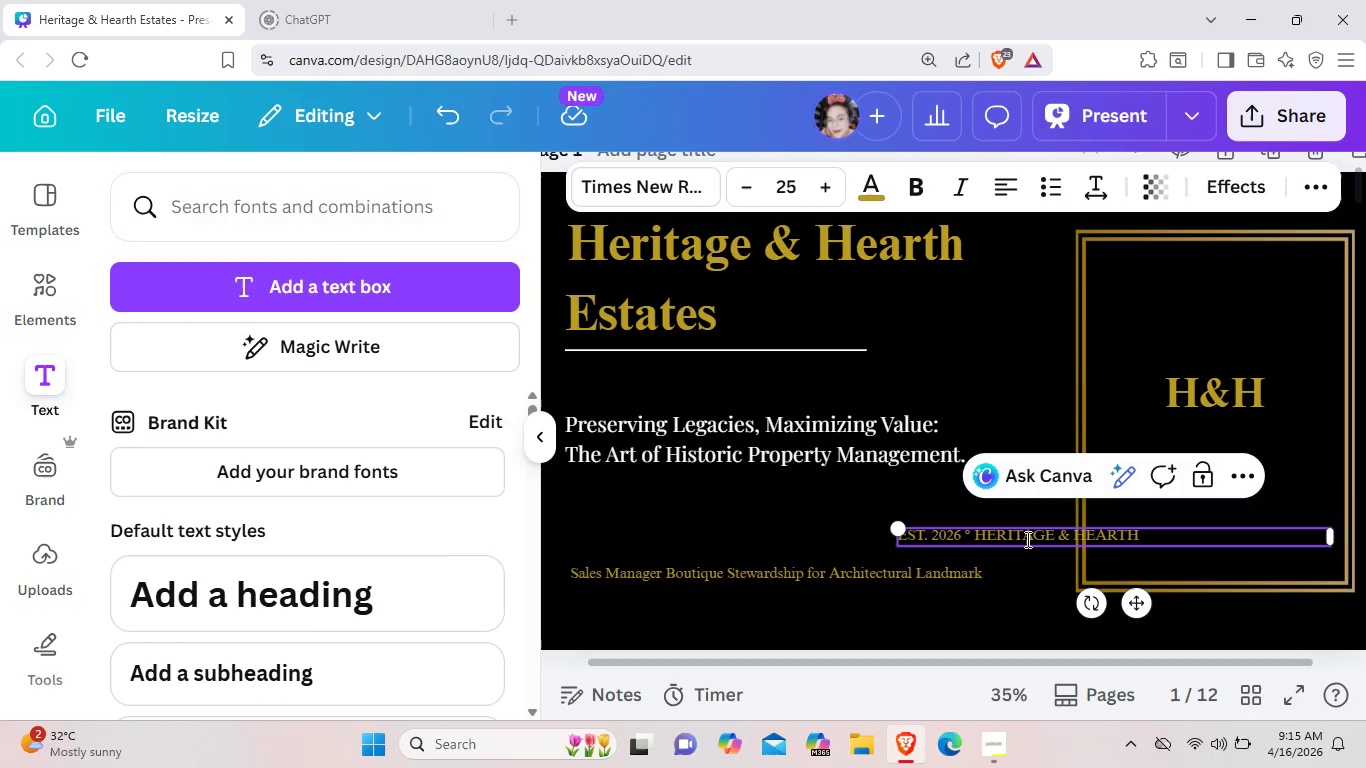 
left_click([1329, 533])
 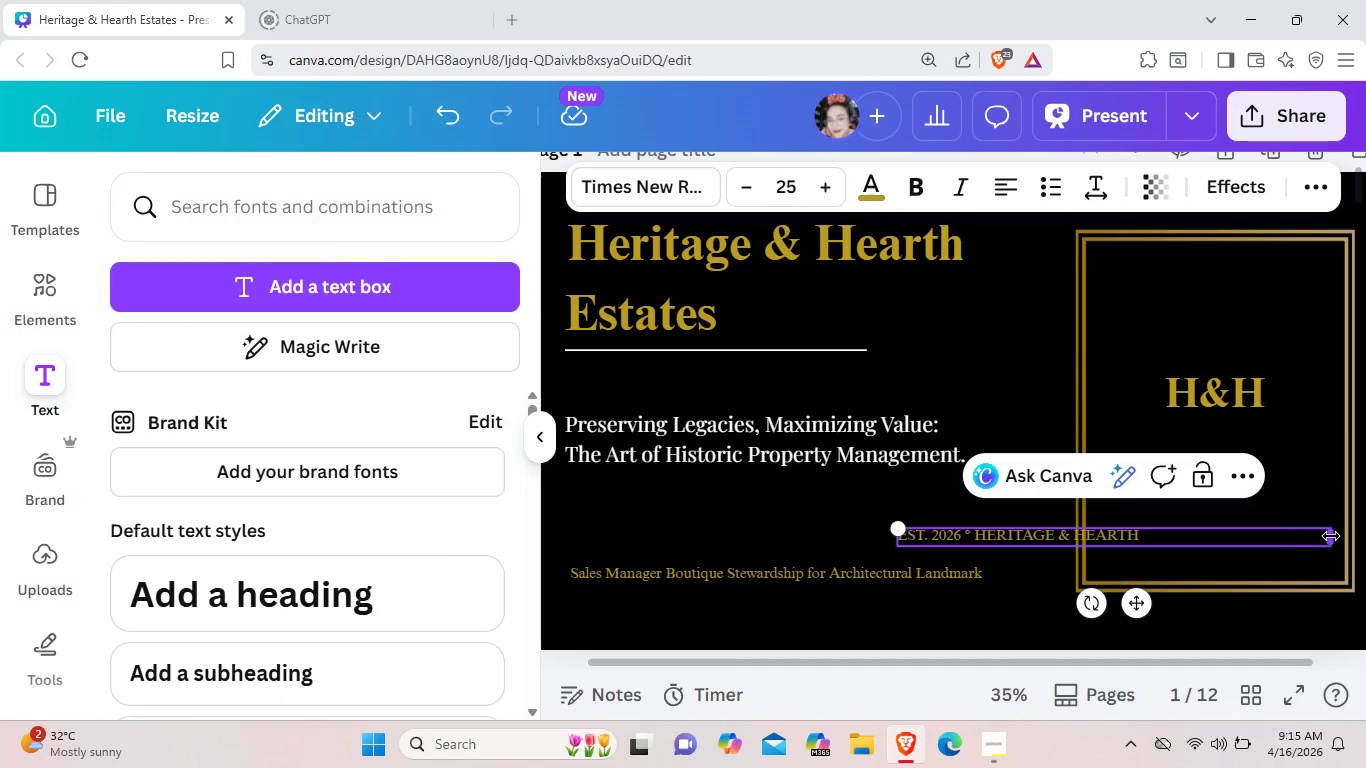 
left_click_drag(start_coordinate=[1331, 535], to_coordinate=[1145, 531])
 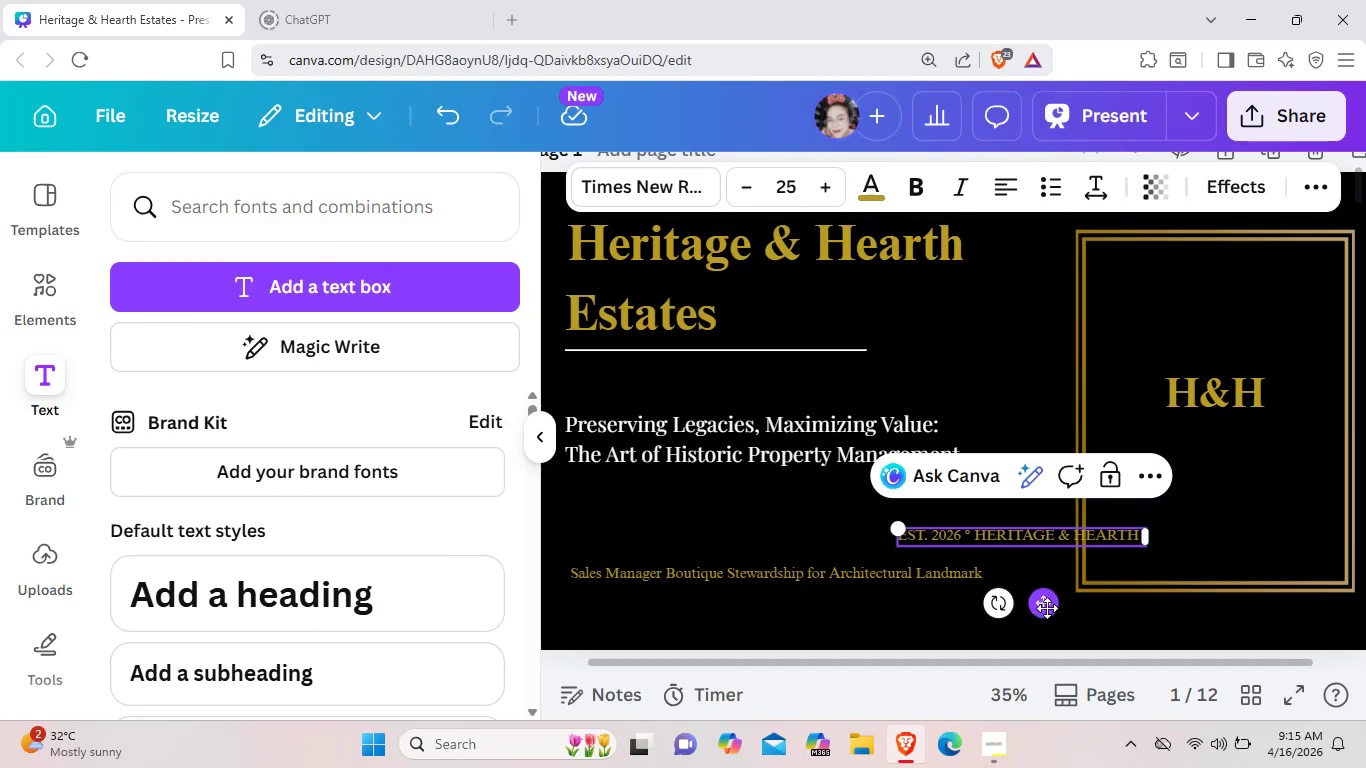 
left_click_drag(start_coordinate=[1047, 608], to_coordinate=[1238, 626])
 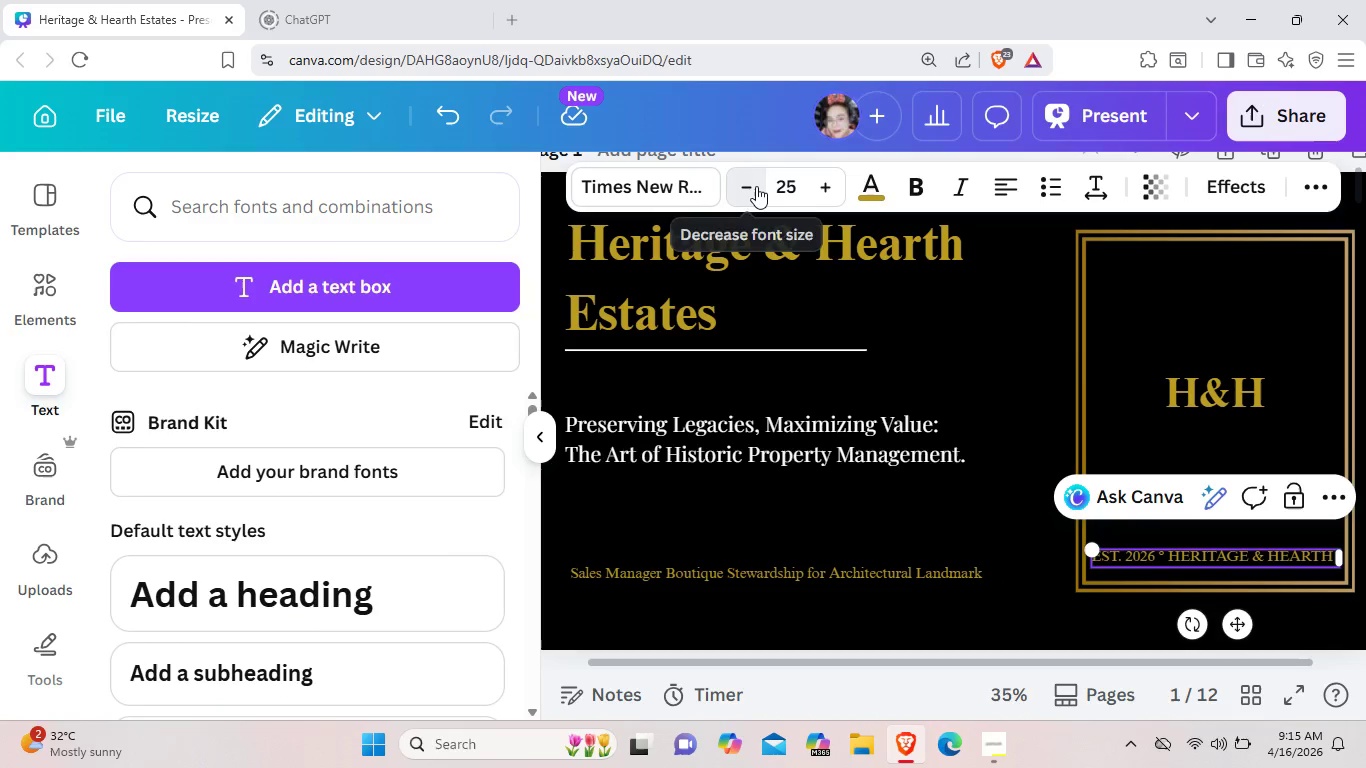 
double_click([756, 186])
 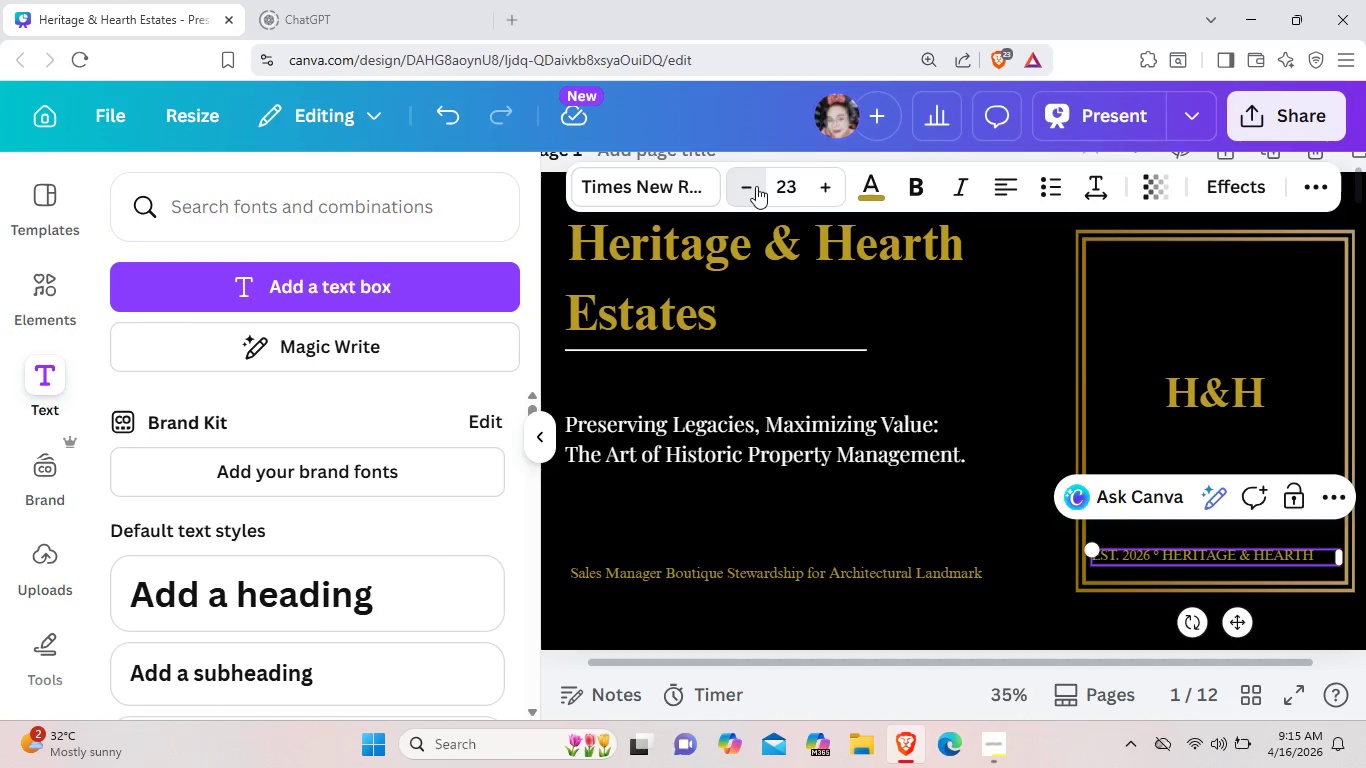 
triple_click([756, 186])
 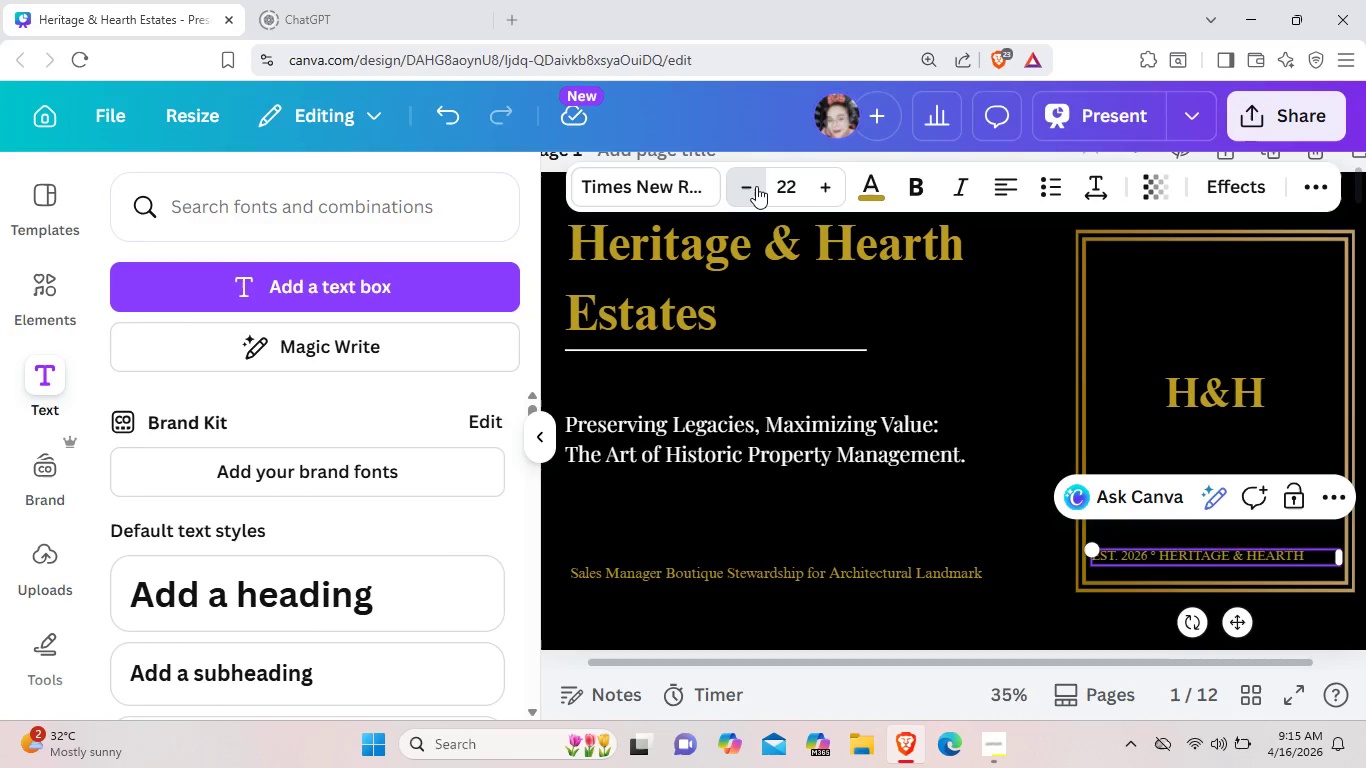 
triple_click([756, 186])
 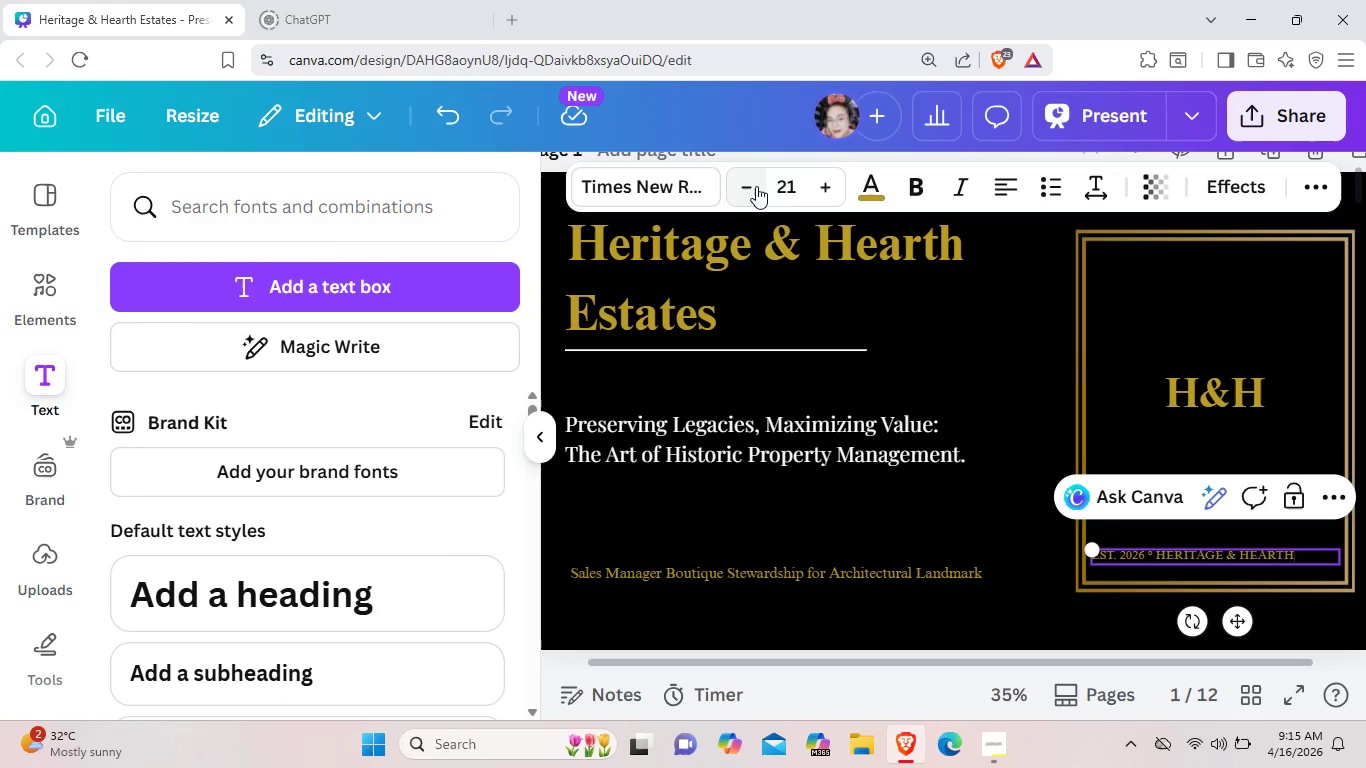 
triple_click([756, 186])
 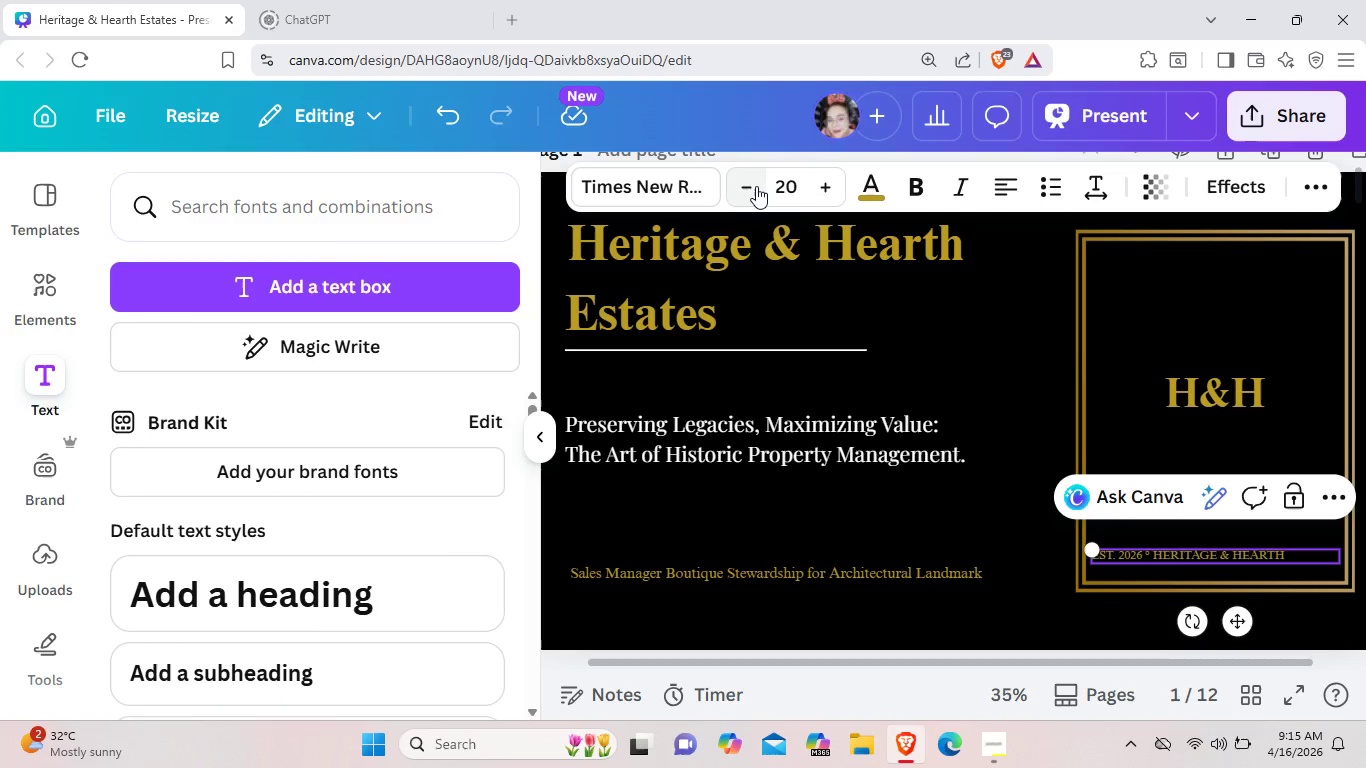 
triple_click([756, 186])
 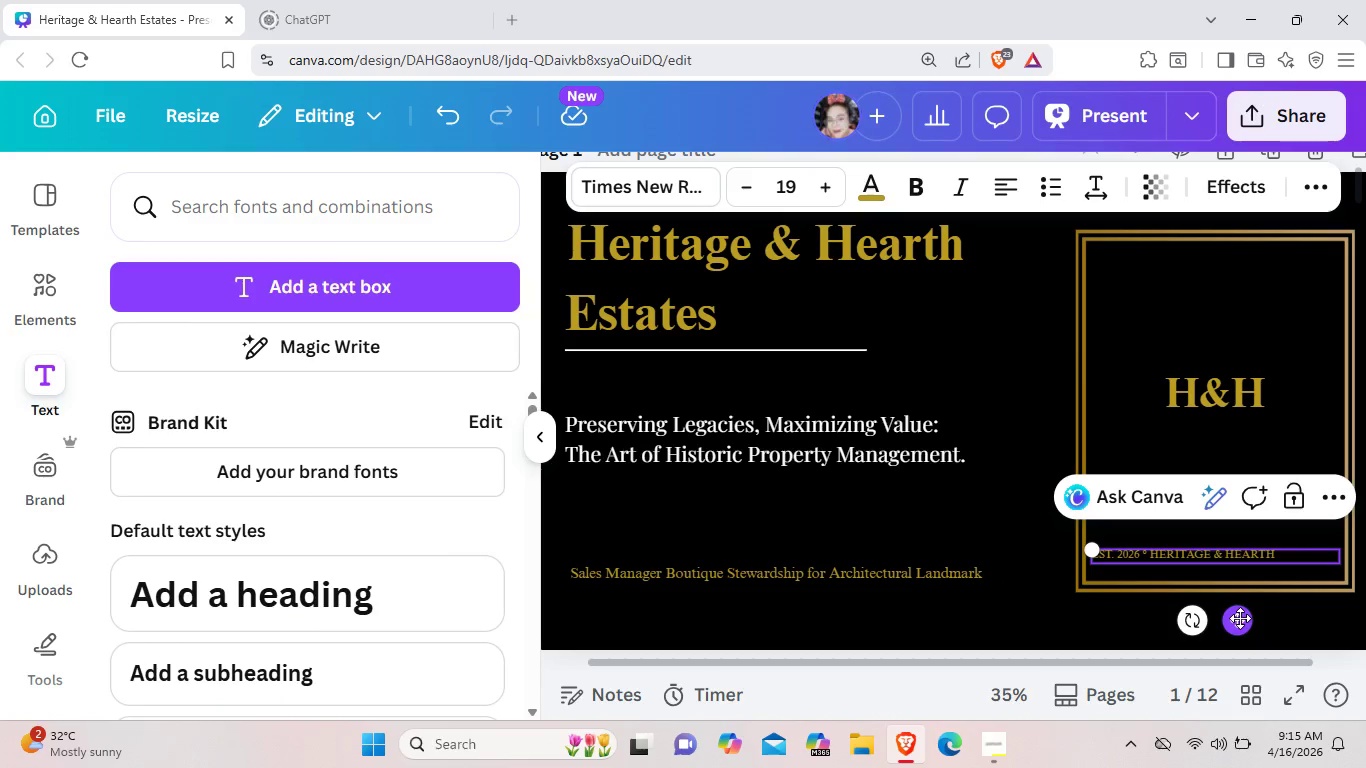 
left_click_drag(start_coordinate=[1240, 617], to_coordinate=[1258, 620])
 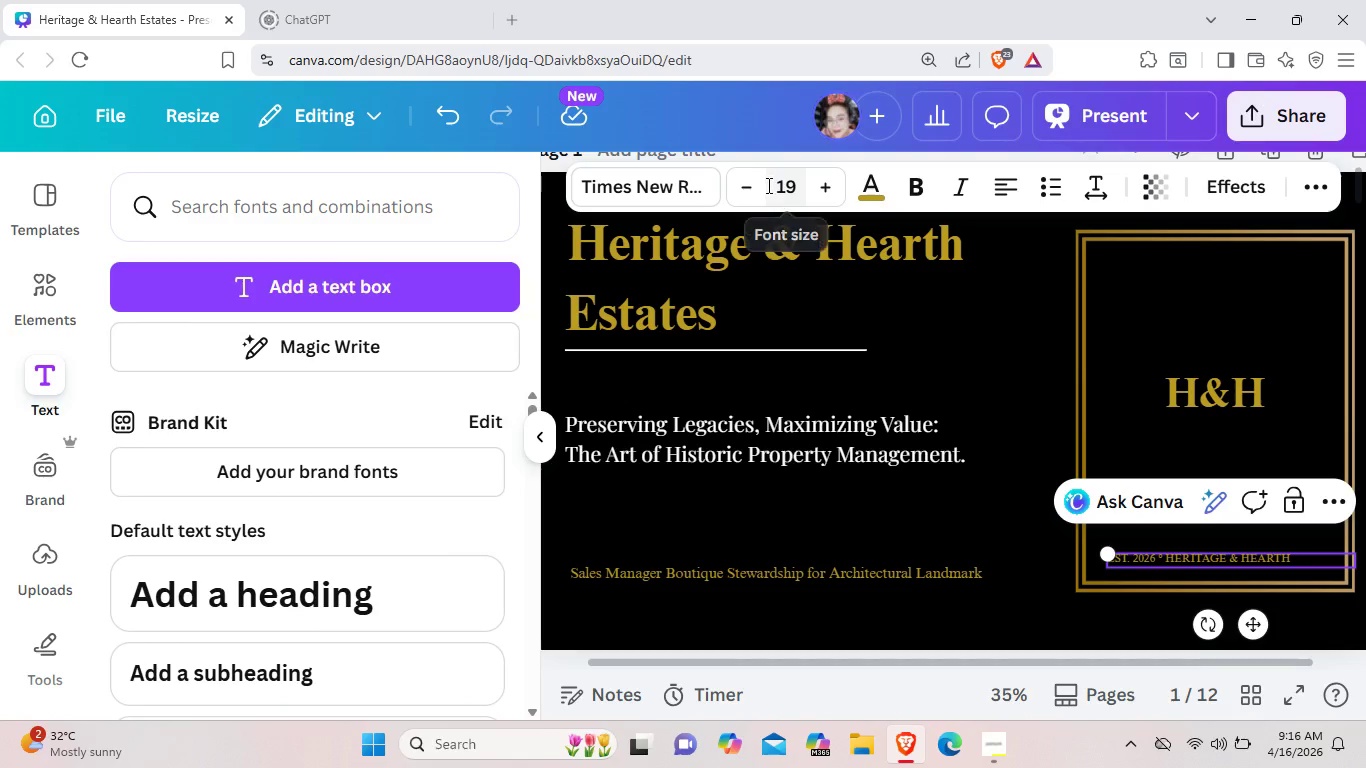 
double_click([749, 192])
 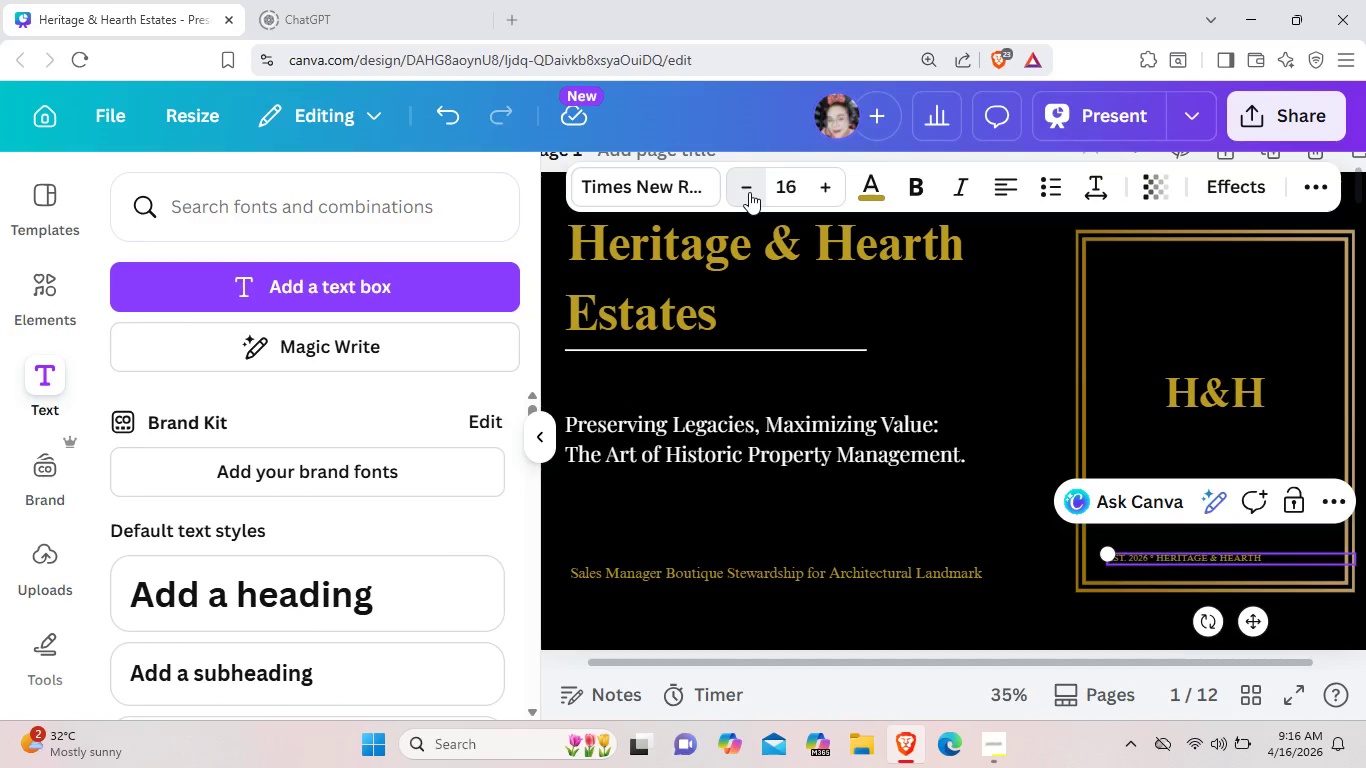 
triple_click([749, 192])
 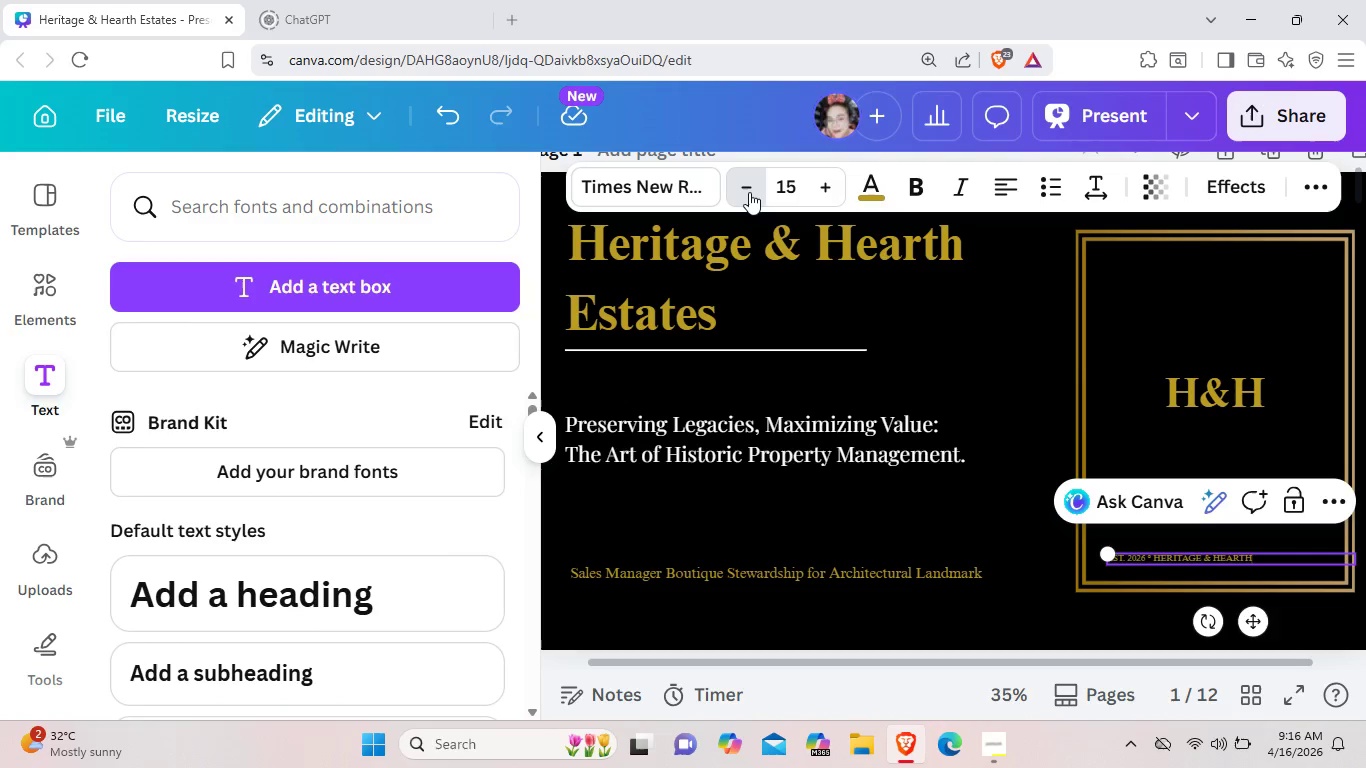 
triple_click([749, 192])
 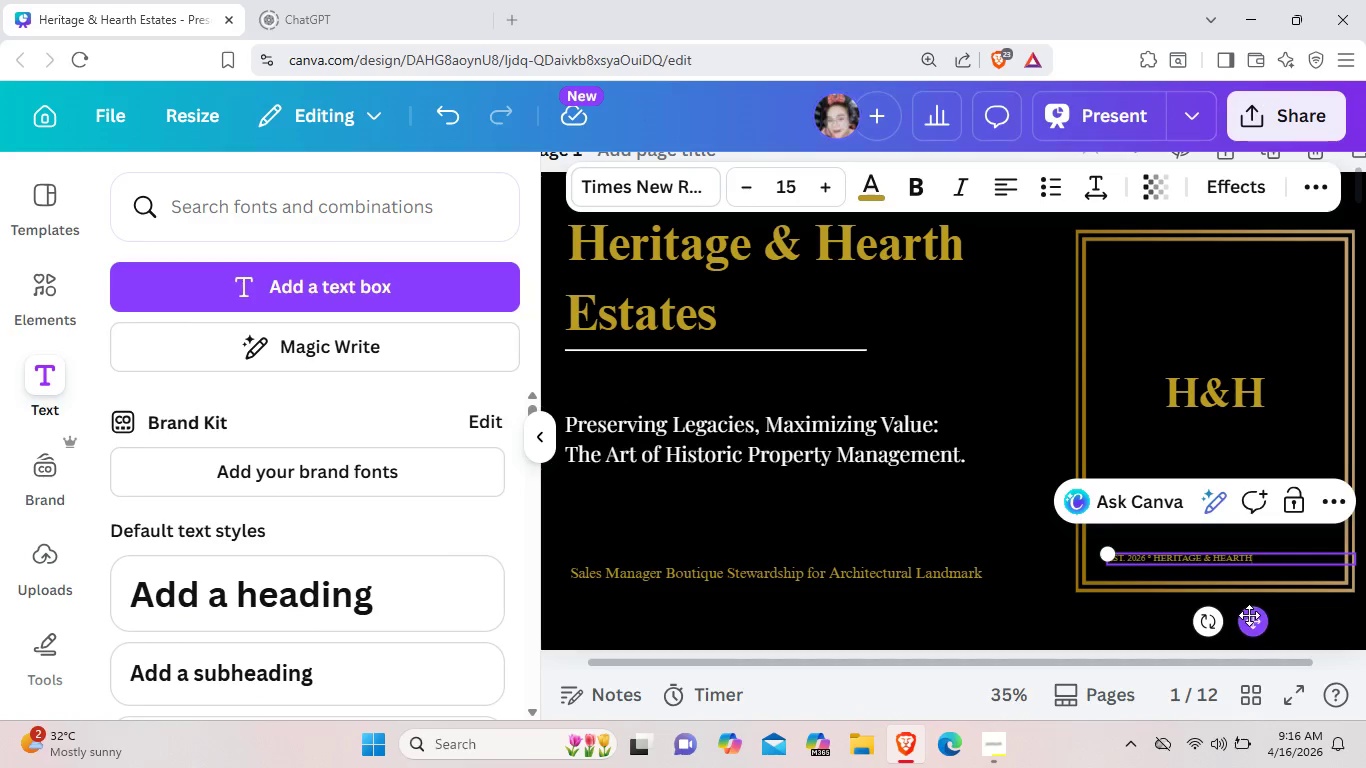 
left_click_drag(start_coordinate=[1250, 621], to_coordinate=[1279, 622])
 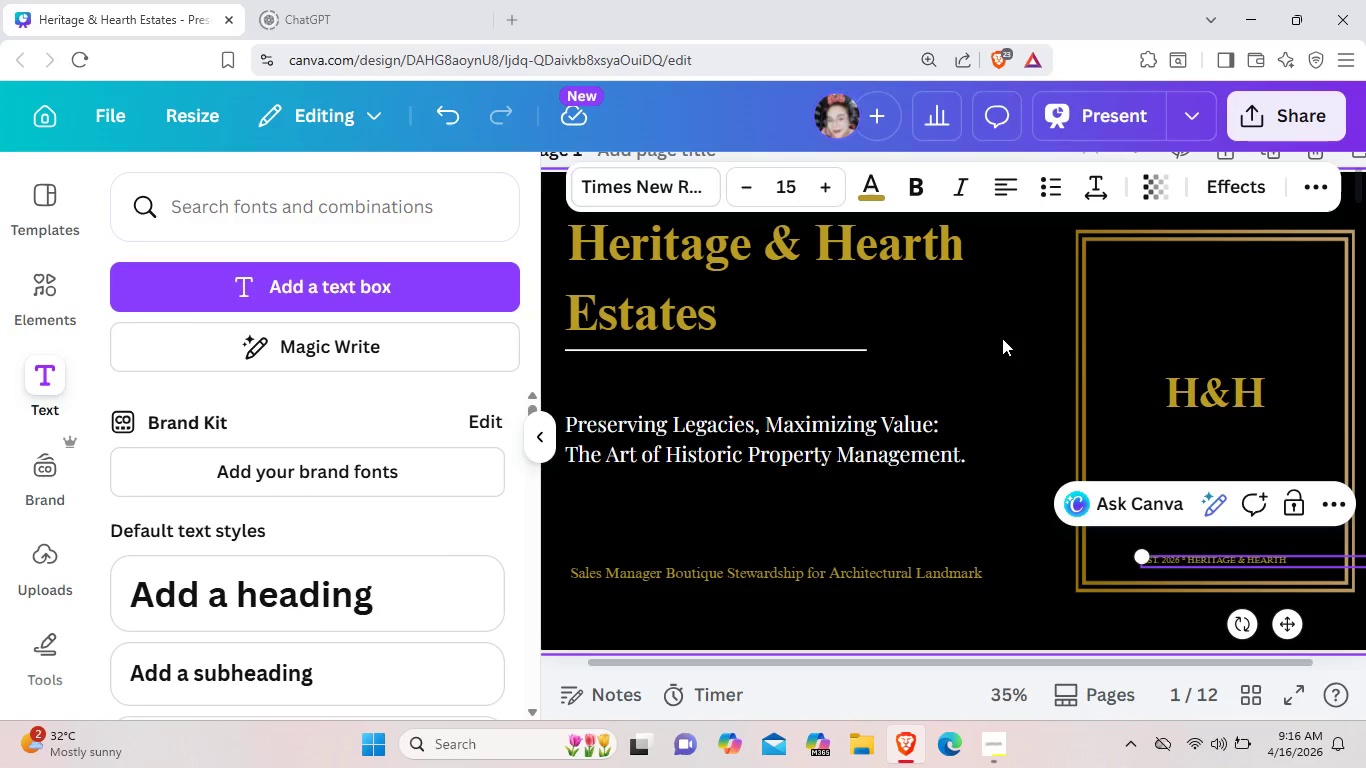 
left_click([1000, 336])
 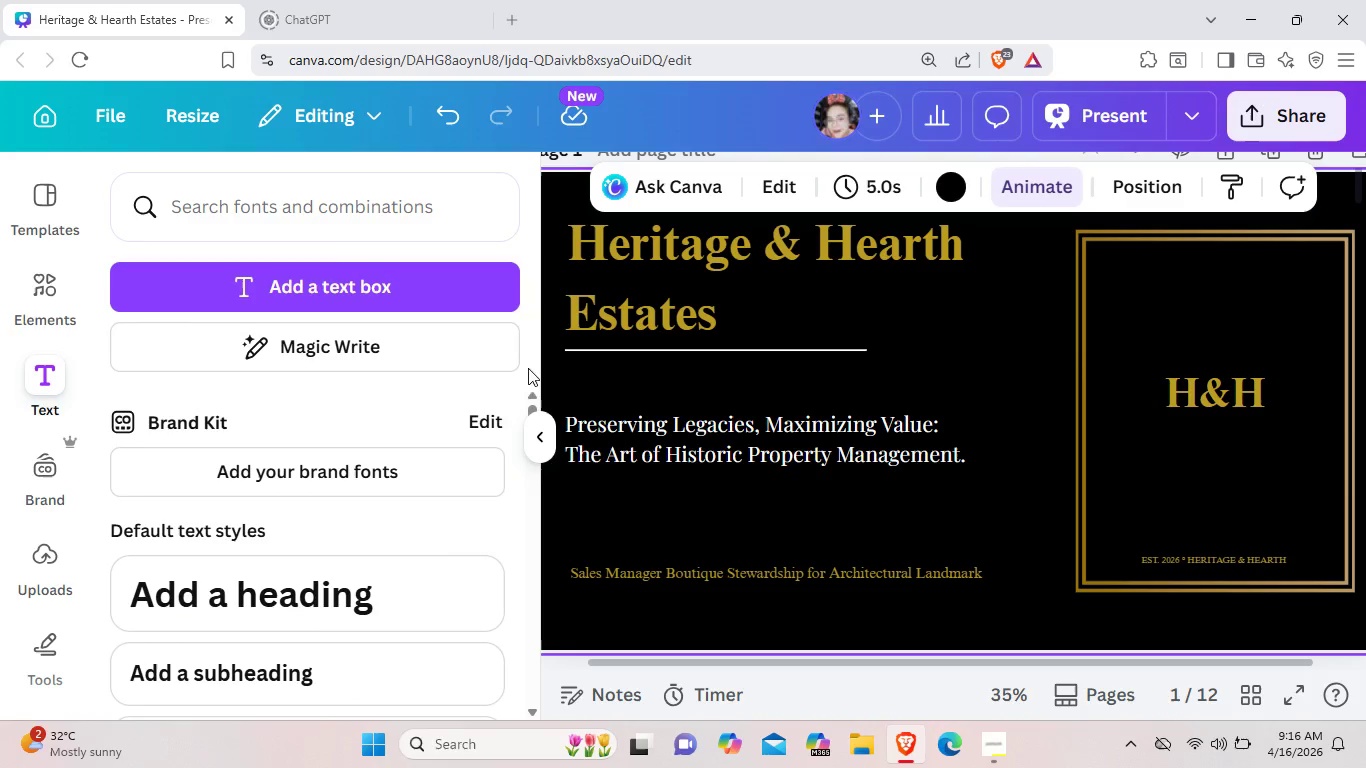 
left_click([528, 433])
 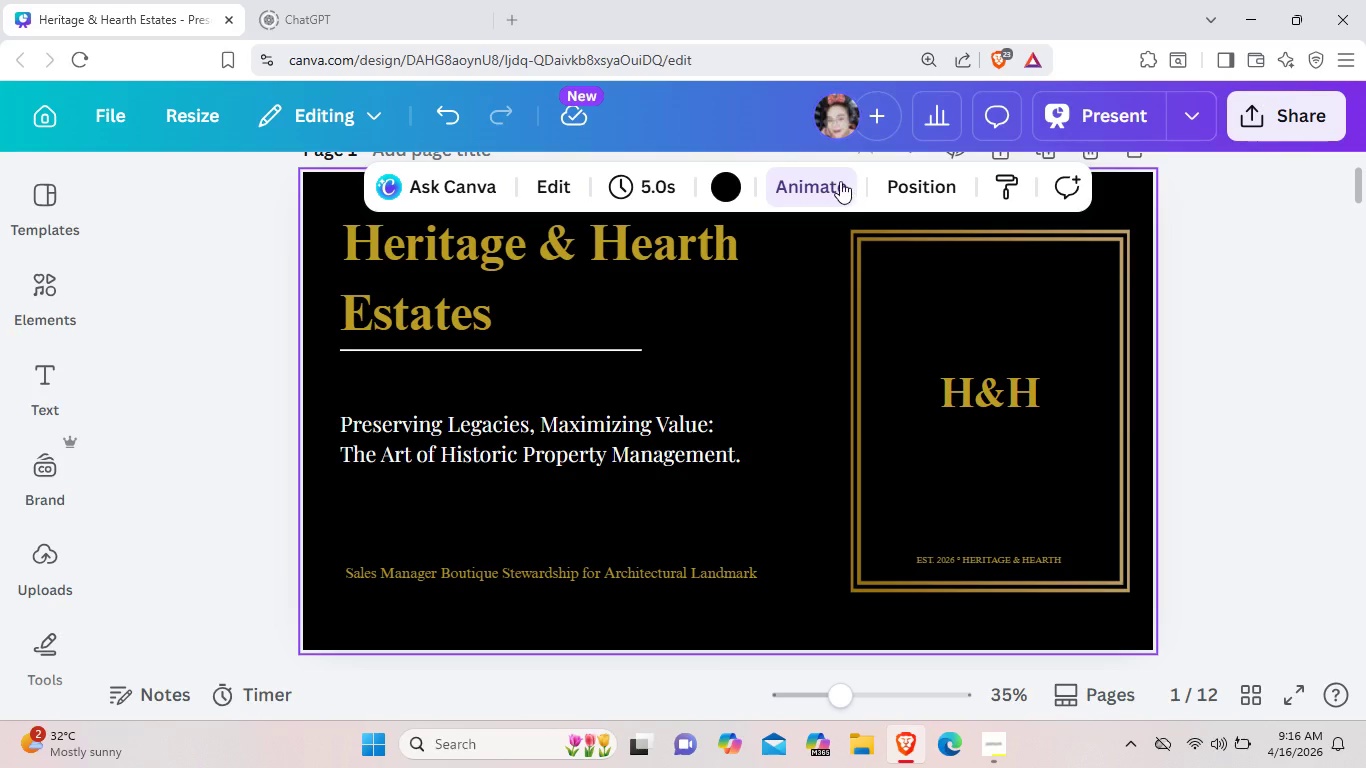 
left_click([833, 185])
 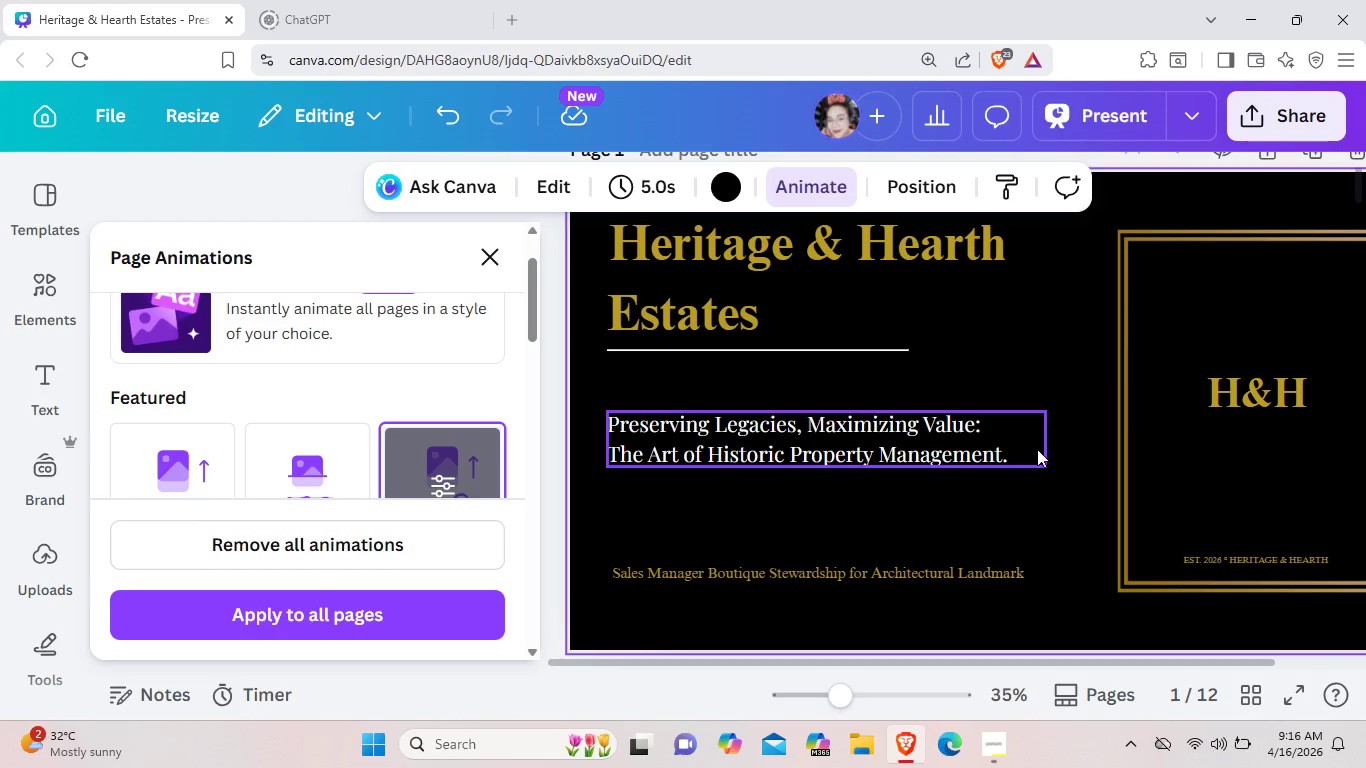 
left_click([1048, 512])
 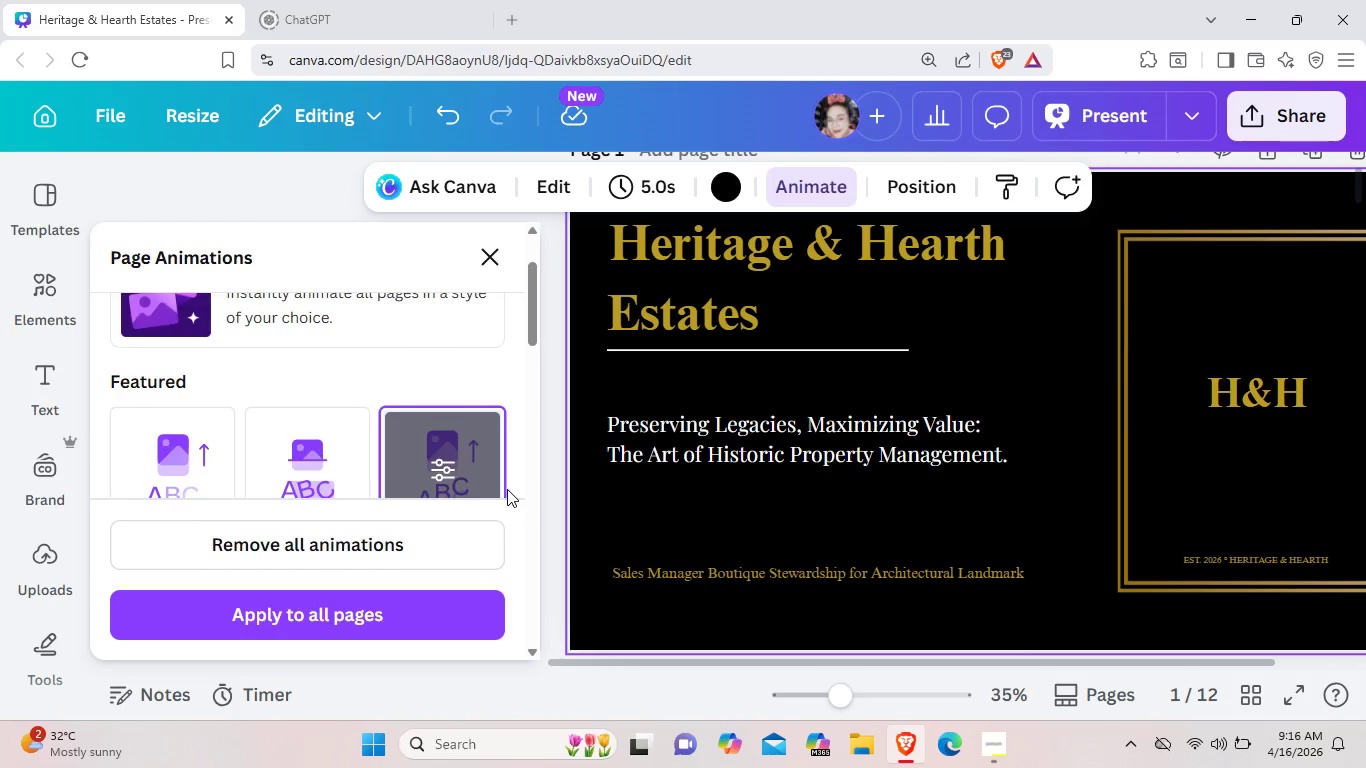 
scroll: coordinate [651, 516], scroll_direction: down, amount: 39.0
 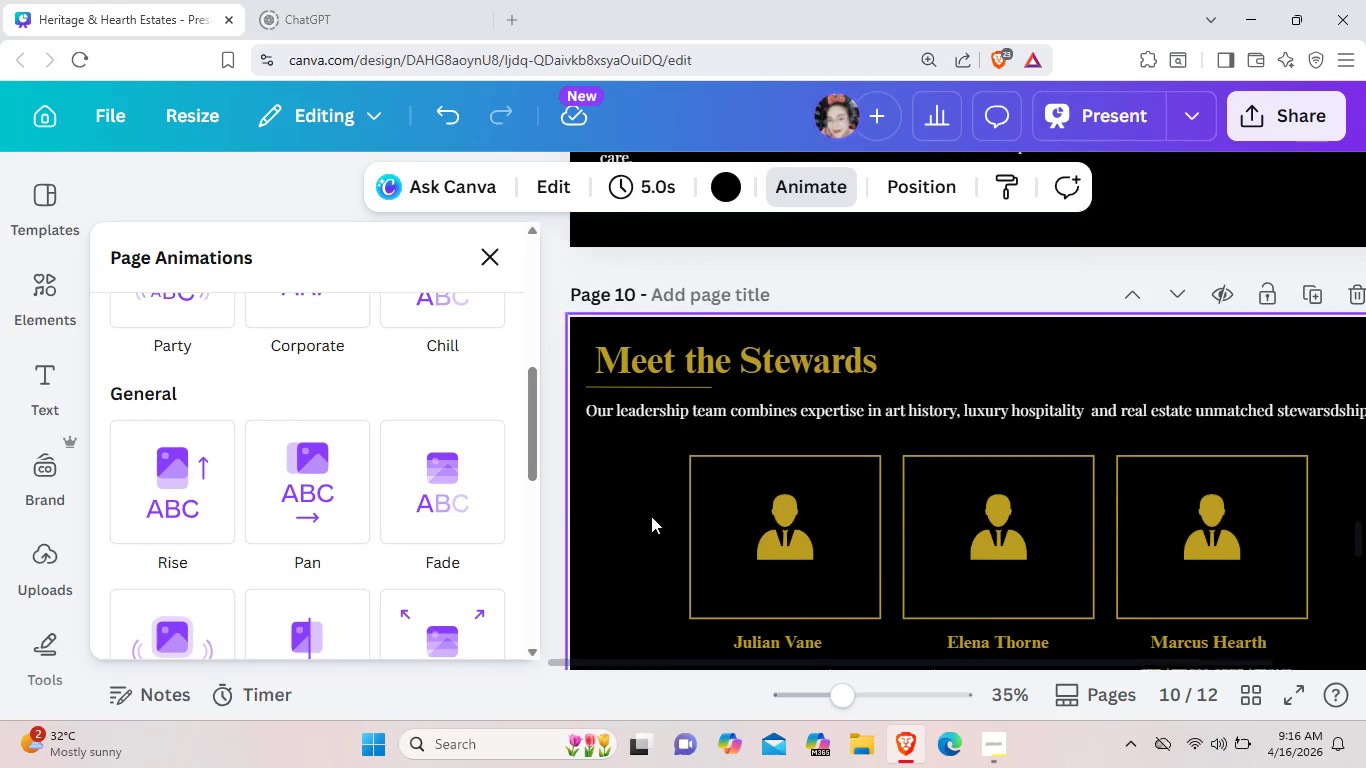 
scroll: coordinate [651, 516], scroll_direction: up, amount: 4.0
 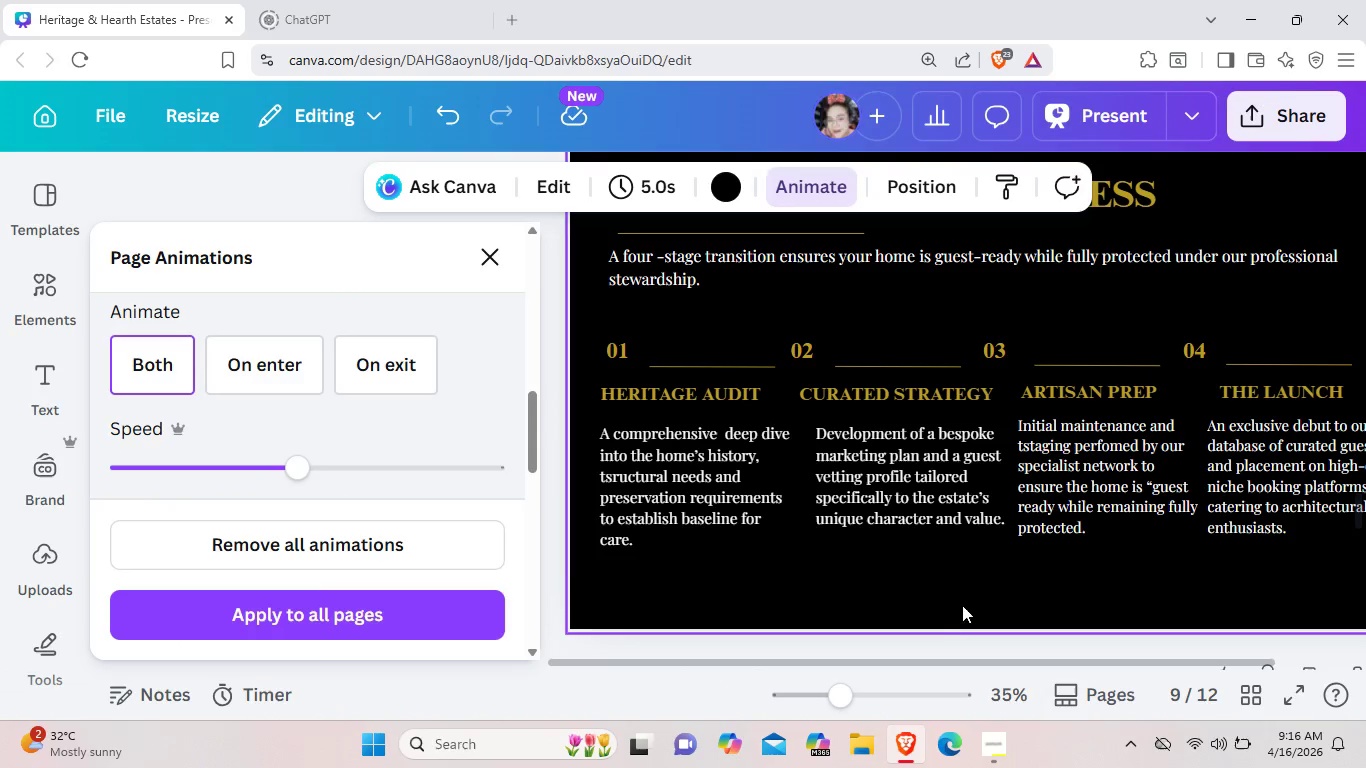 
left_click([962, 575])
 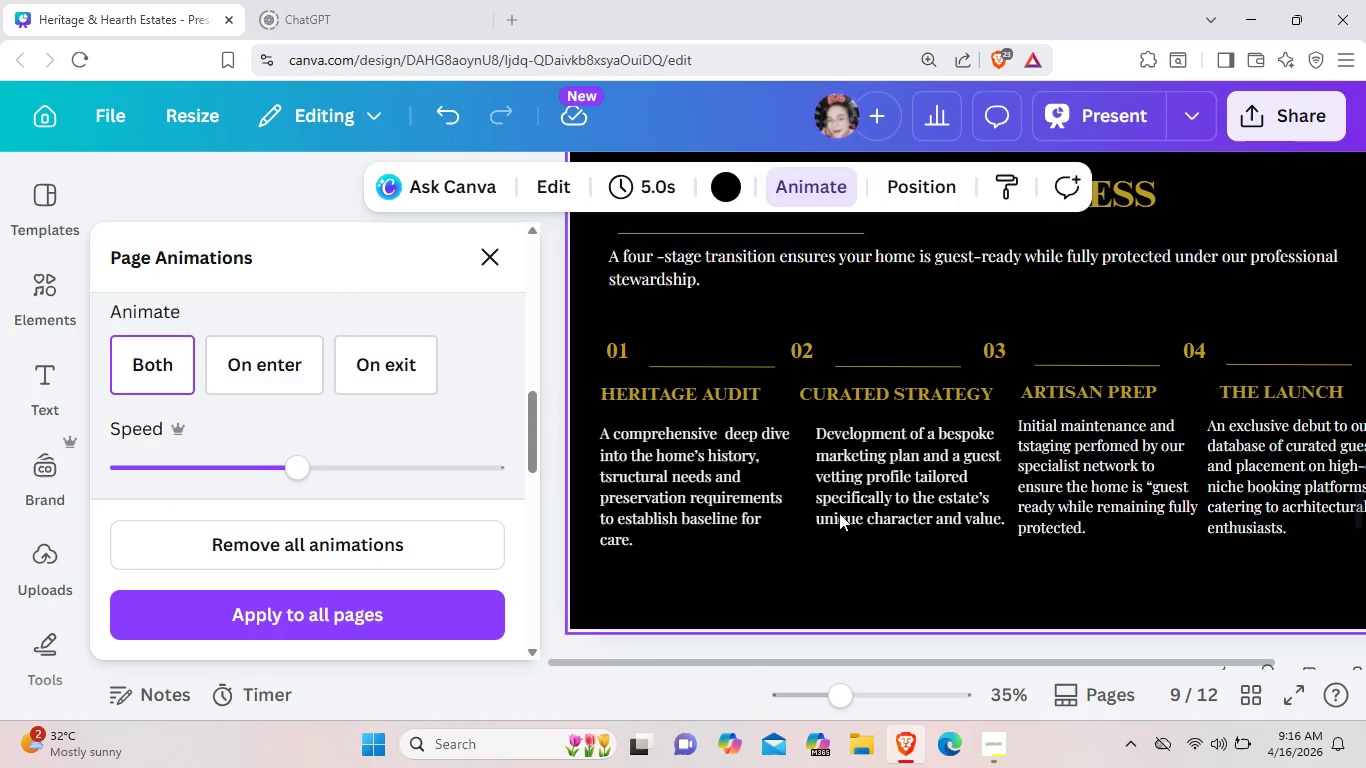 
scroll: coordinate [374, 464], scroll_direction: up, amount: 3.0
 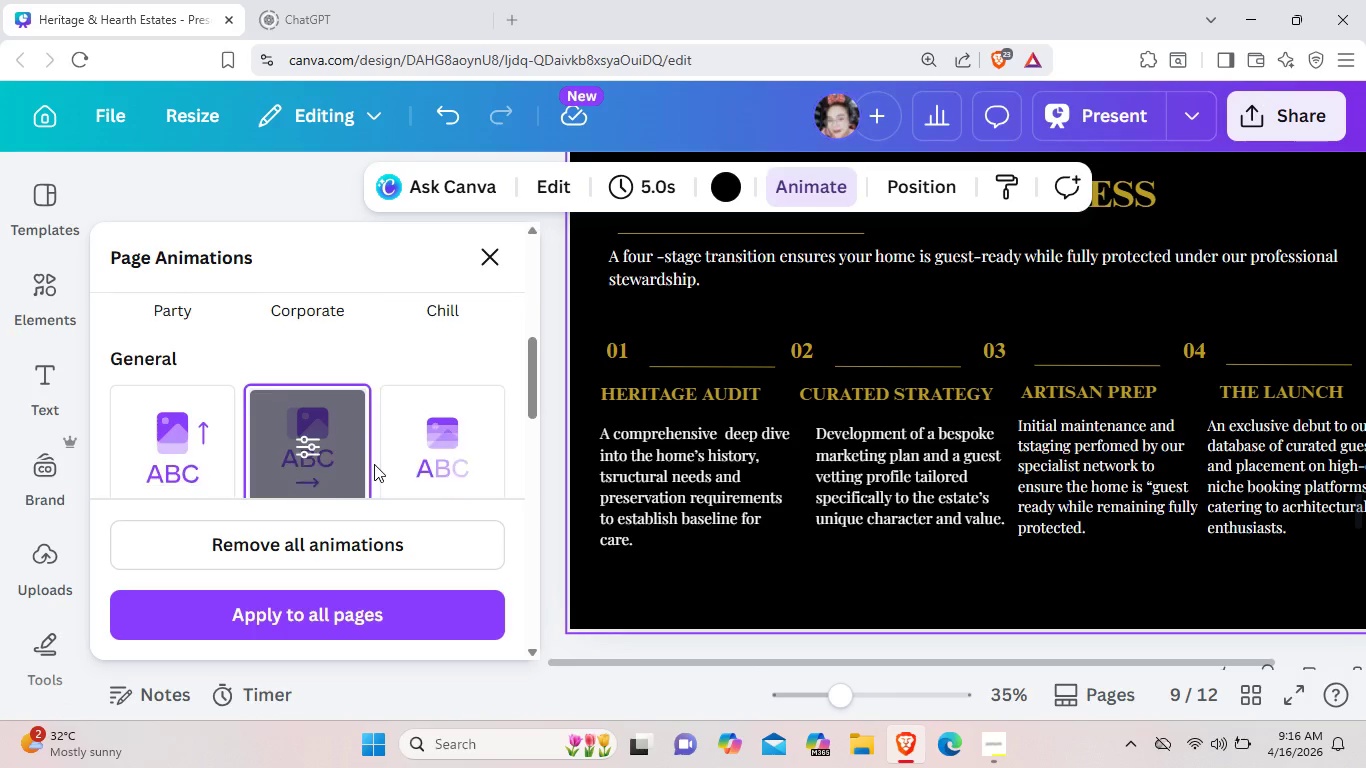 
scroll: coordinate [374, 464], scroll_direction: down, amount: 1.0
 